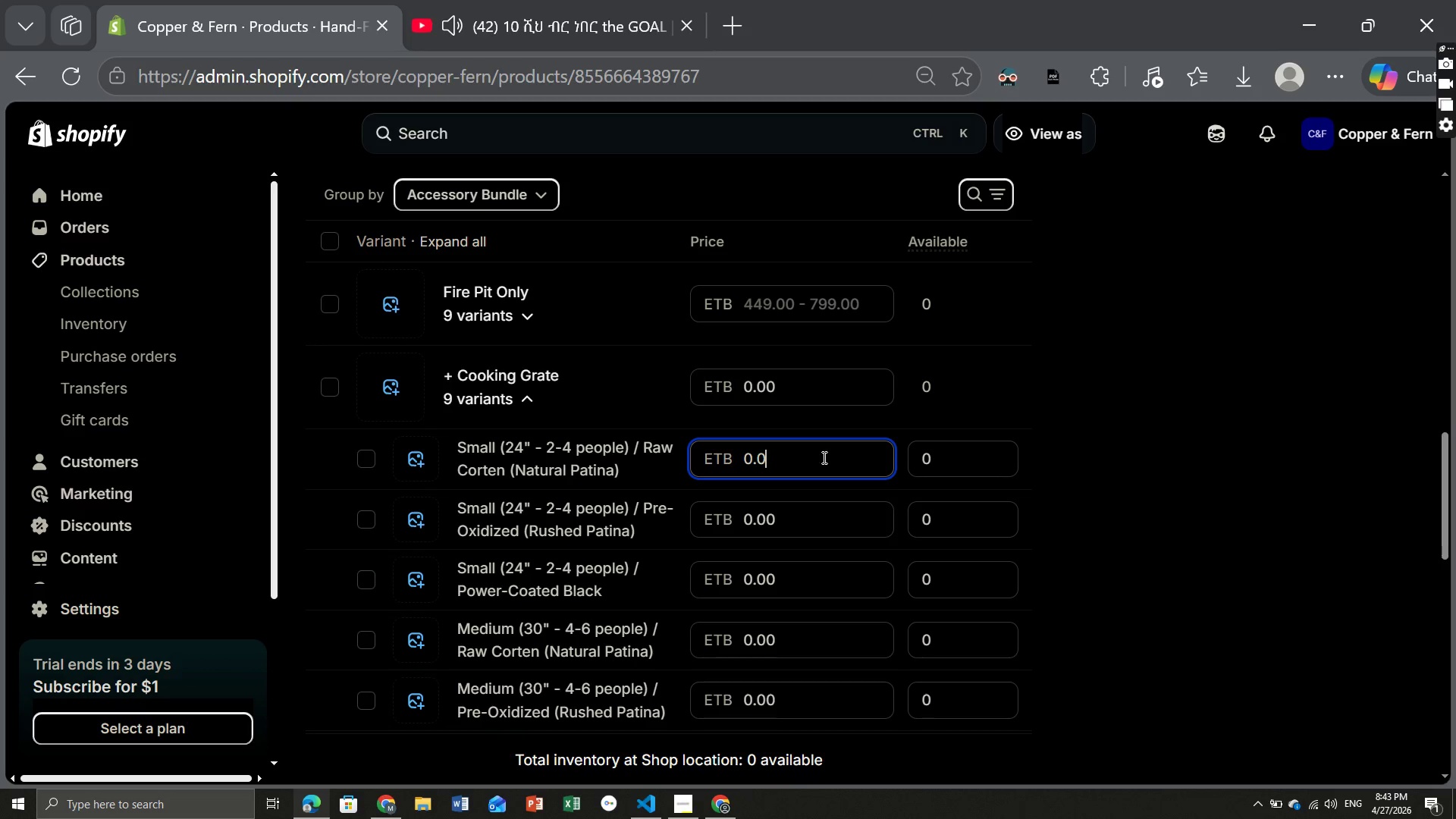 
key(Backspace)
 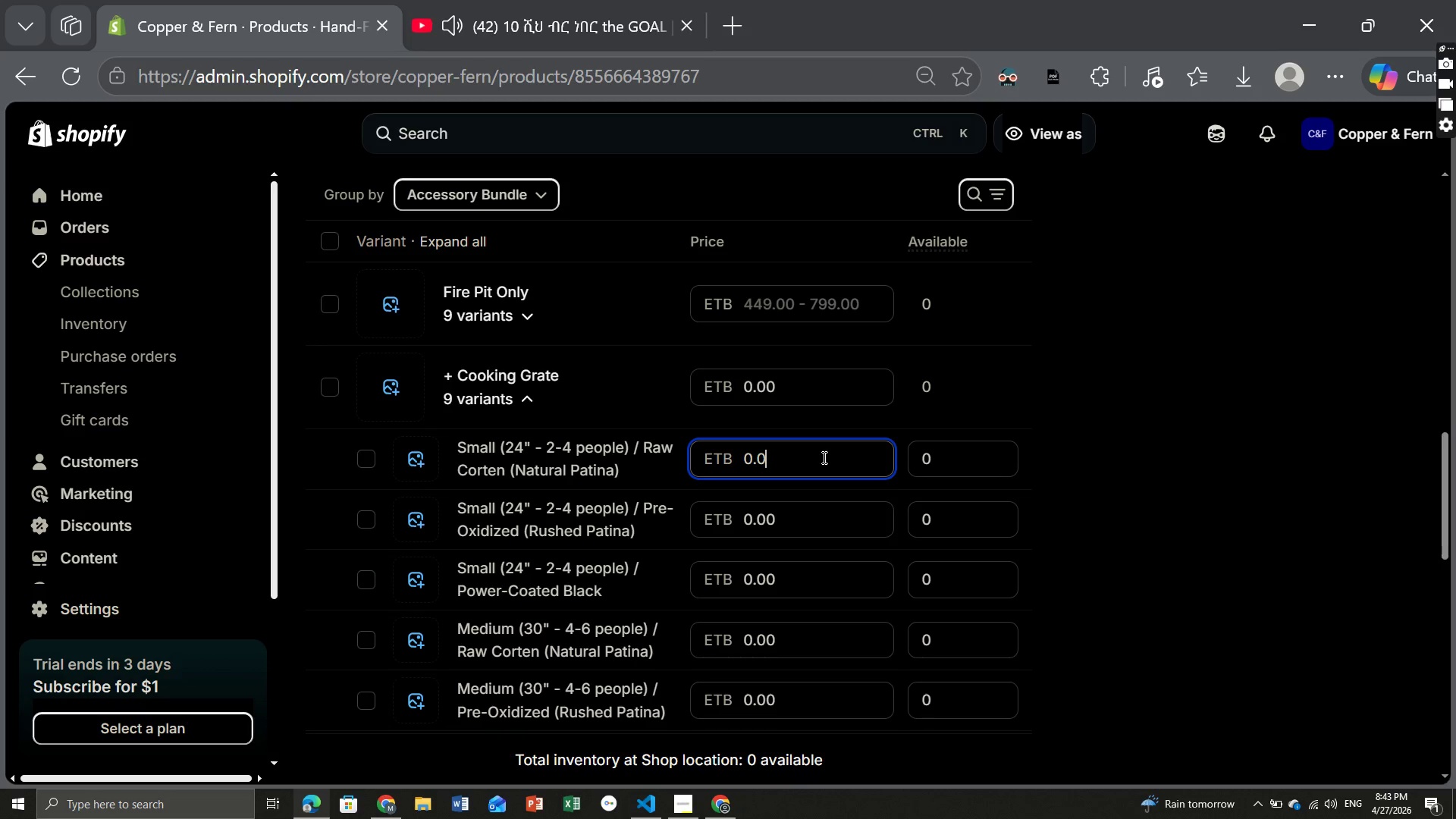 
key(Backspace)
 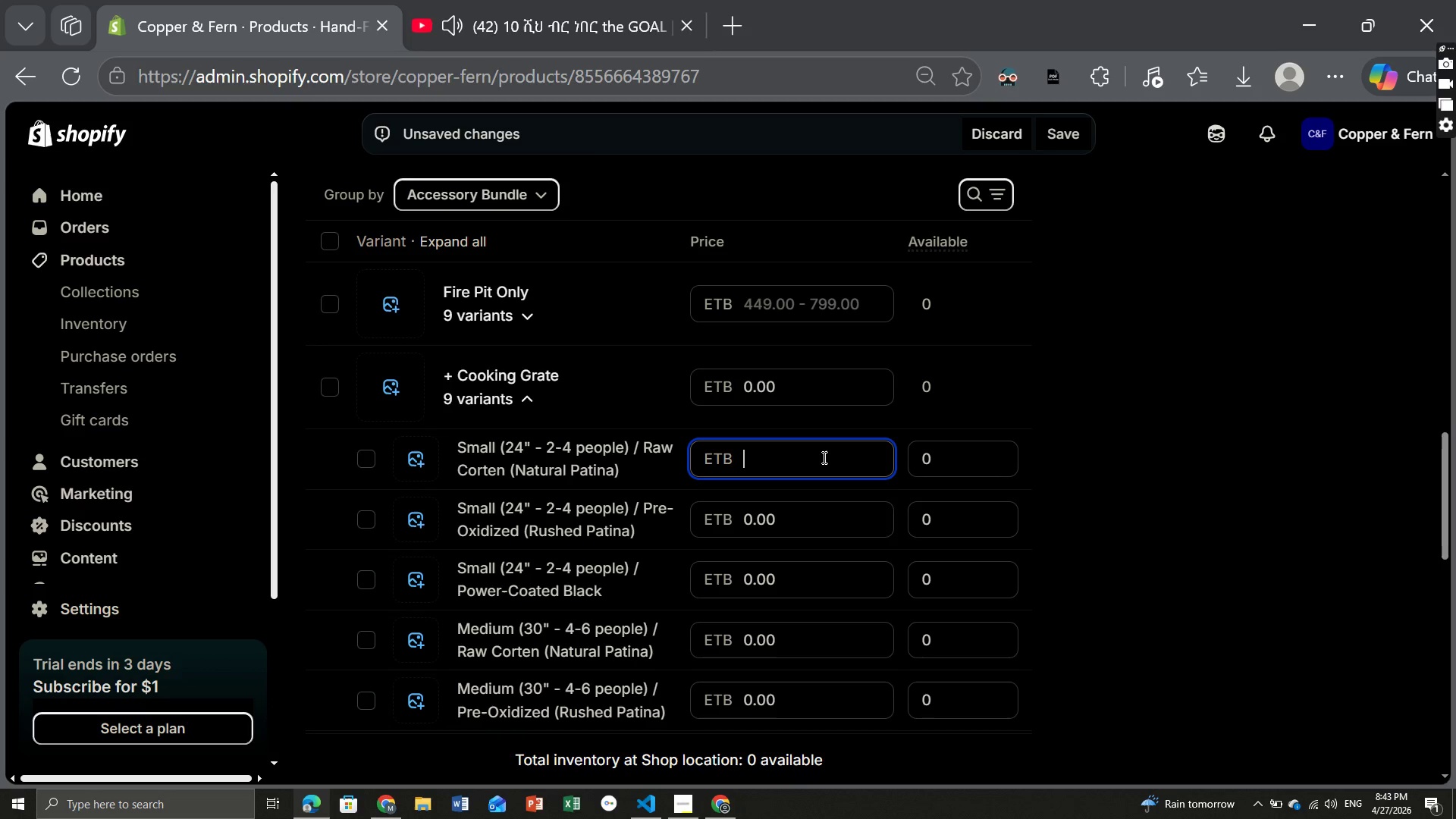 
type(528)
 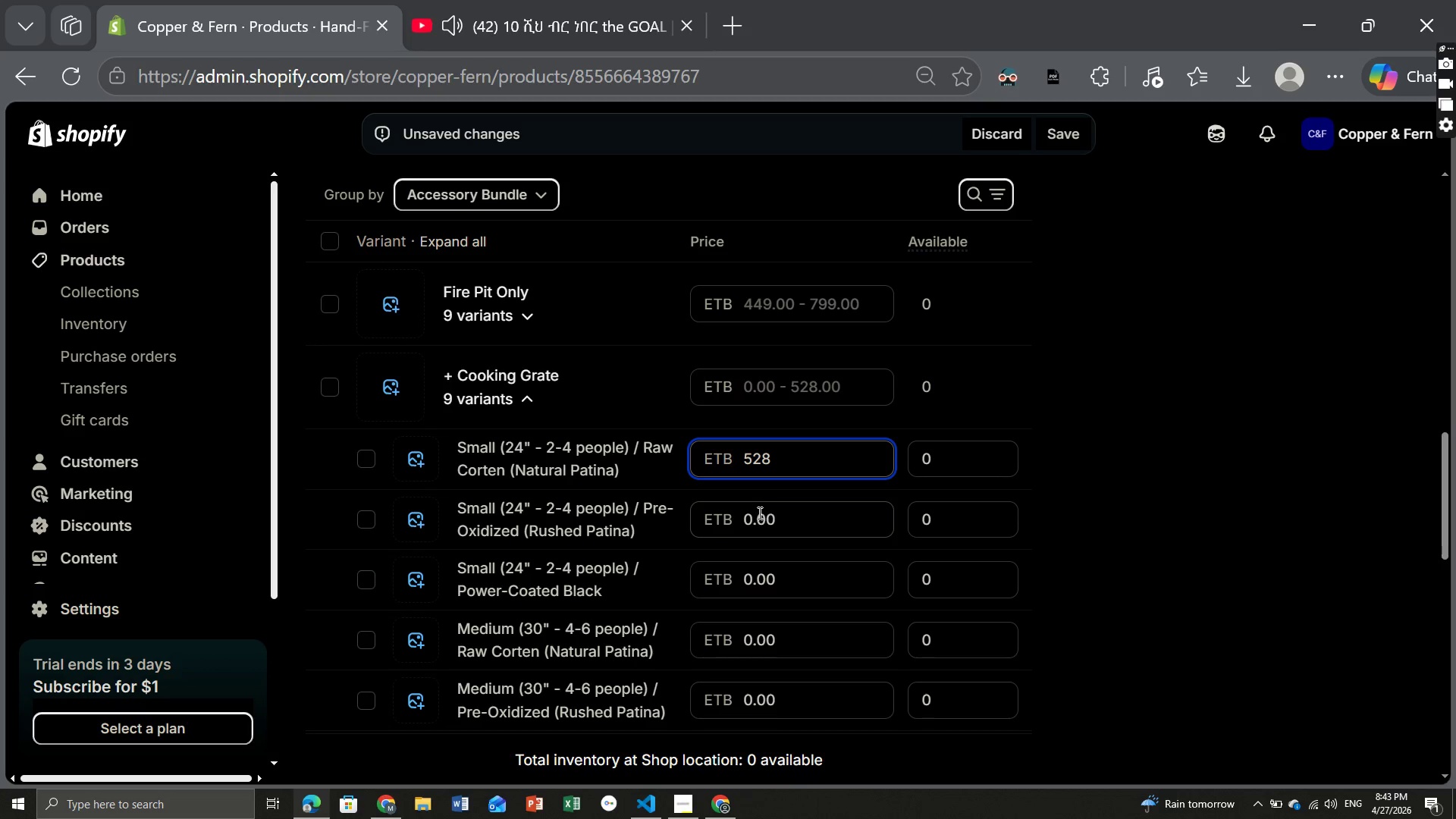 
double_click([758, 513])
 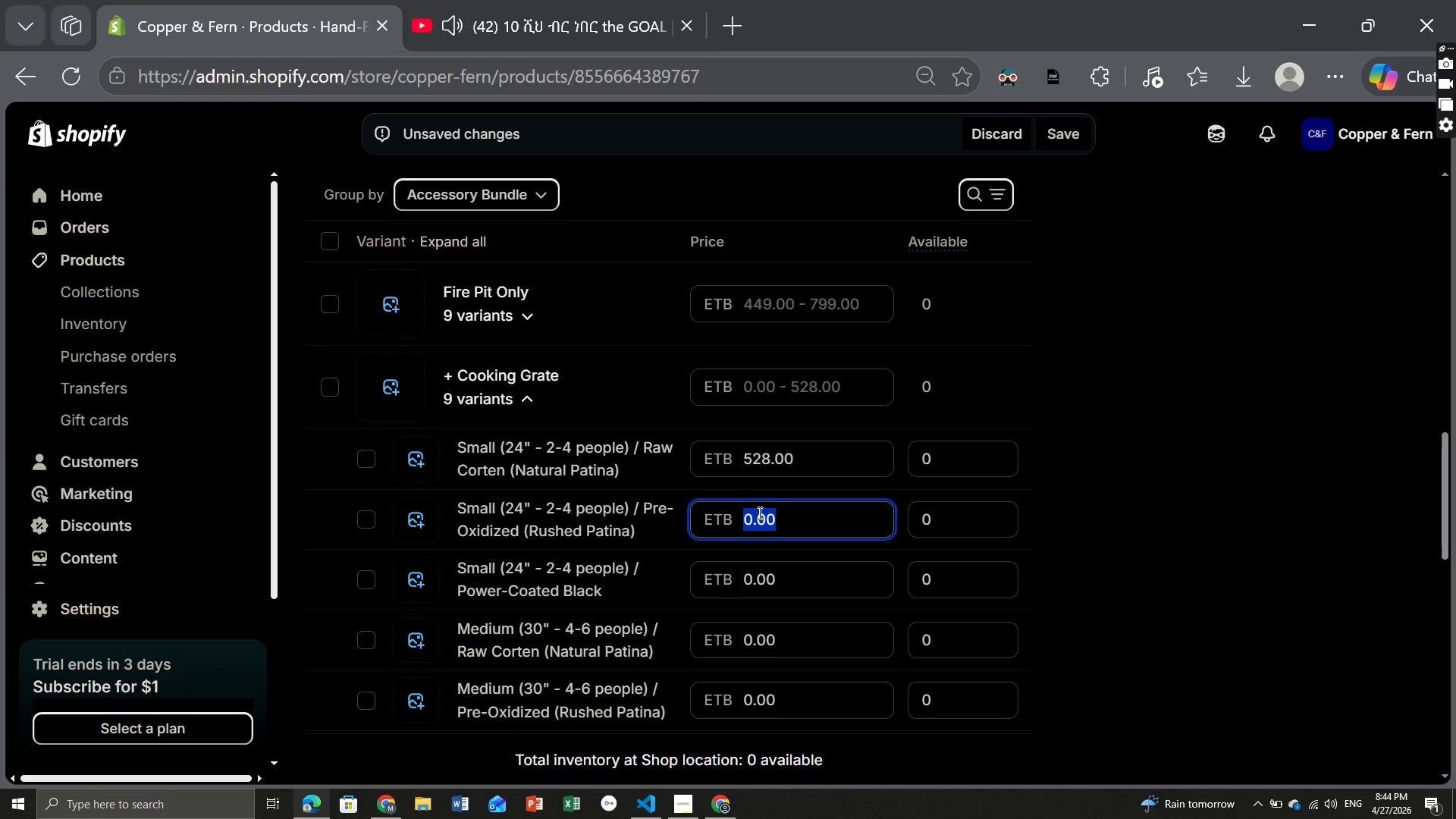 
type(529)
key(Backspace)
type(8)
 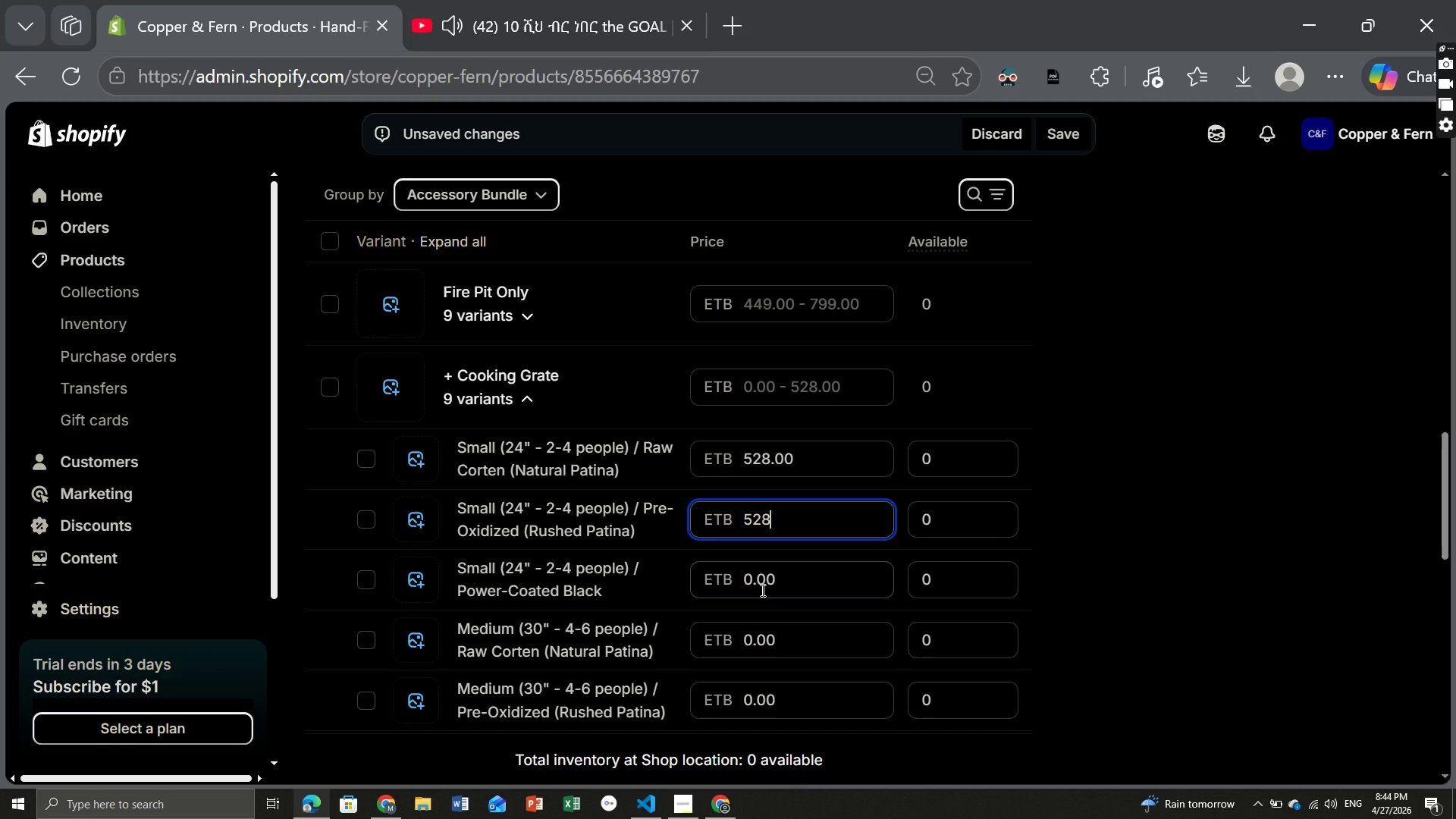 
double_click([761, 590])
 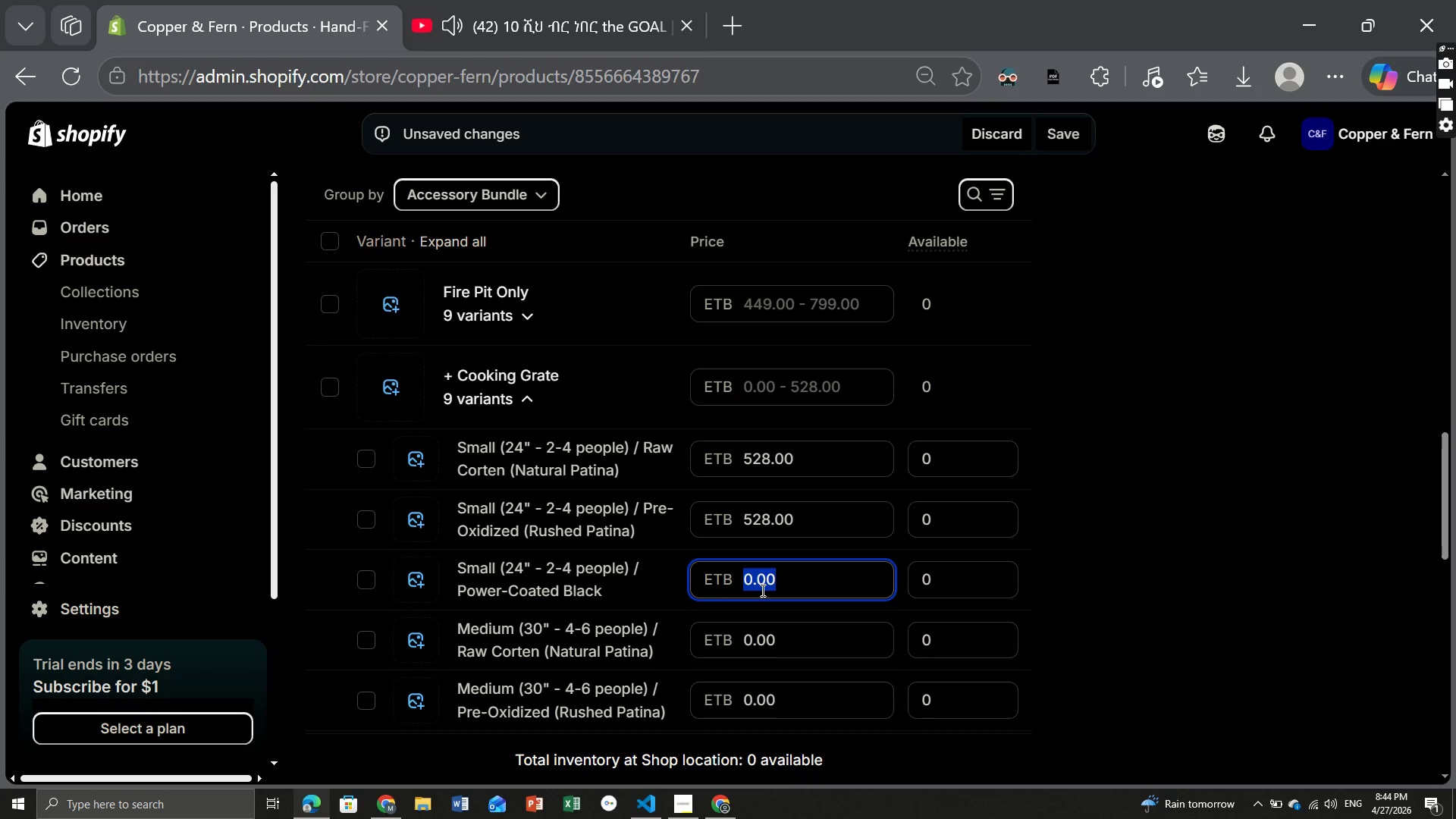 
type(528)
 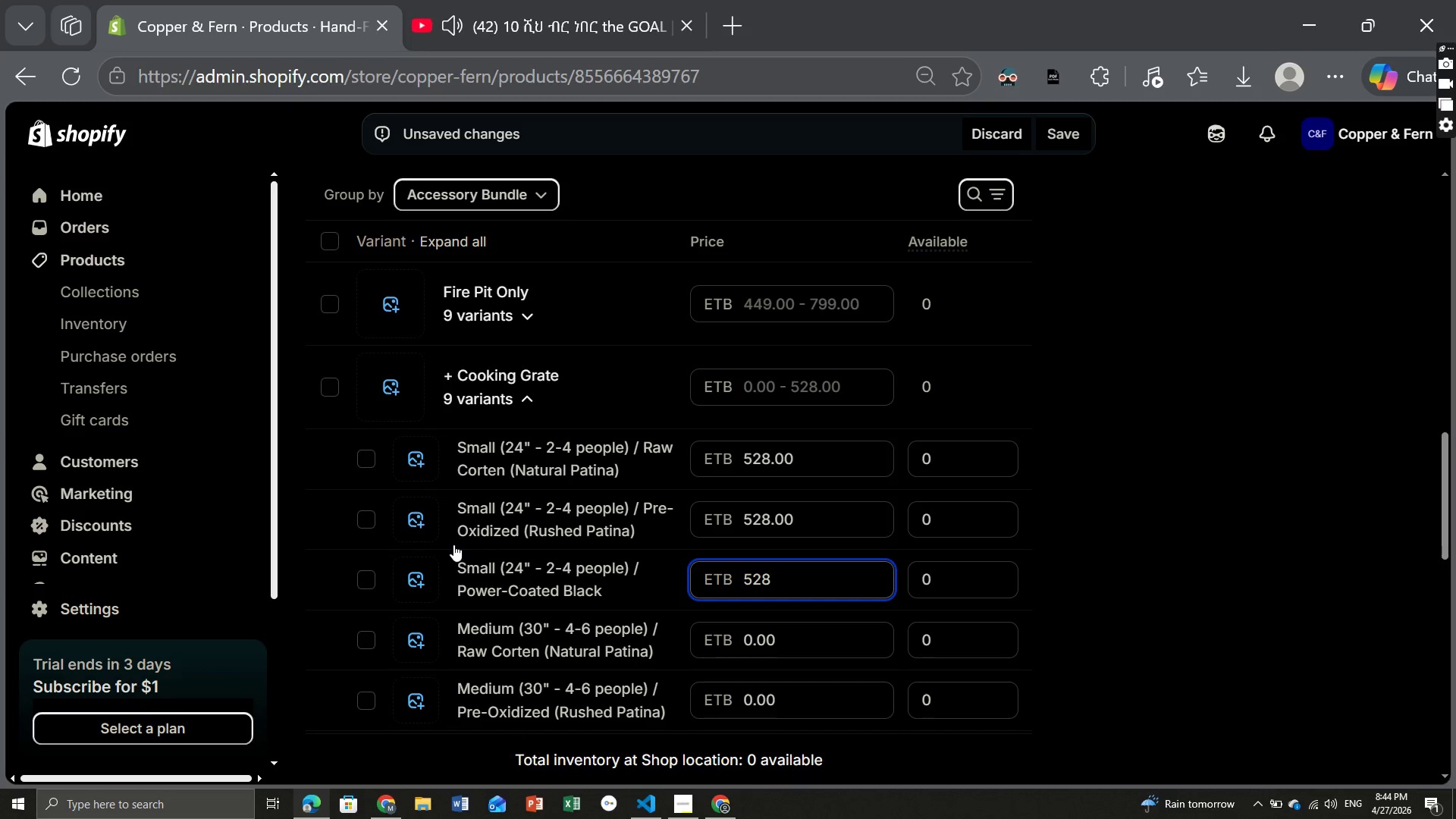 
wait(39.36)
 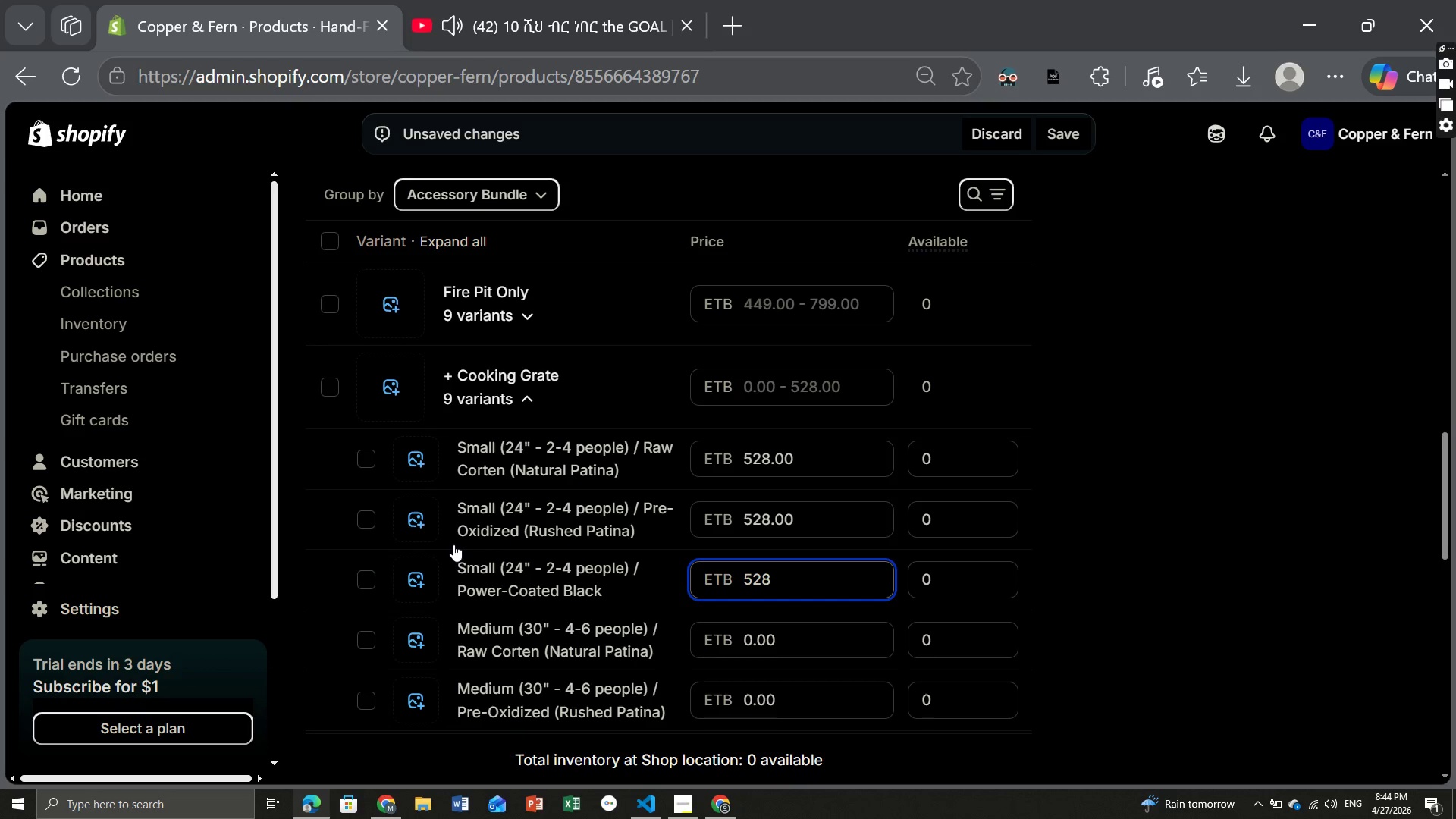 
left_click([783, 640])
 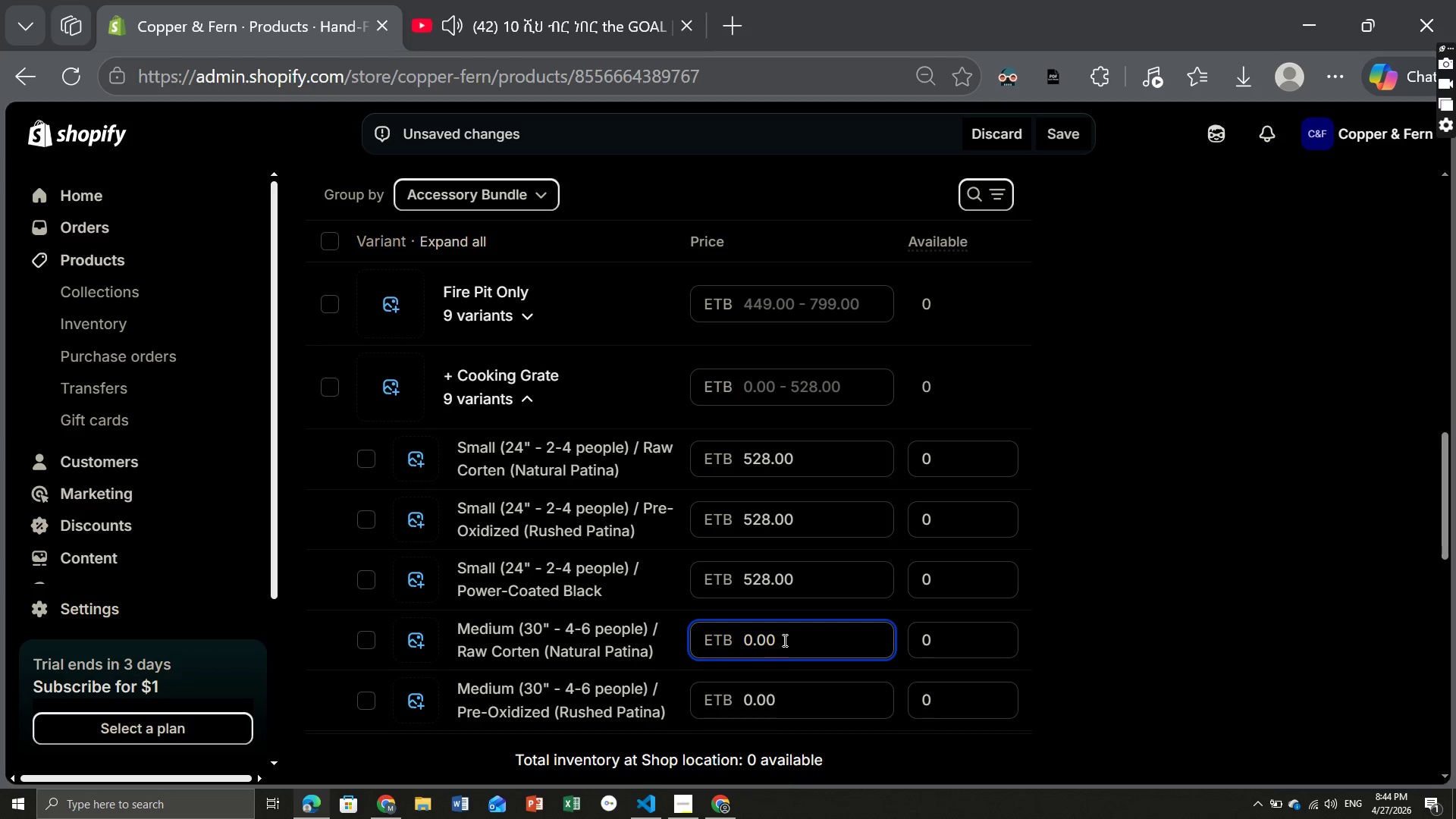 
key(Backspace)
 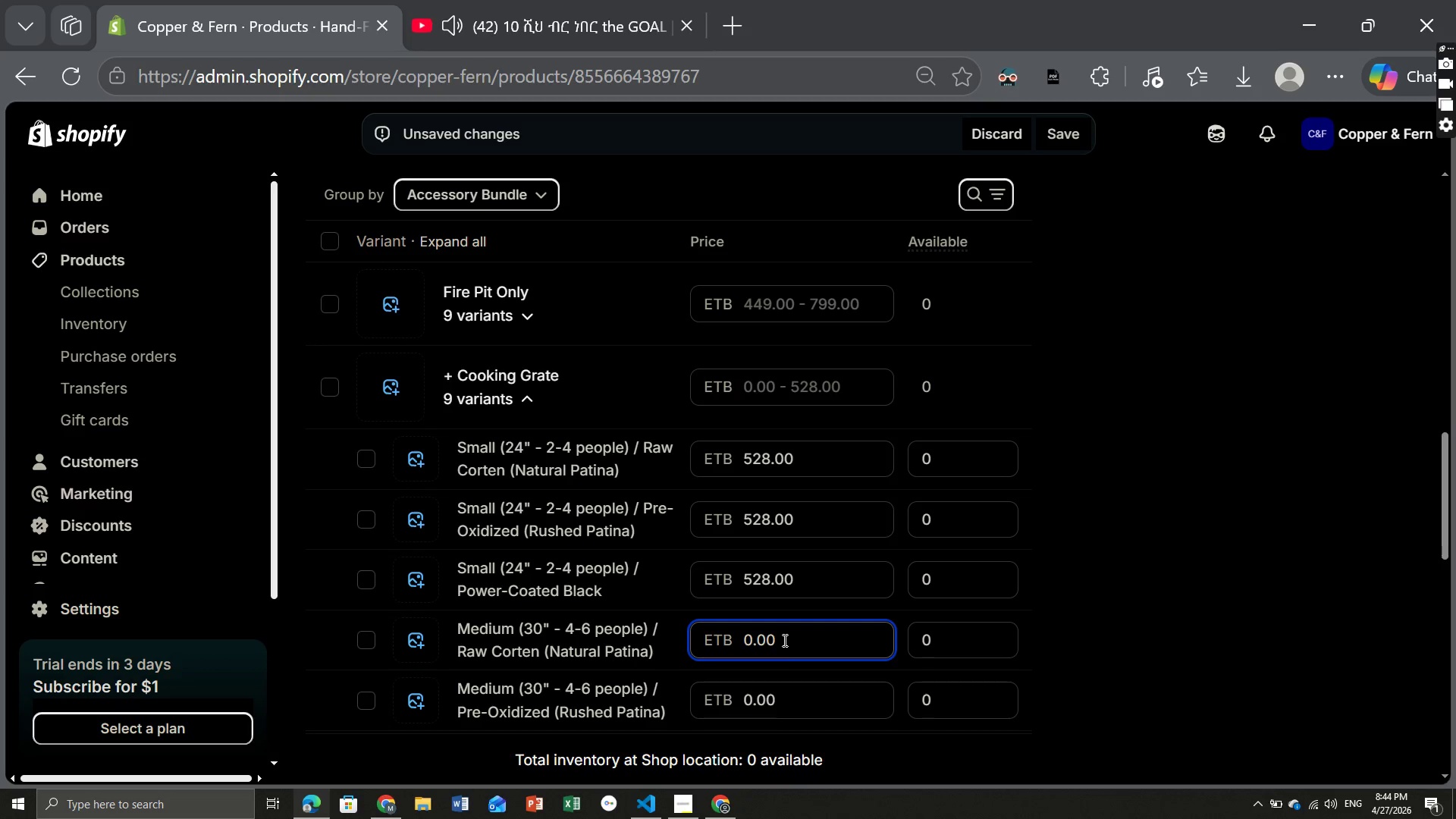 
key(Backspace)
 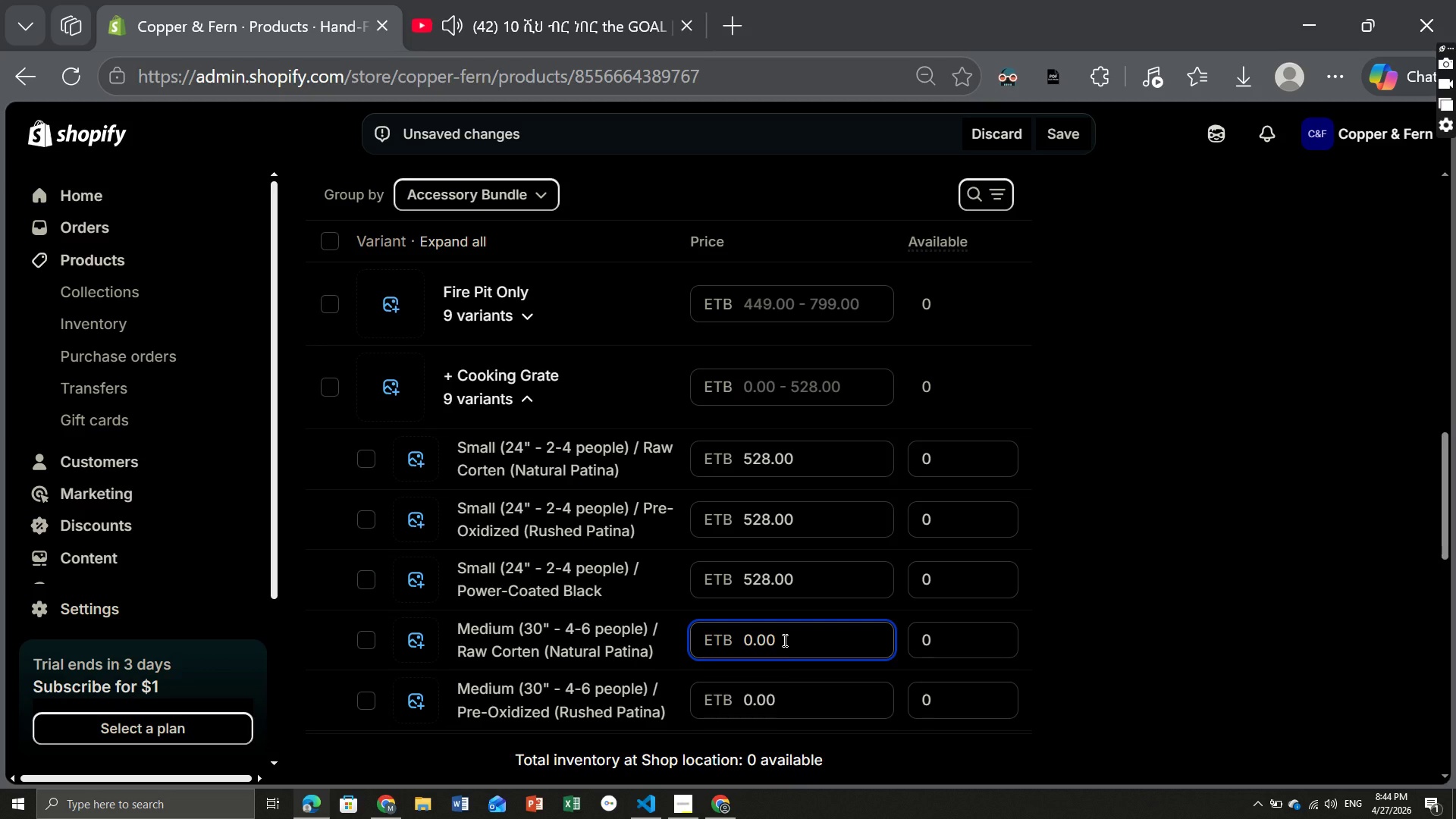 
key(Backspace)
 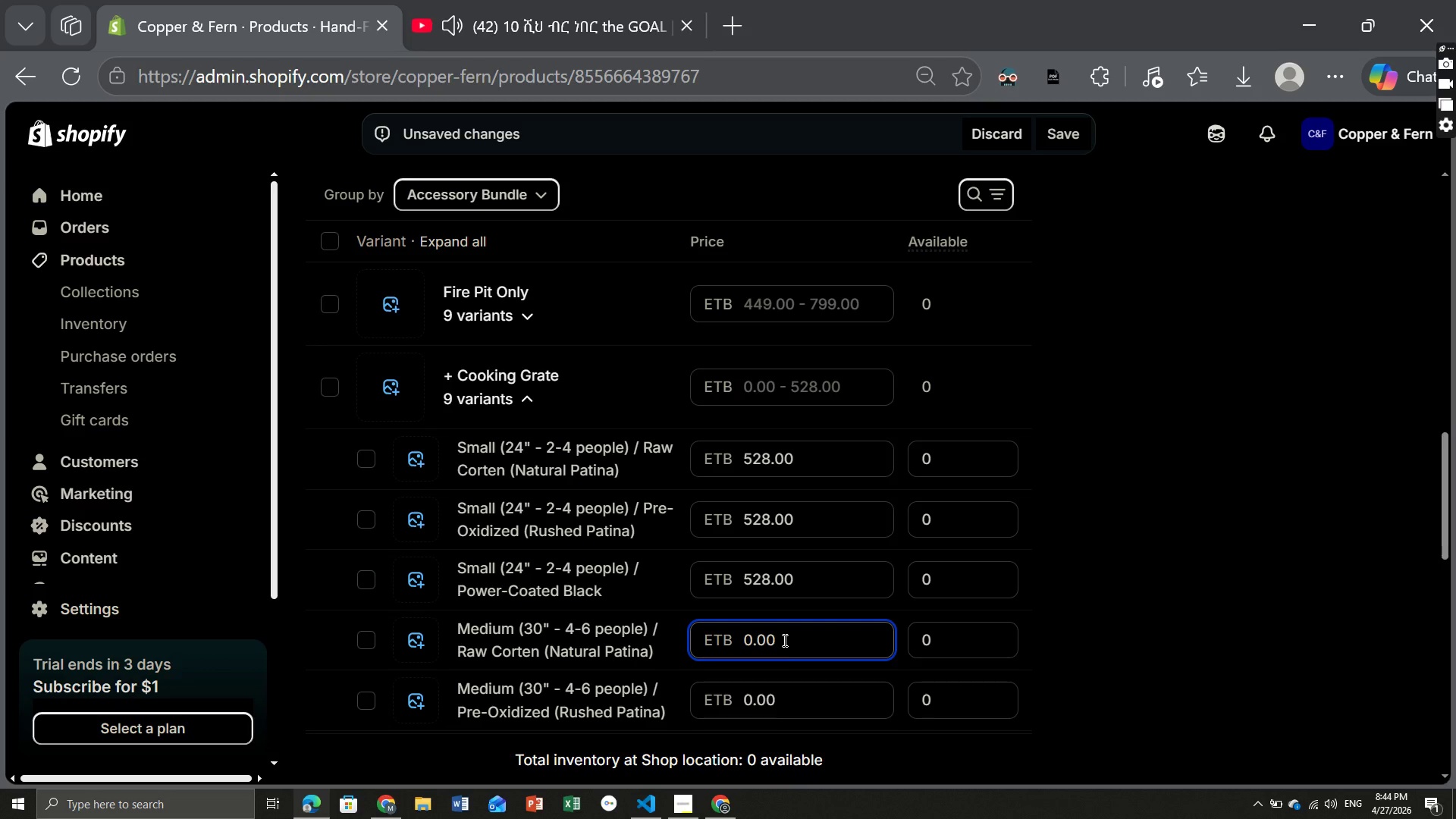 
key(Backspace)
 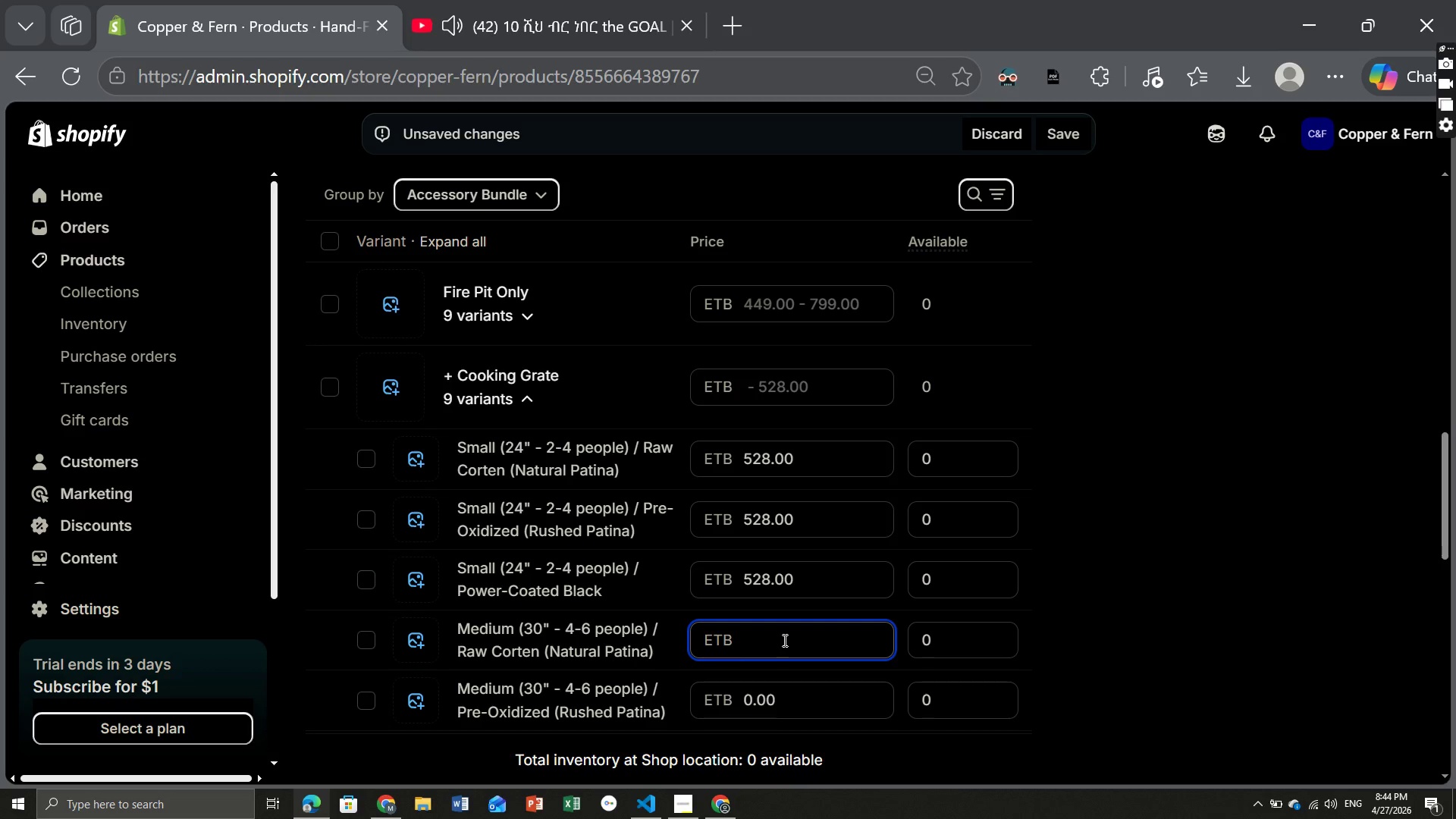 
key(Backspace)
 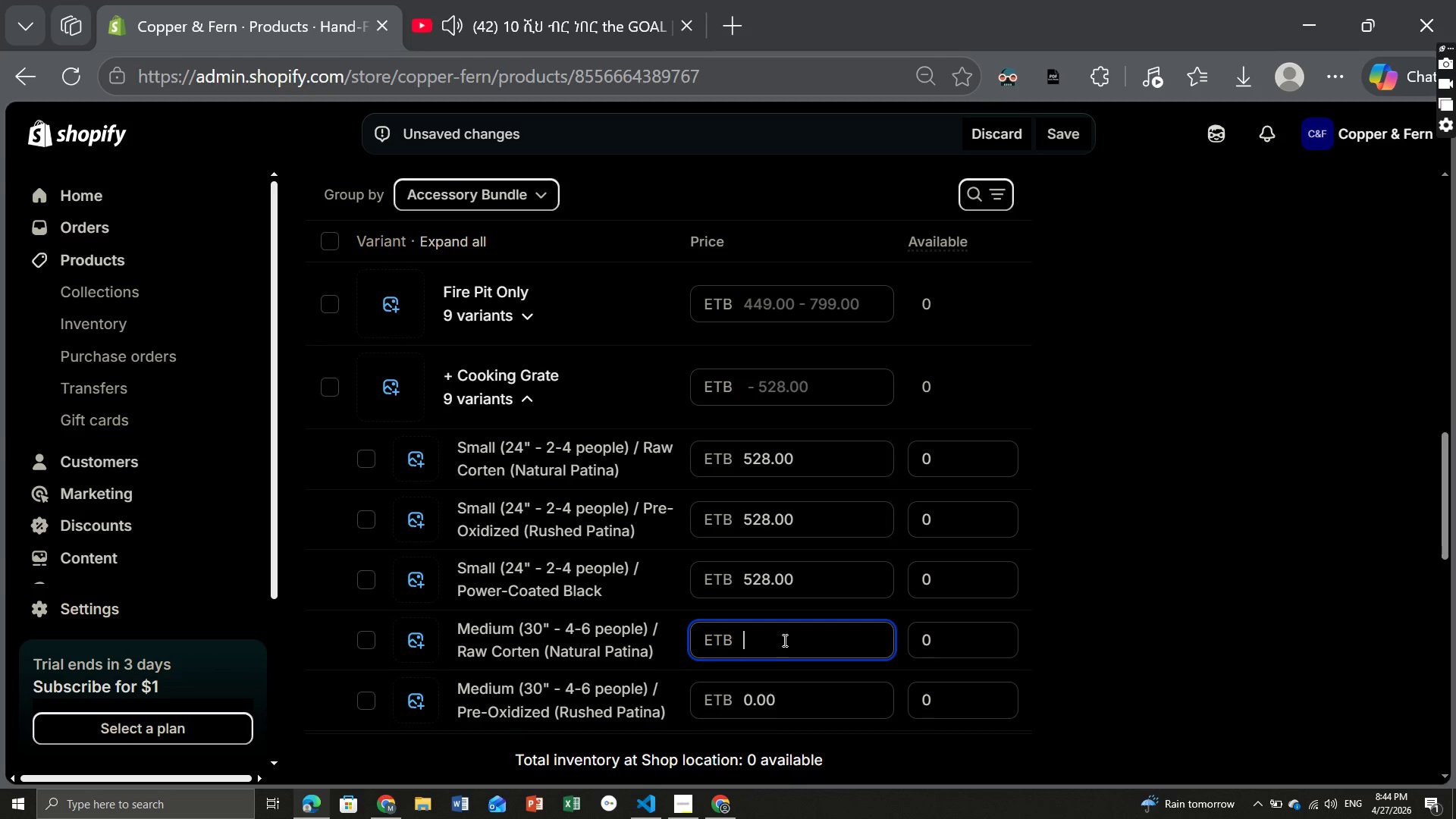 
wait(8.12)
 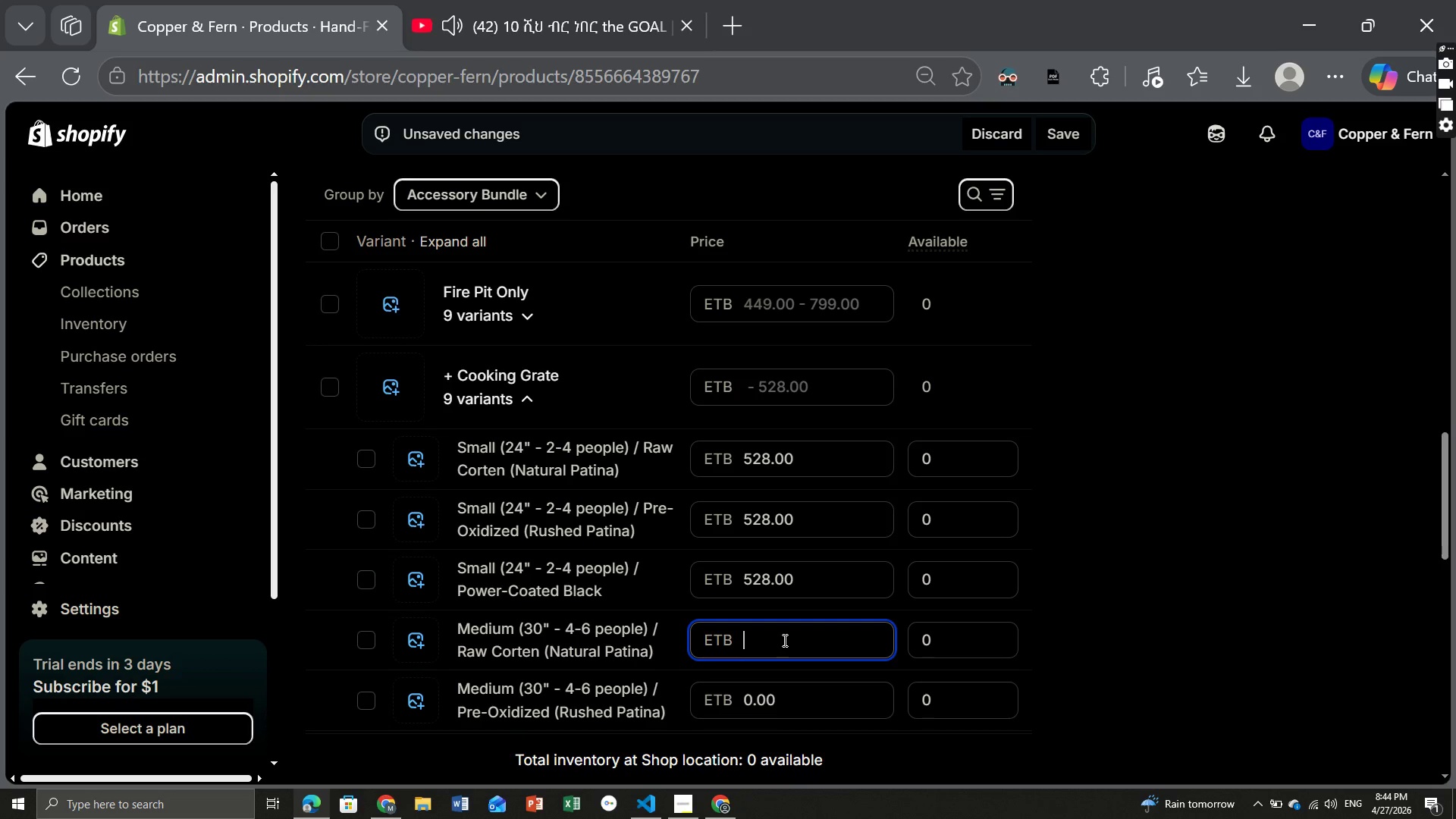 
key(6)
 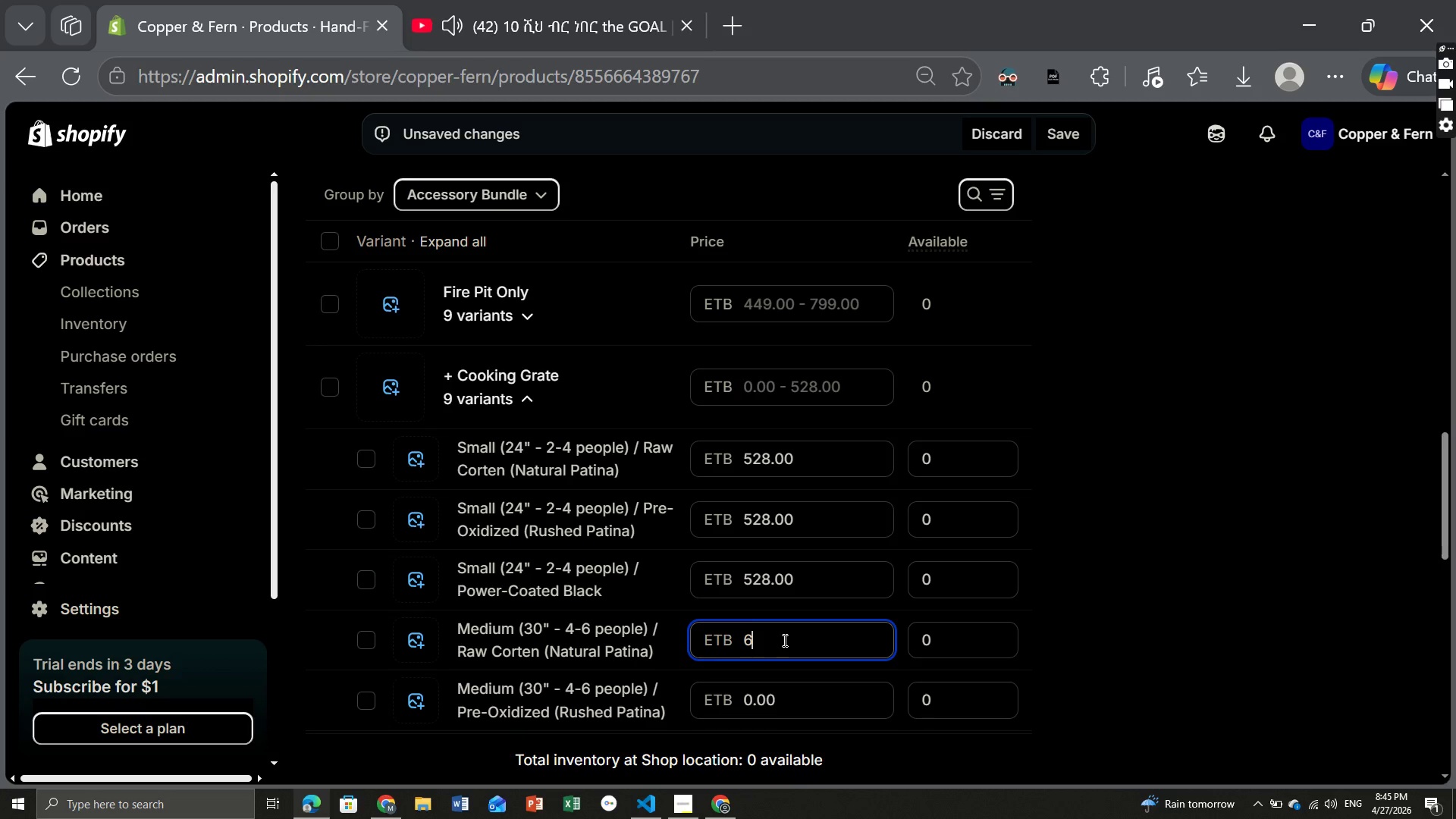 
wait(5.05)
 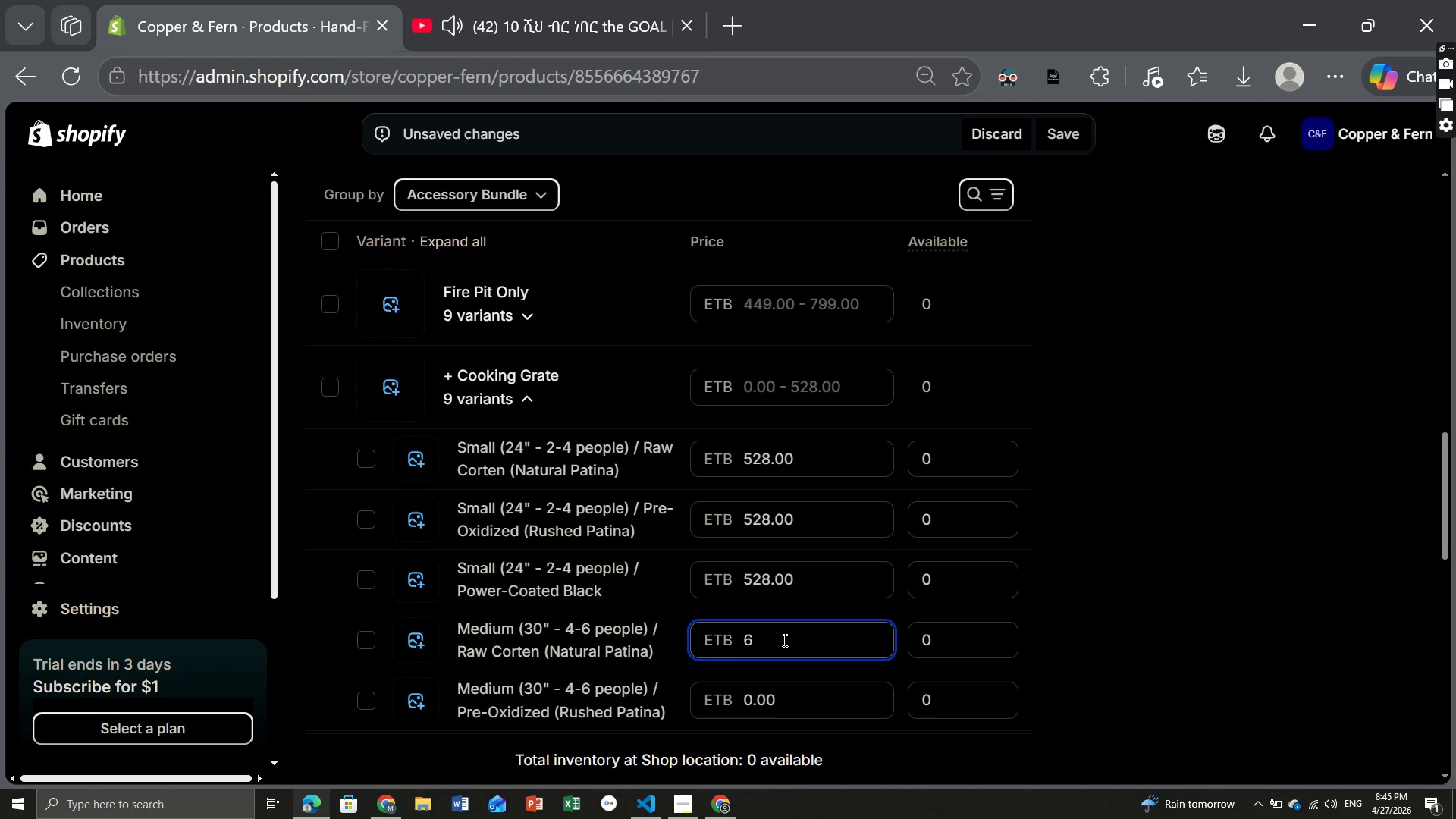 
type(78)
 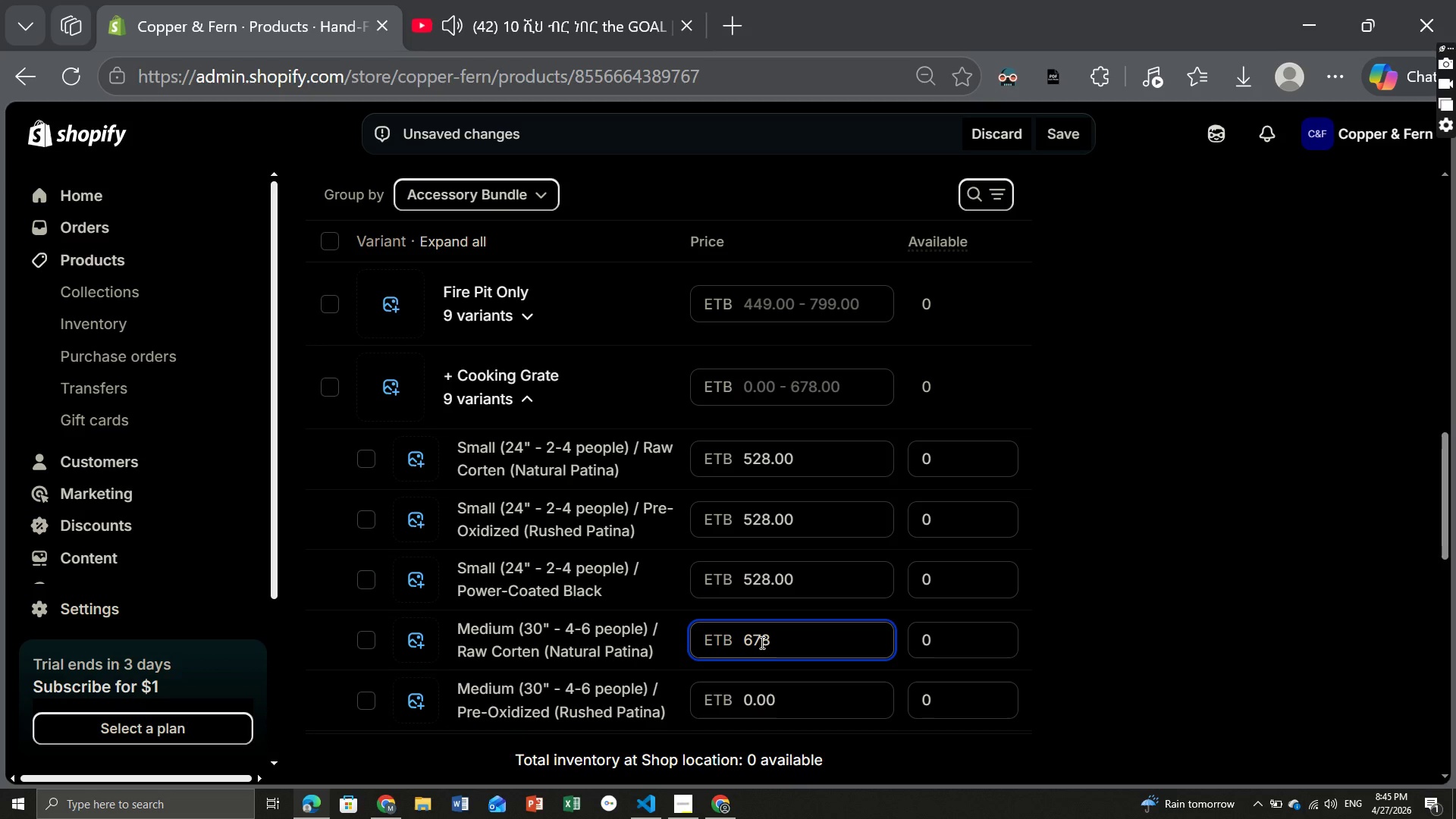 
double_click([761, 642])
 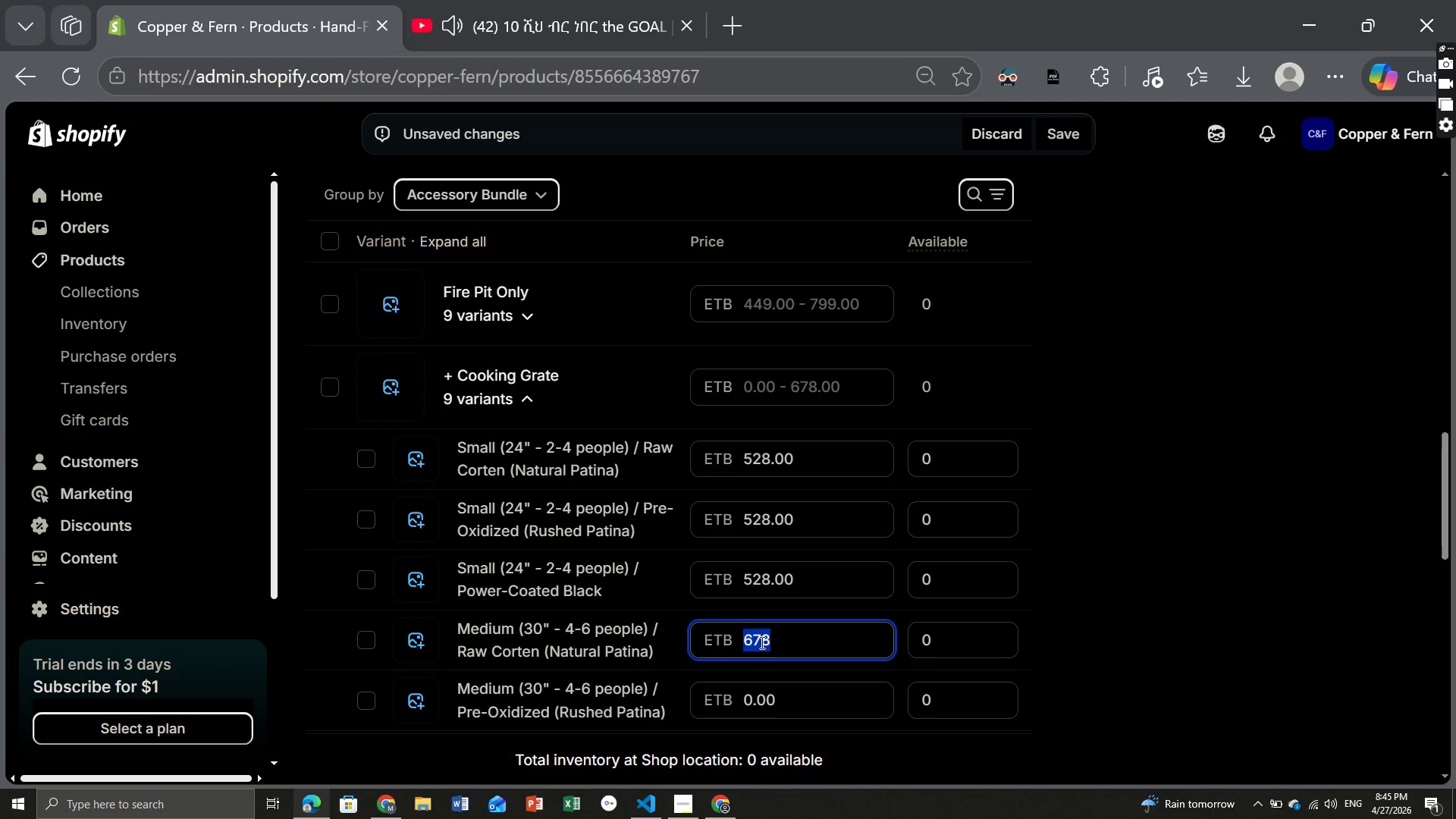 
key(Control+ControlLeft)
 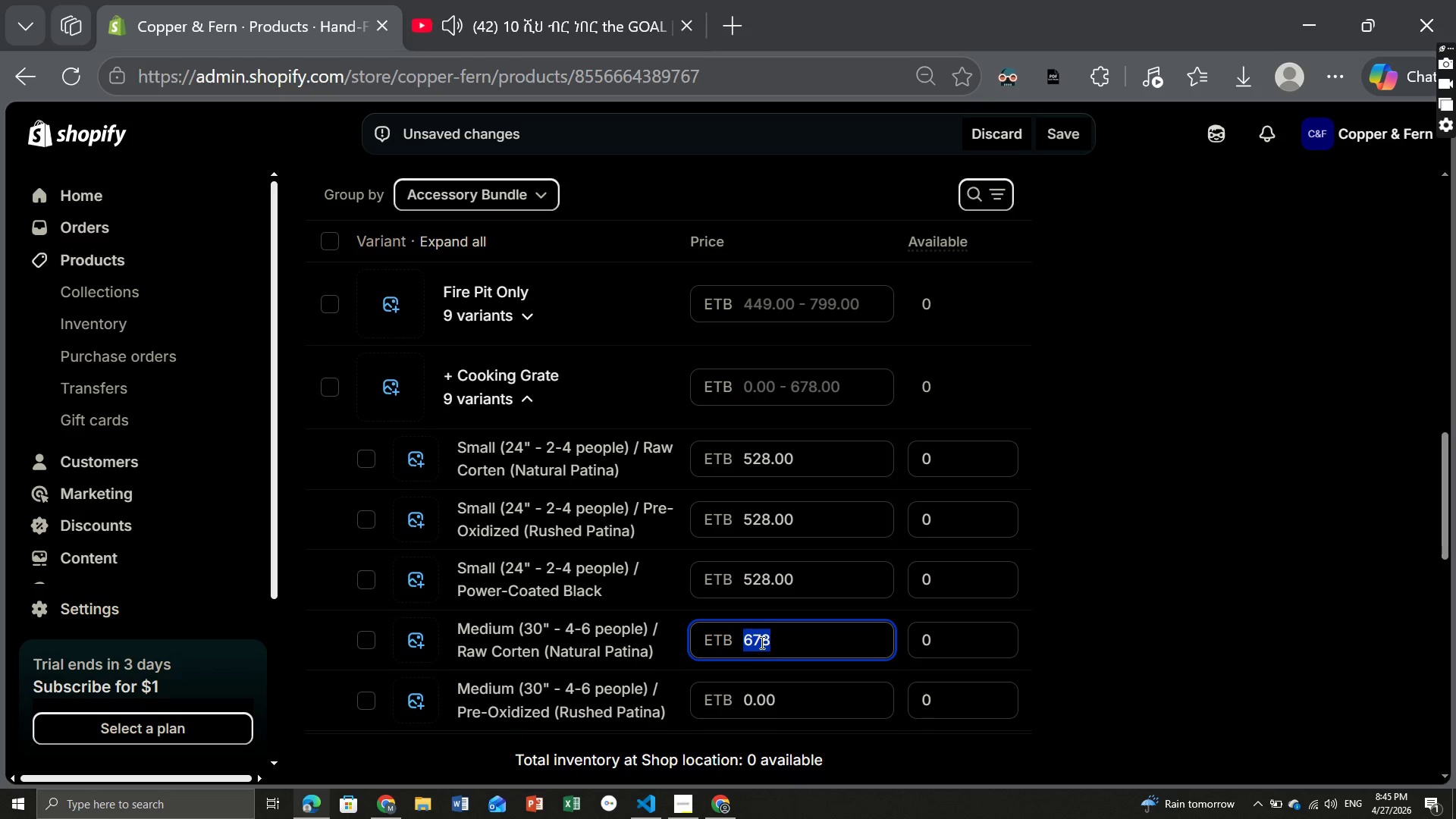 
key(Control+C)
 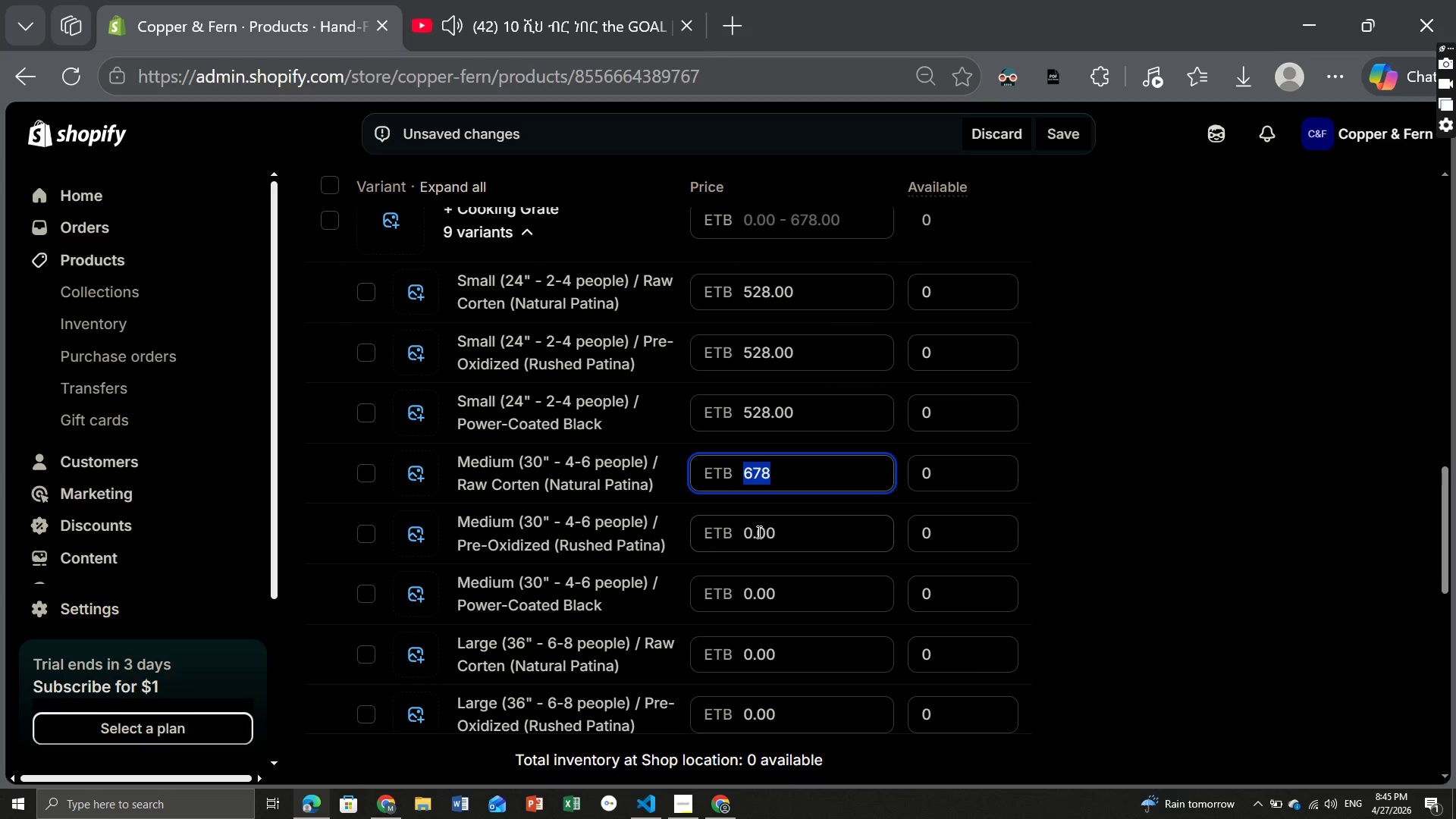 
double_click([758, 532])
 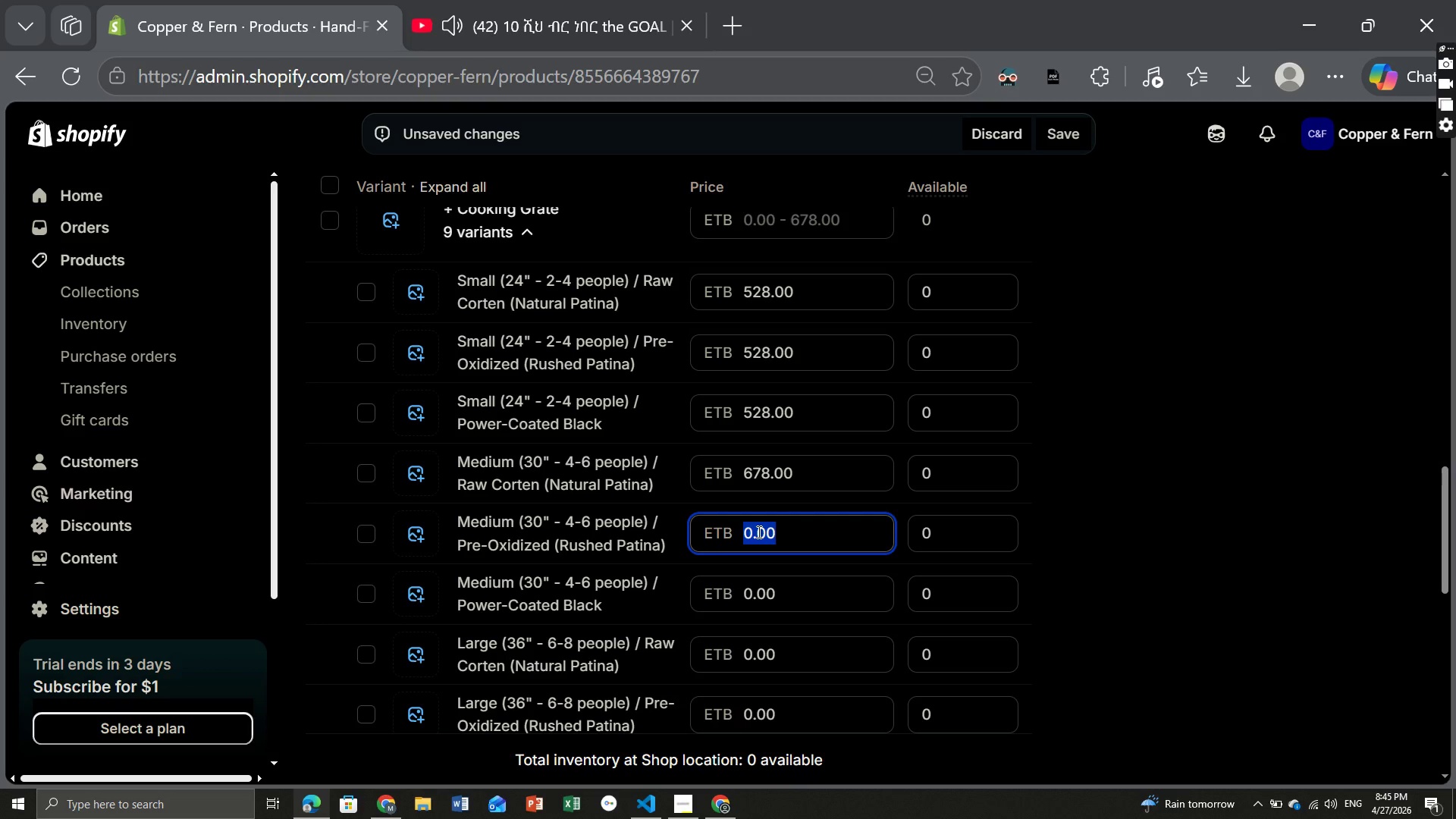 
key(Control+ControlLeft)
 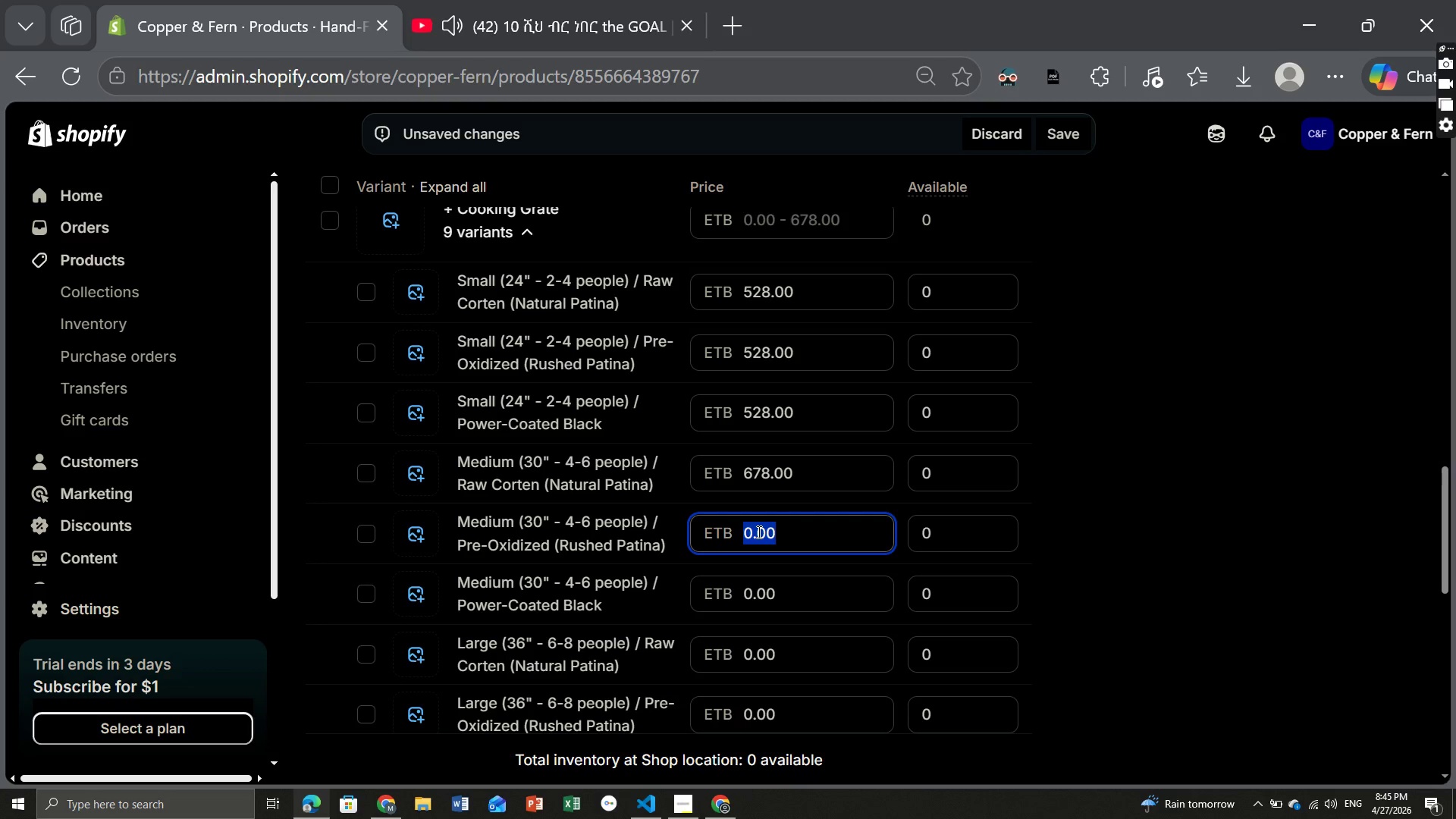 
key(Control+V)
 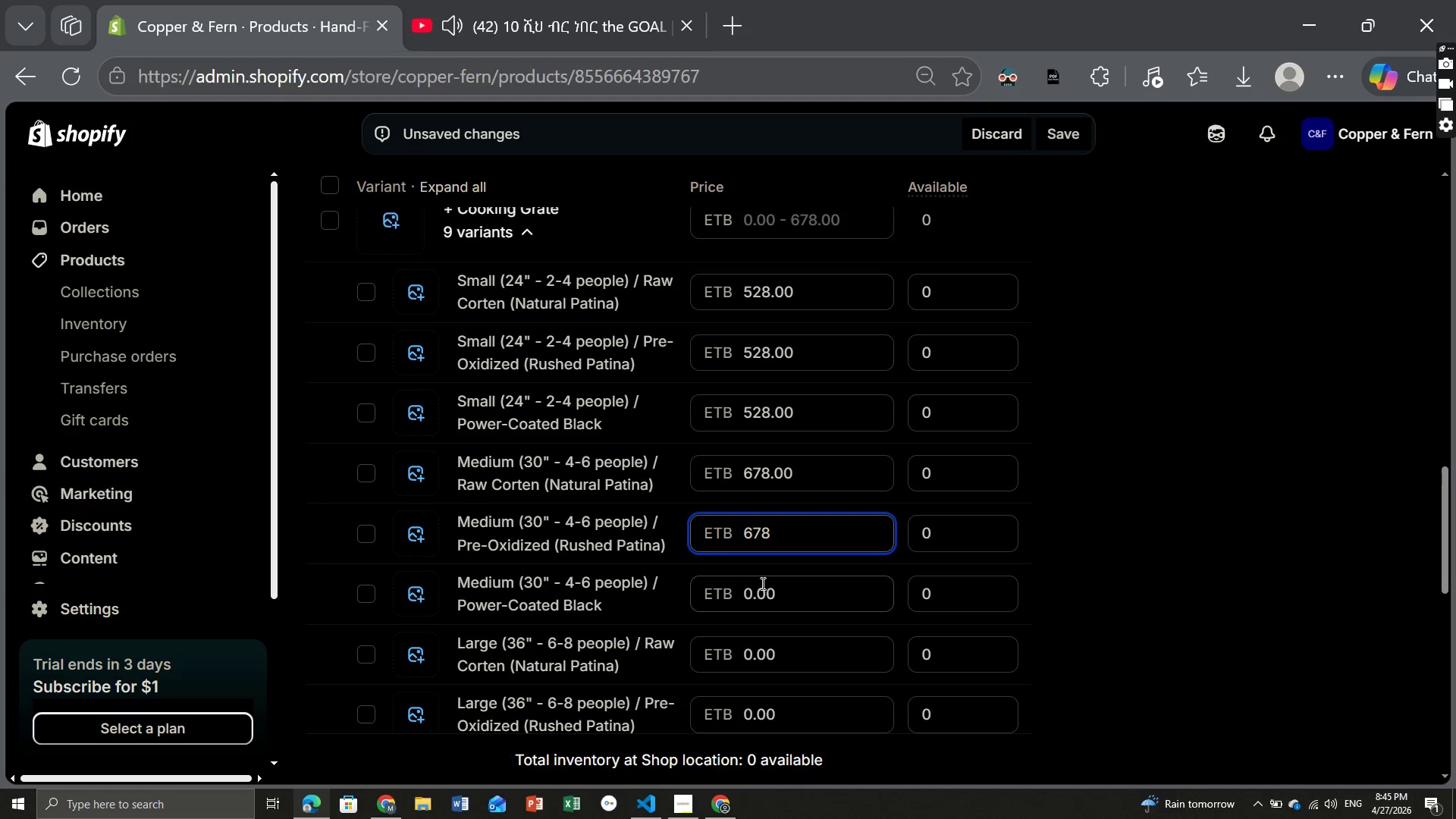 
double_click([761, 583])
 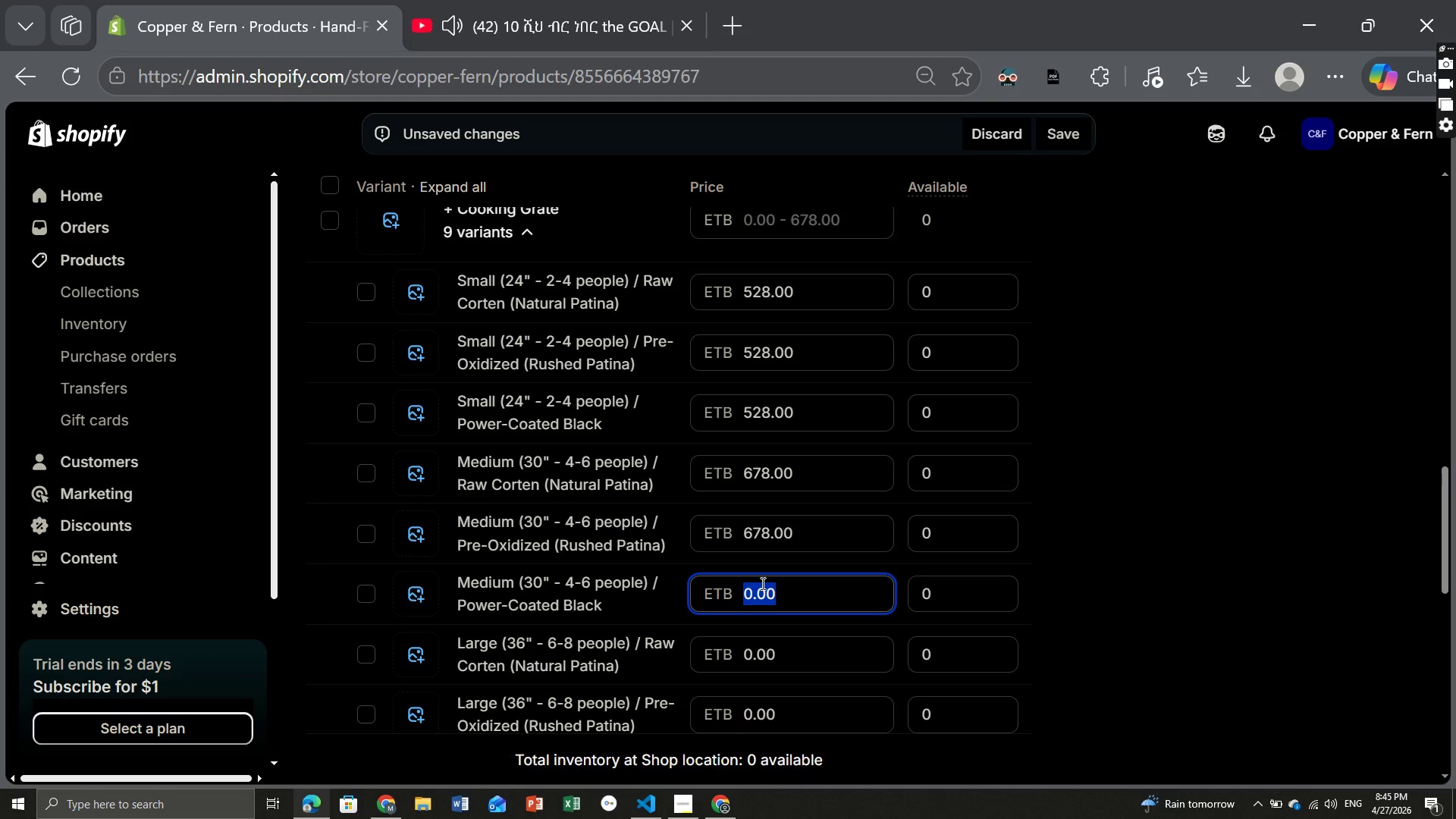 
key(Control+ControlLeft)
 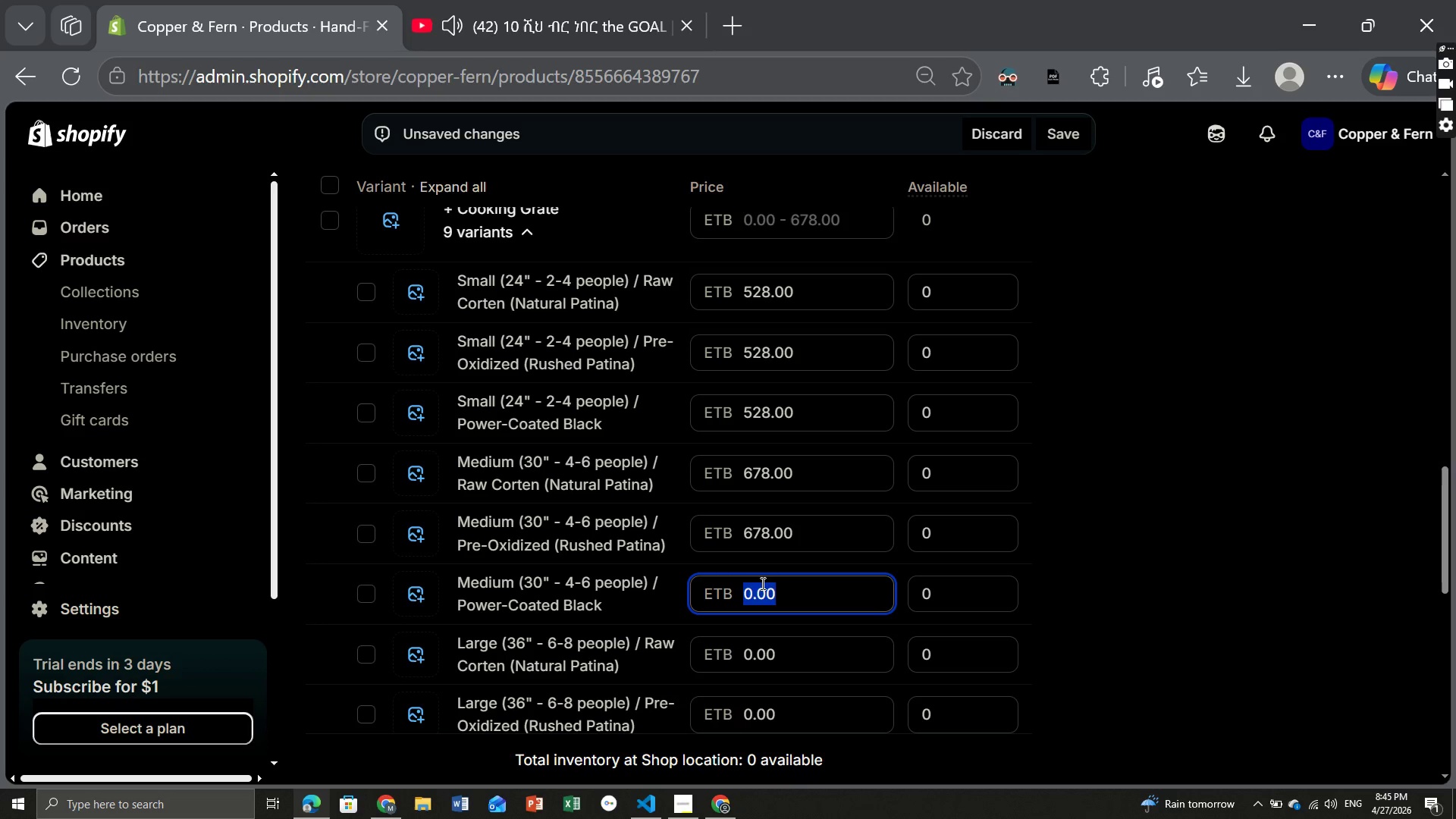 
key(Control+V)
 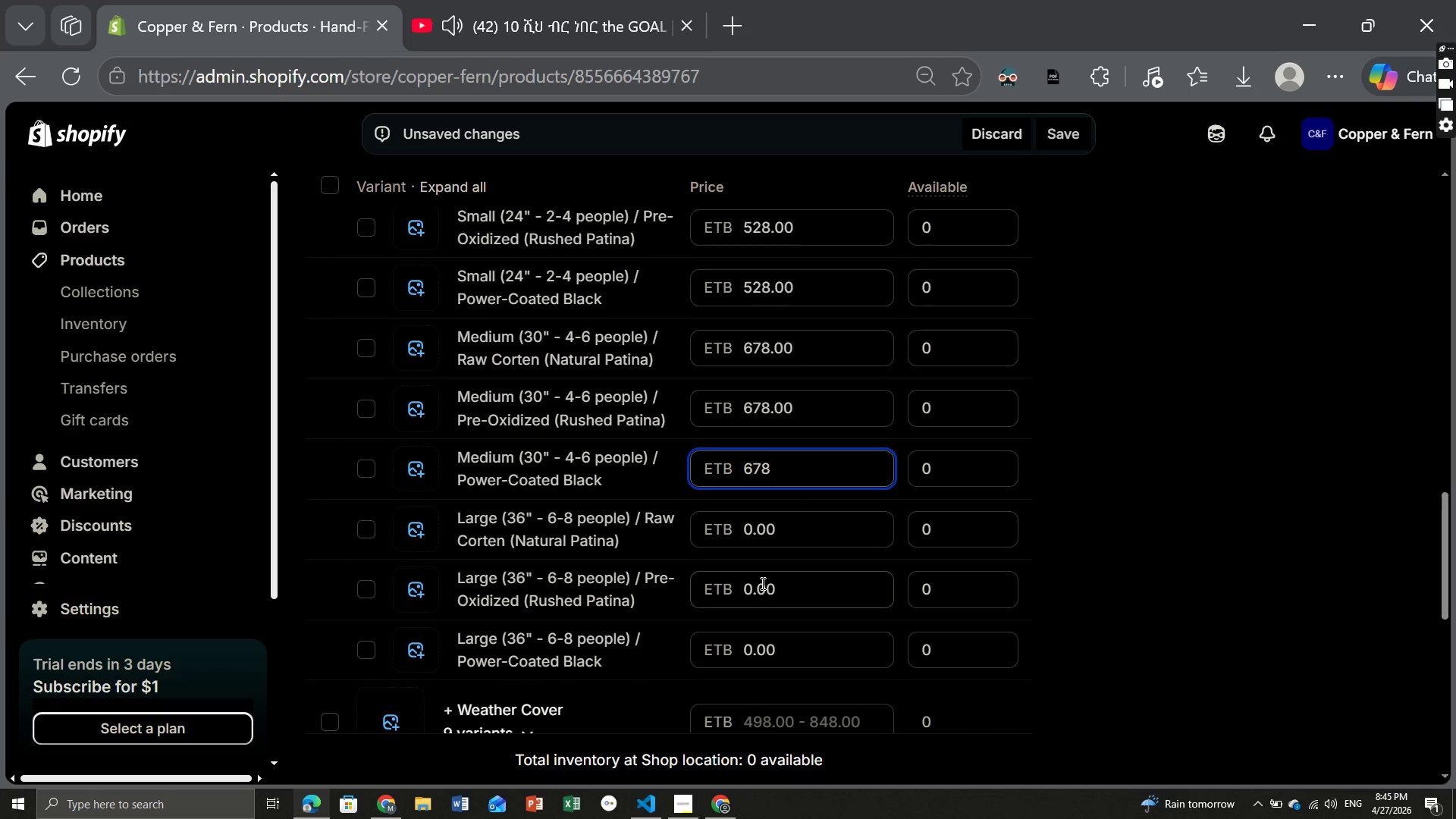 
wait(9.23)
 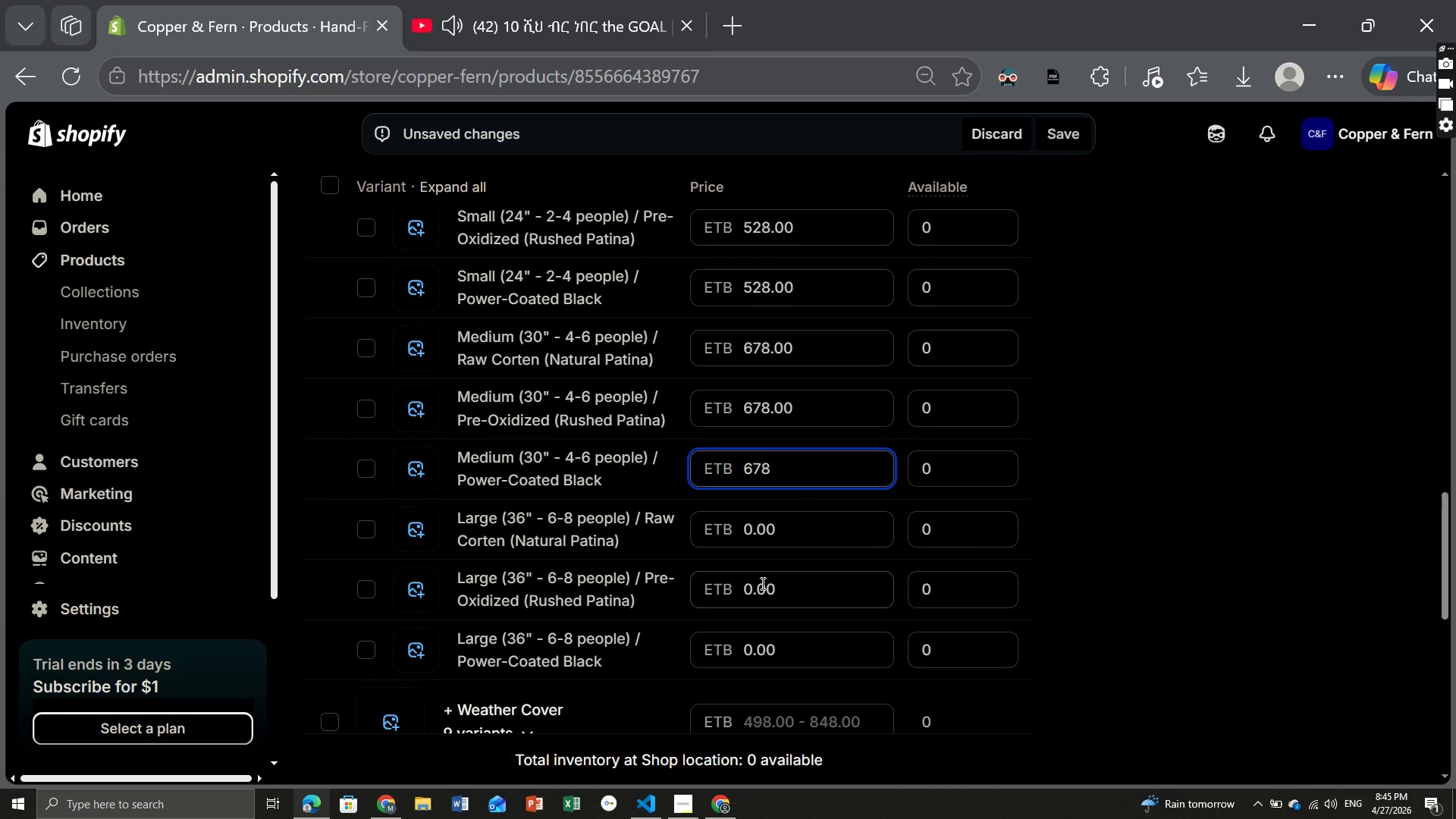 
double_click([763, 518])
 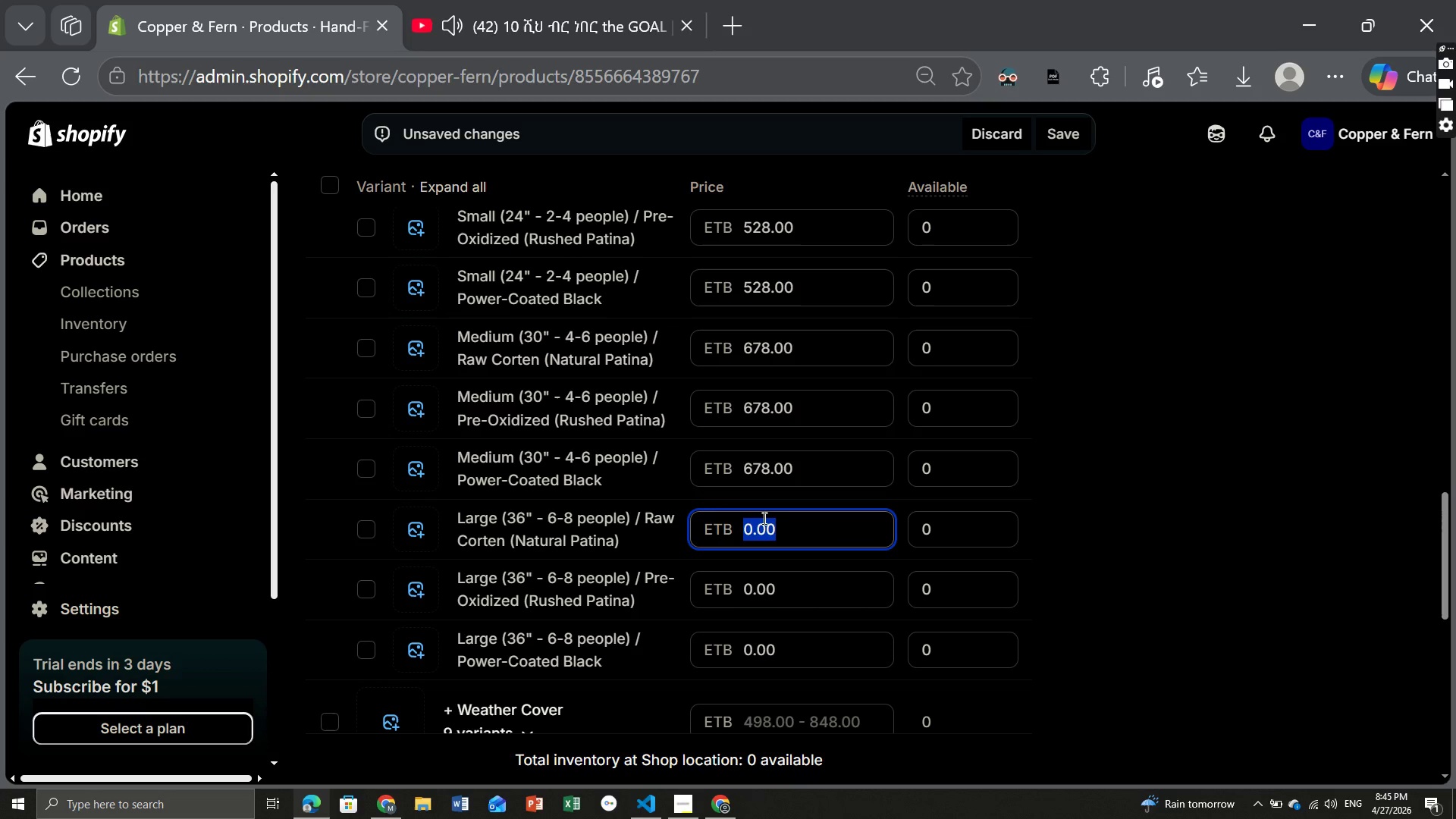 
key(Control+V)
 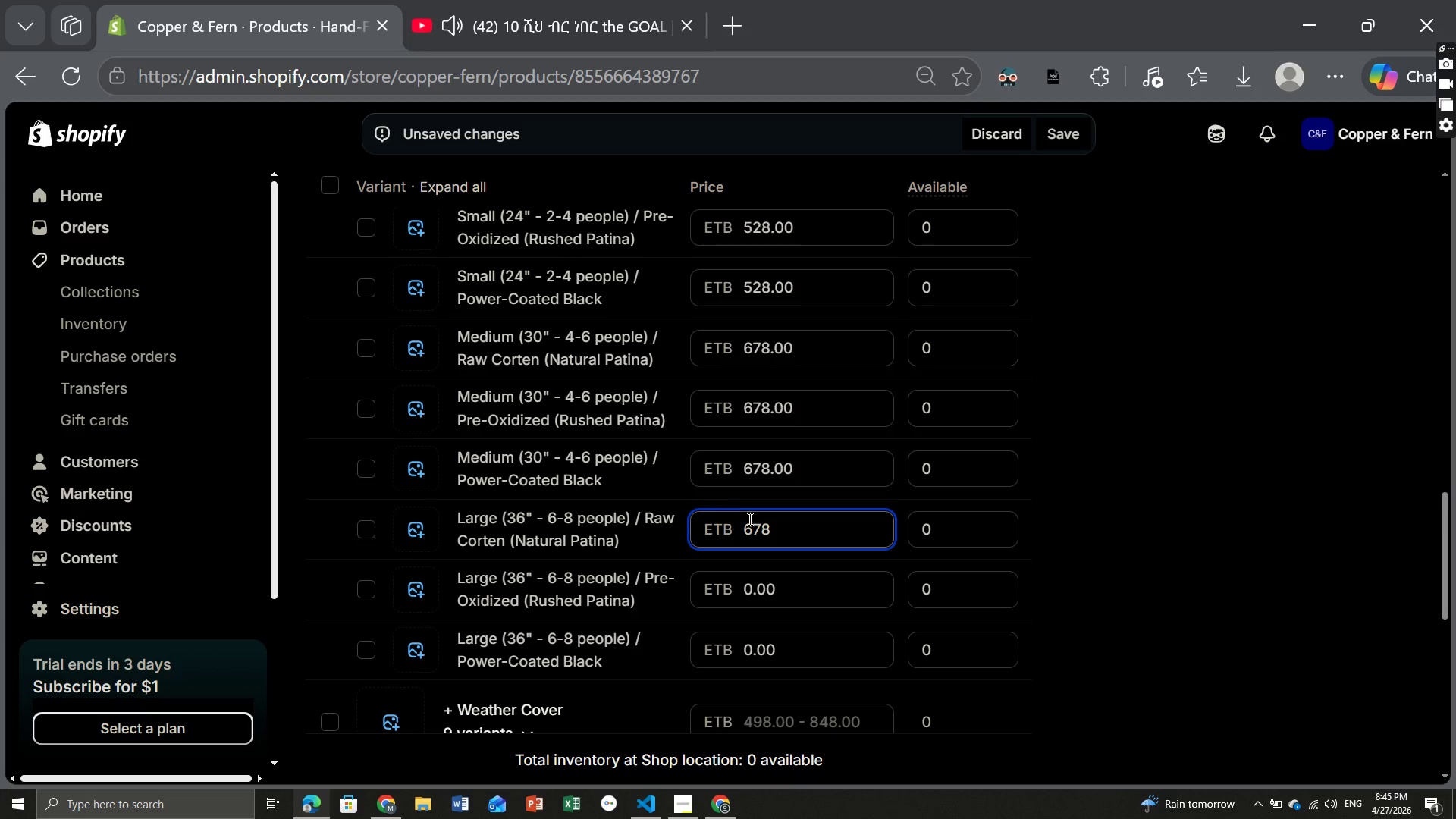 
left_click([750, 526])
 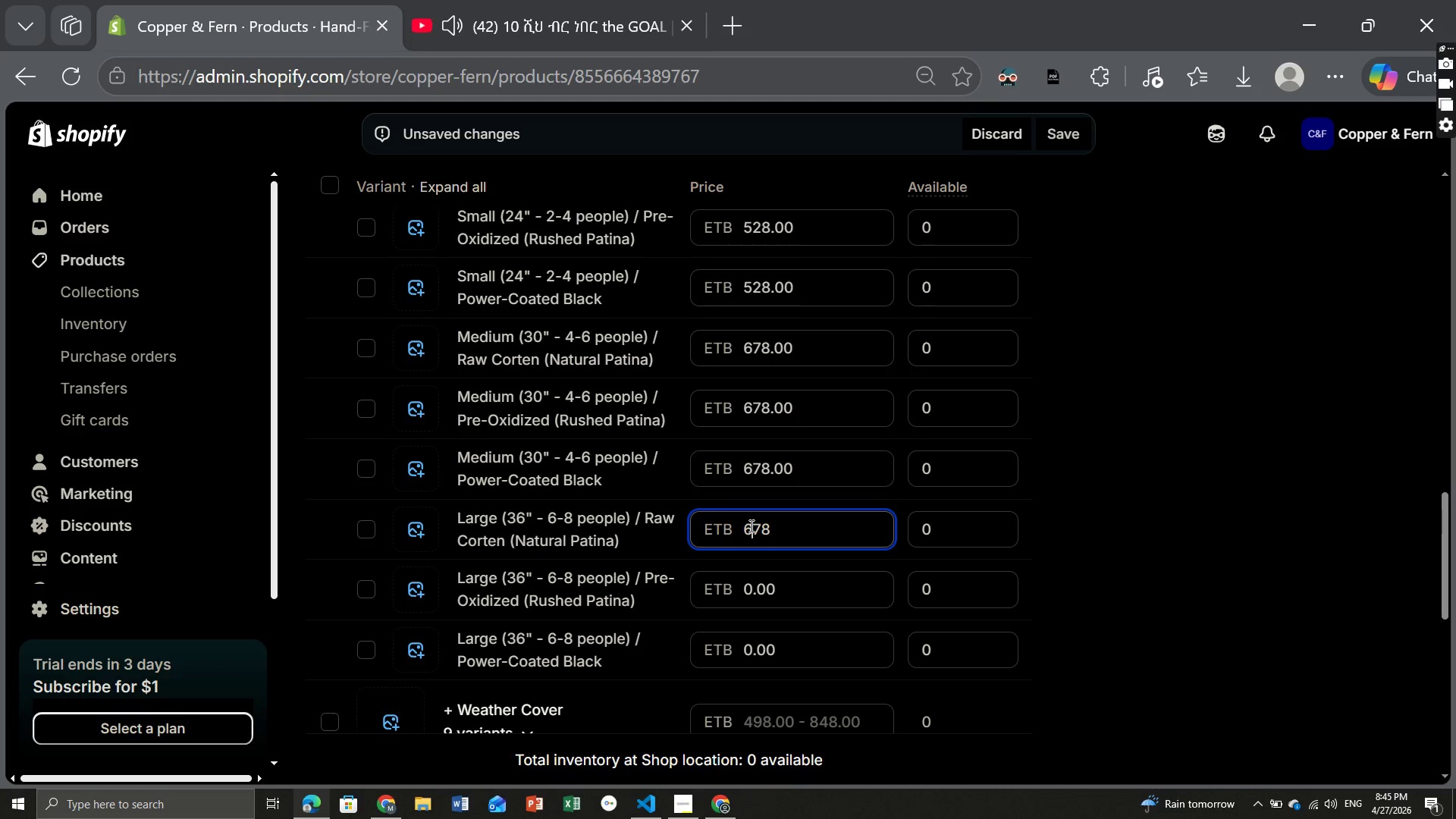 
key(Backspace)
 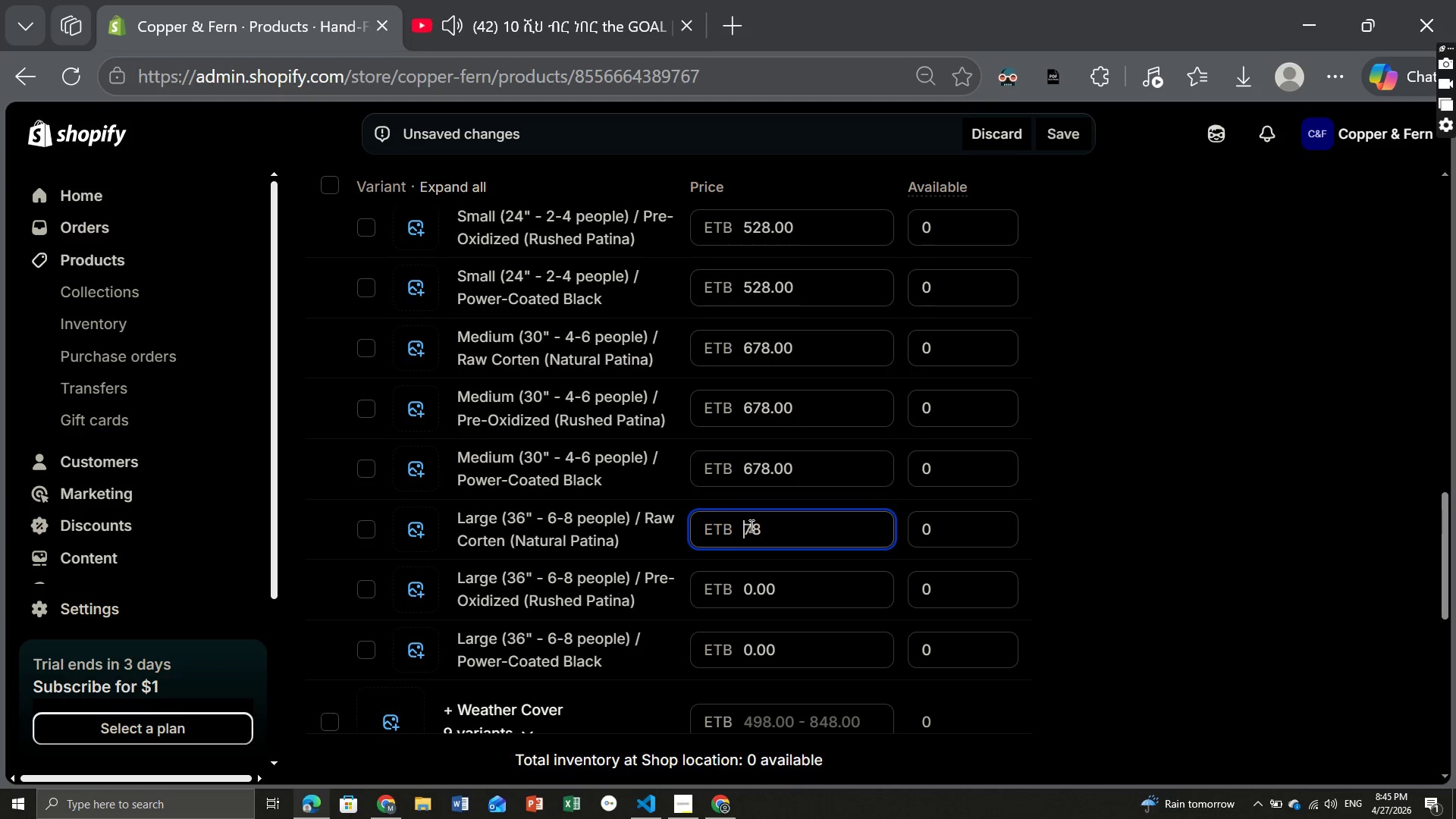 
key(7)
 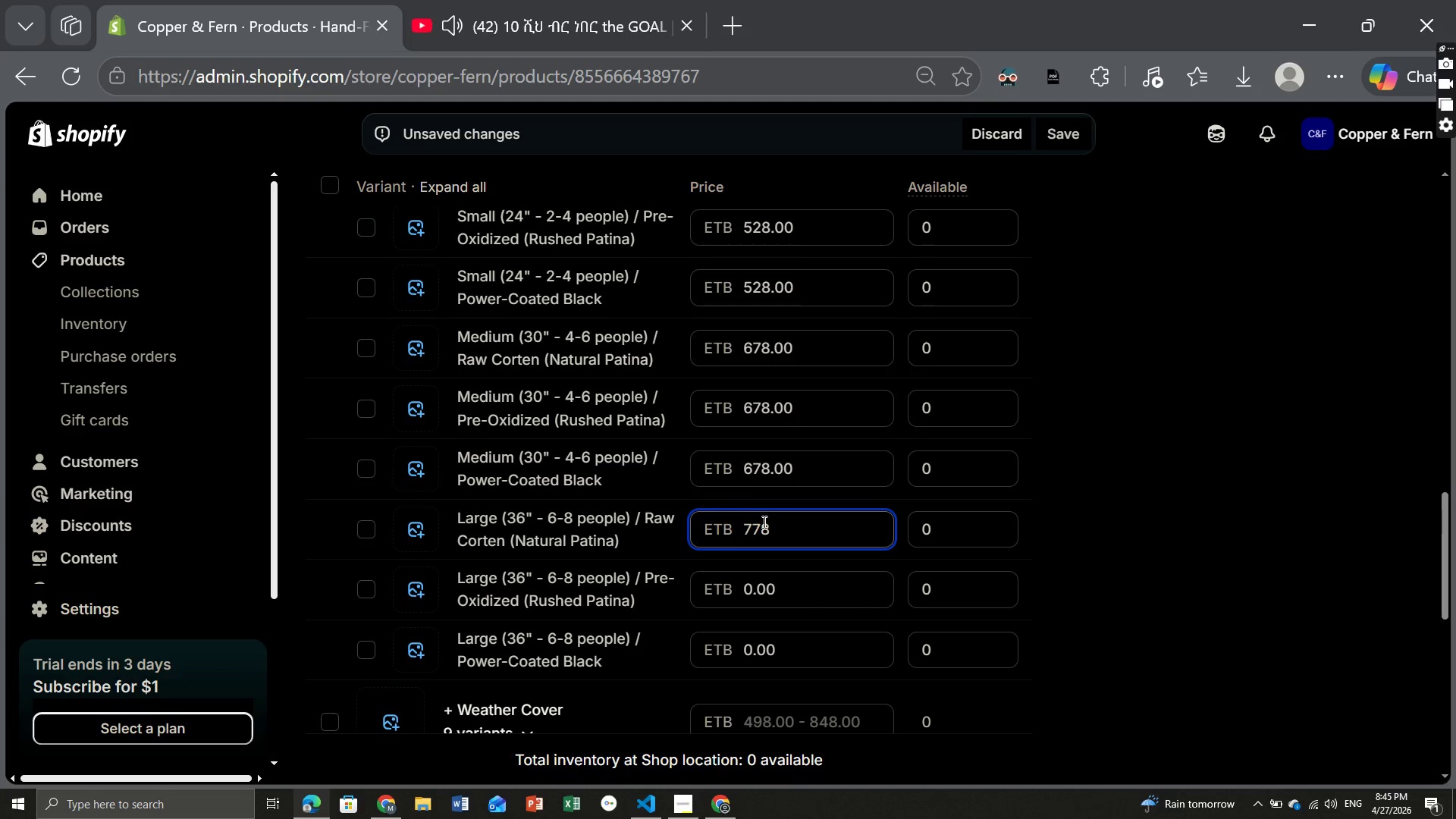 
key(Backspace)
 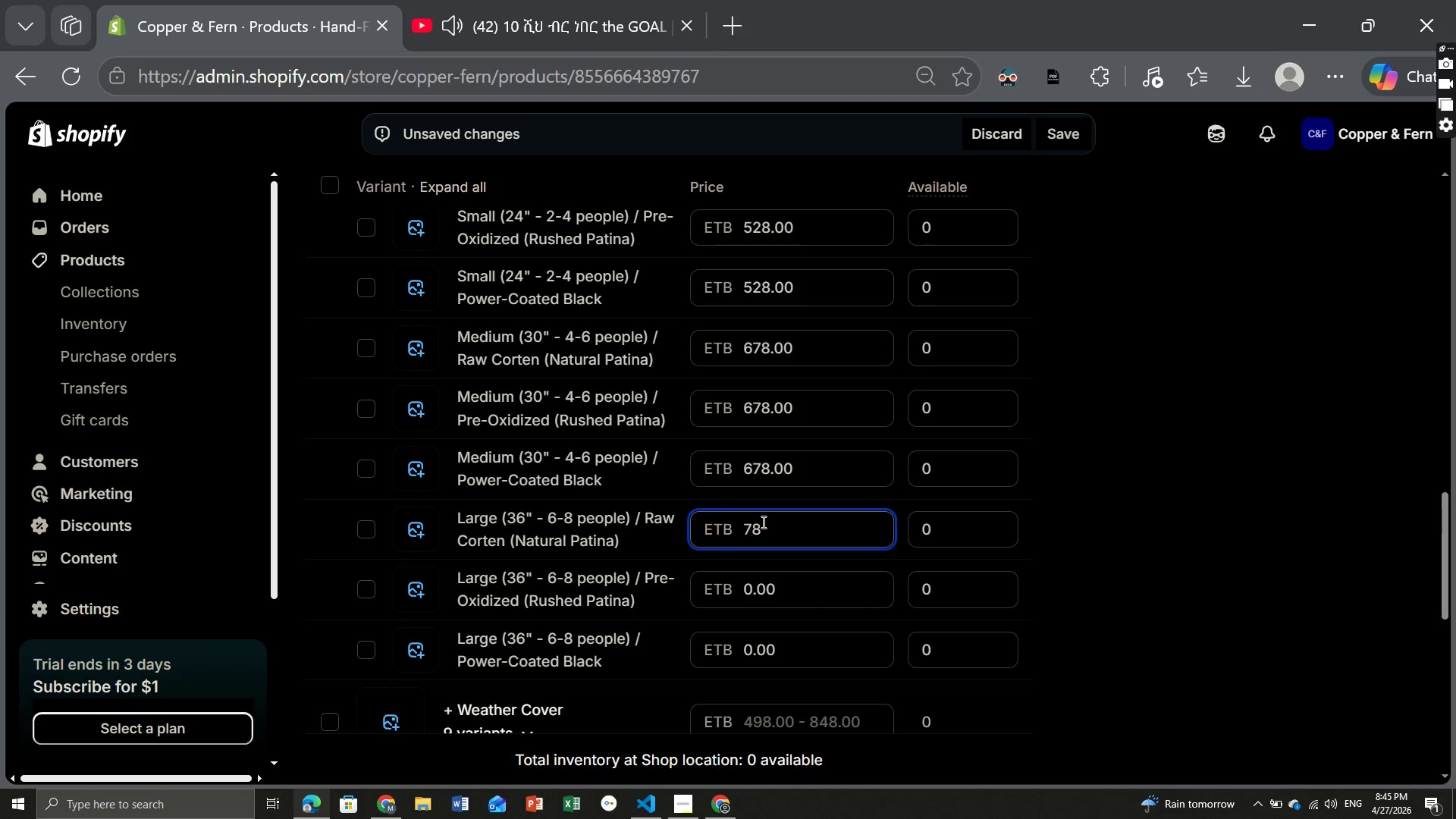 
key(8)
 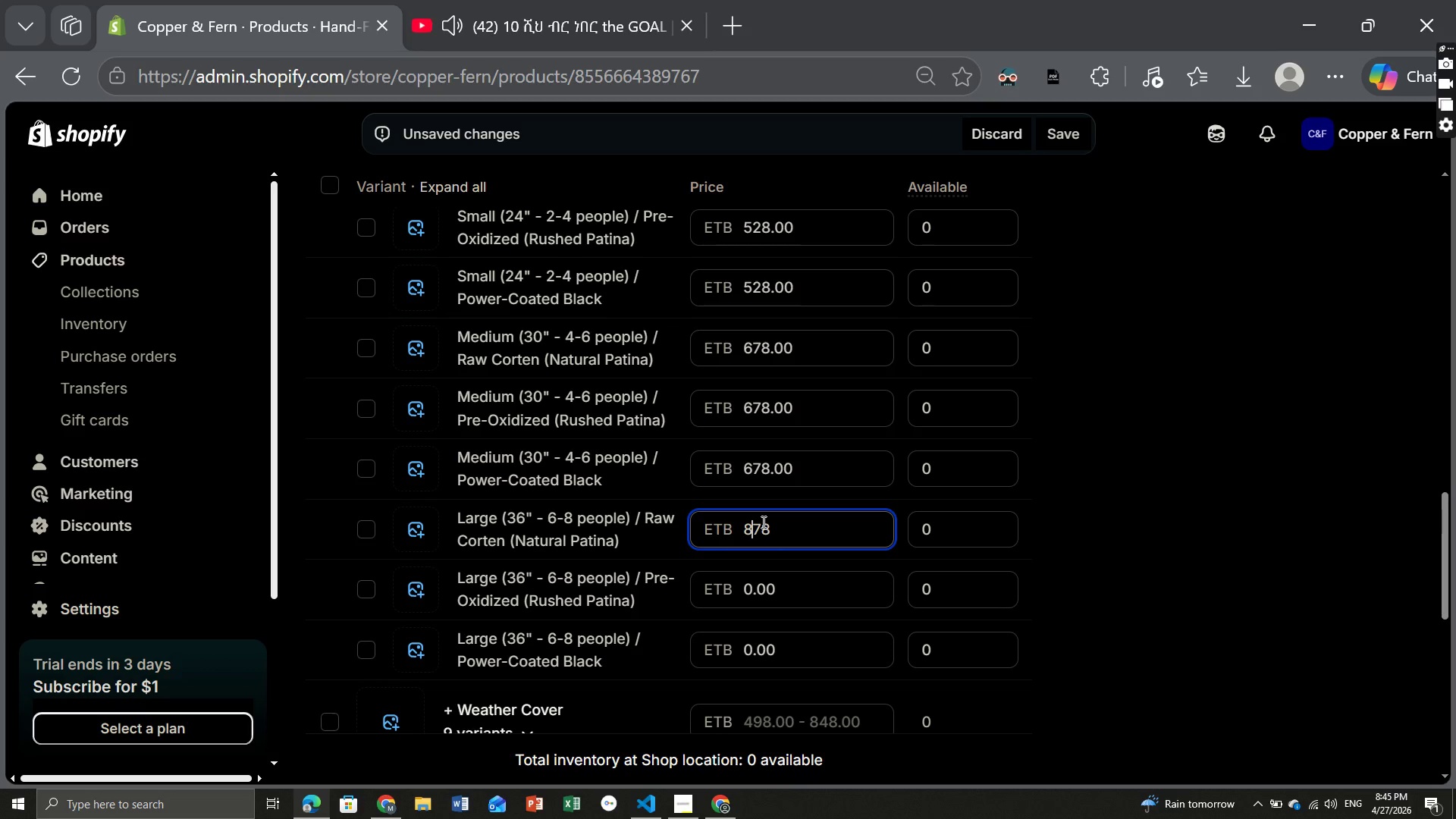 
double_click([762, 522])
 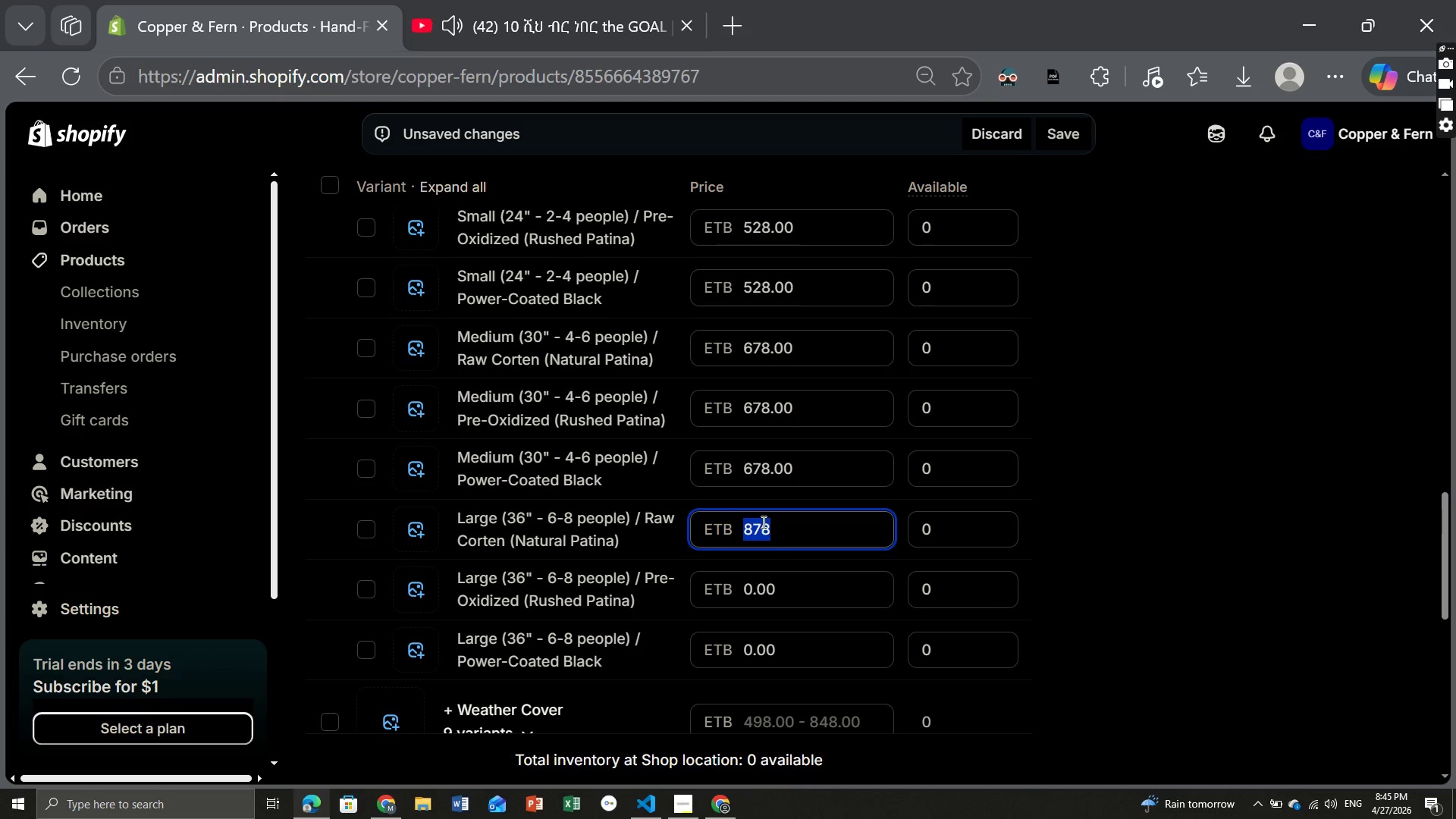 
key(Control+C)
 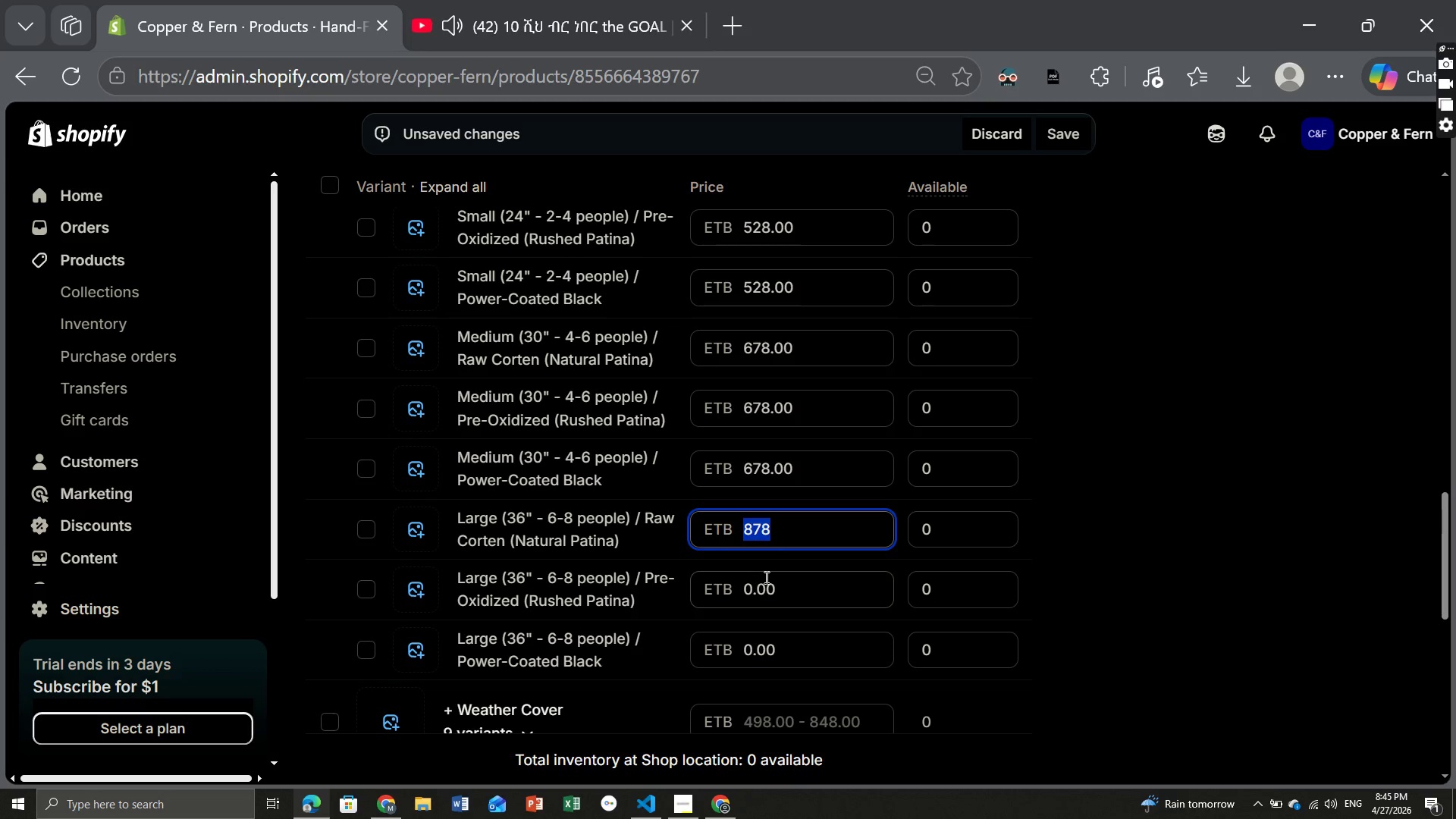 
double_click([765, 577])
 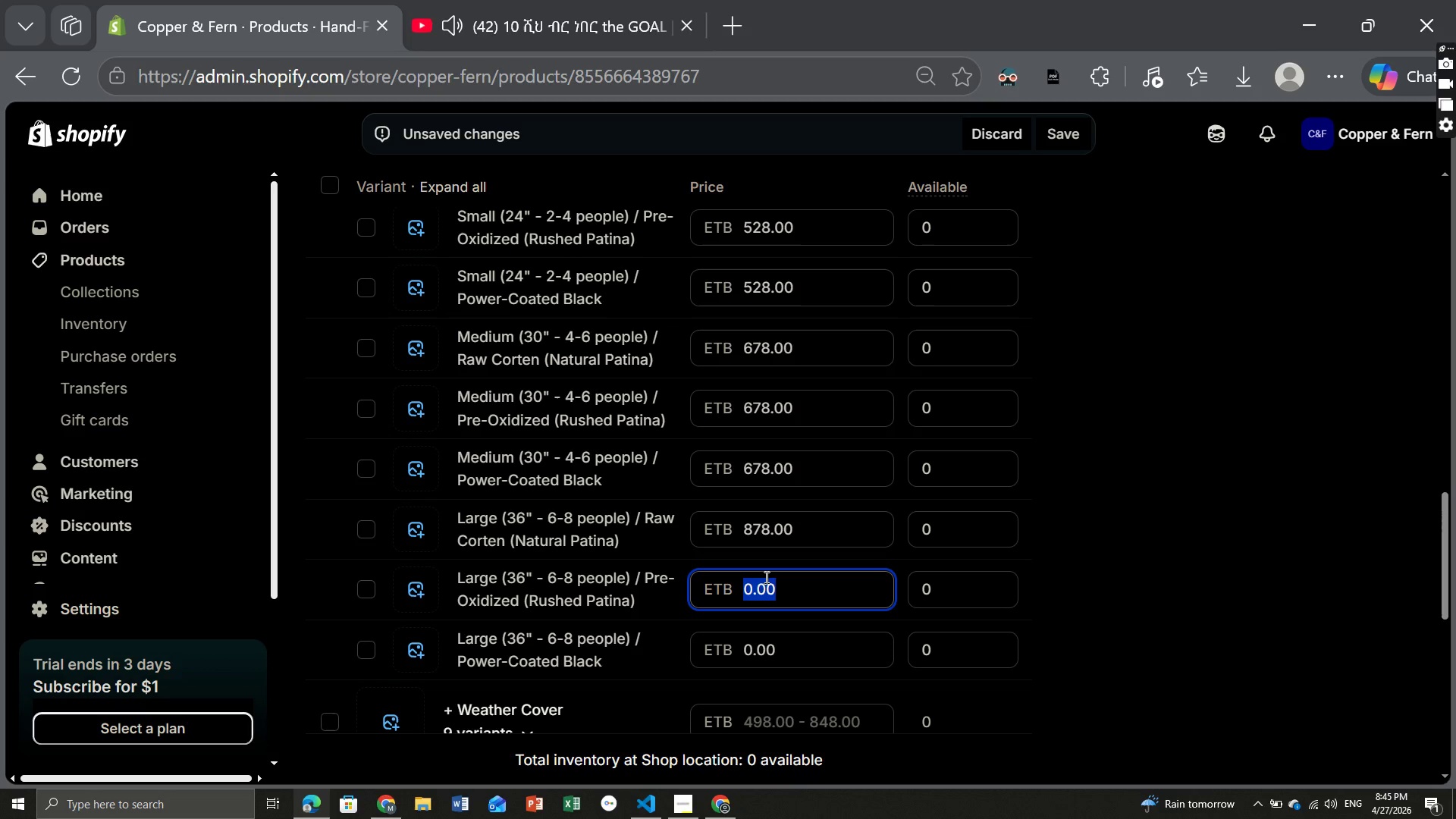 
key(Control+ControlLeft)
 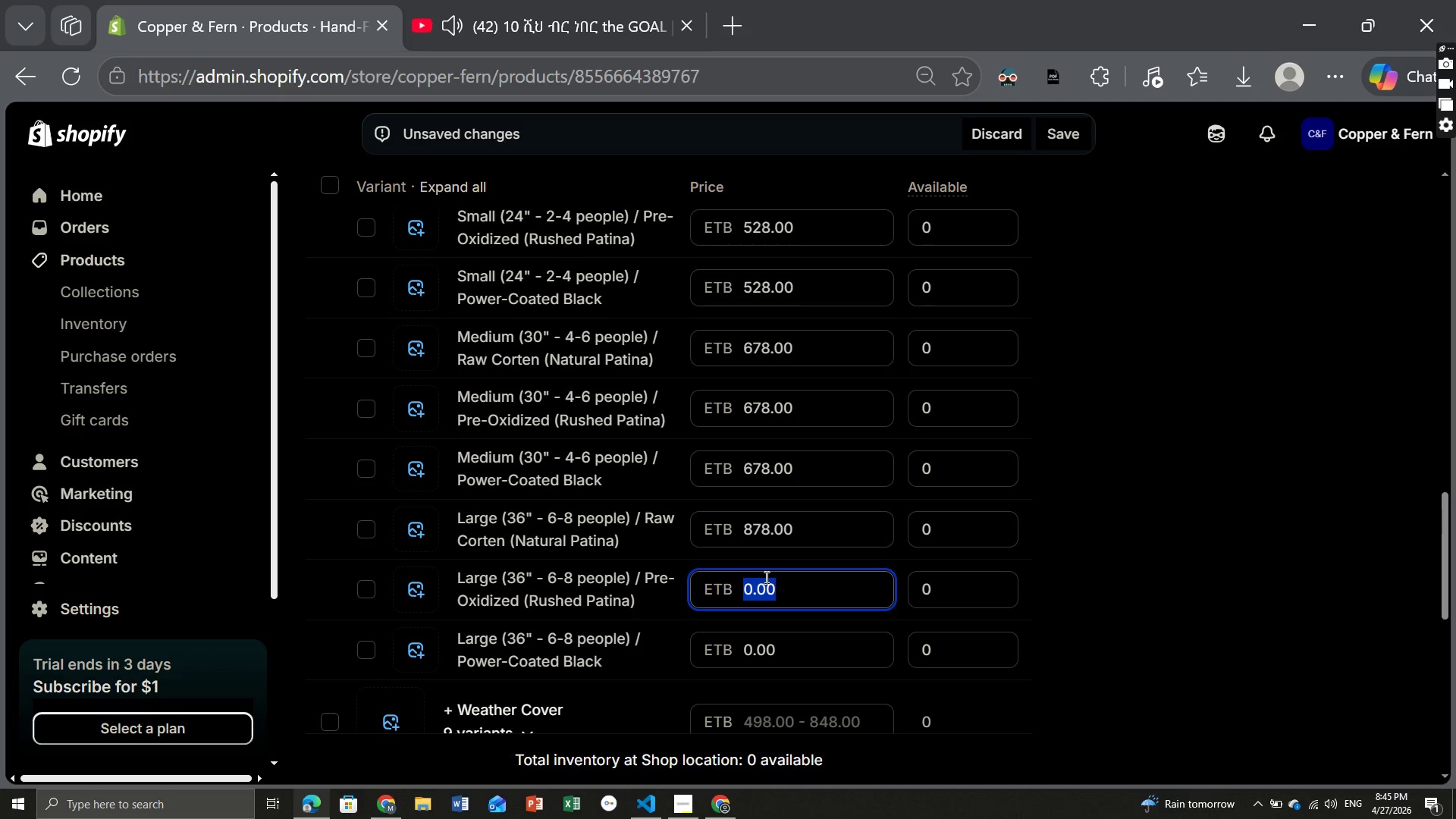 
key(Control+V)
 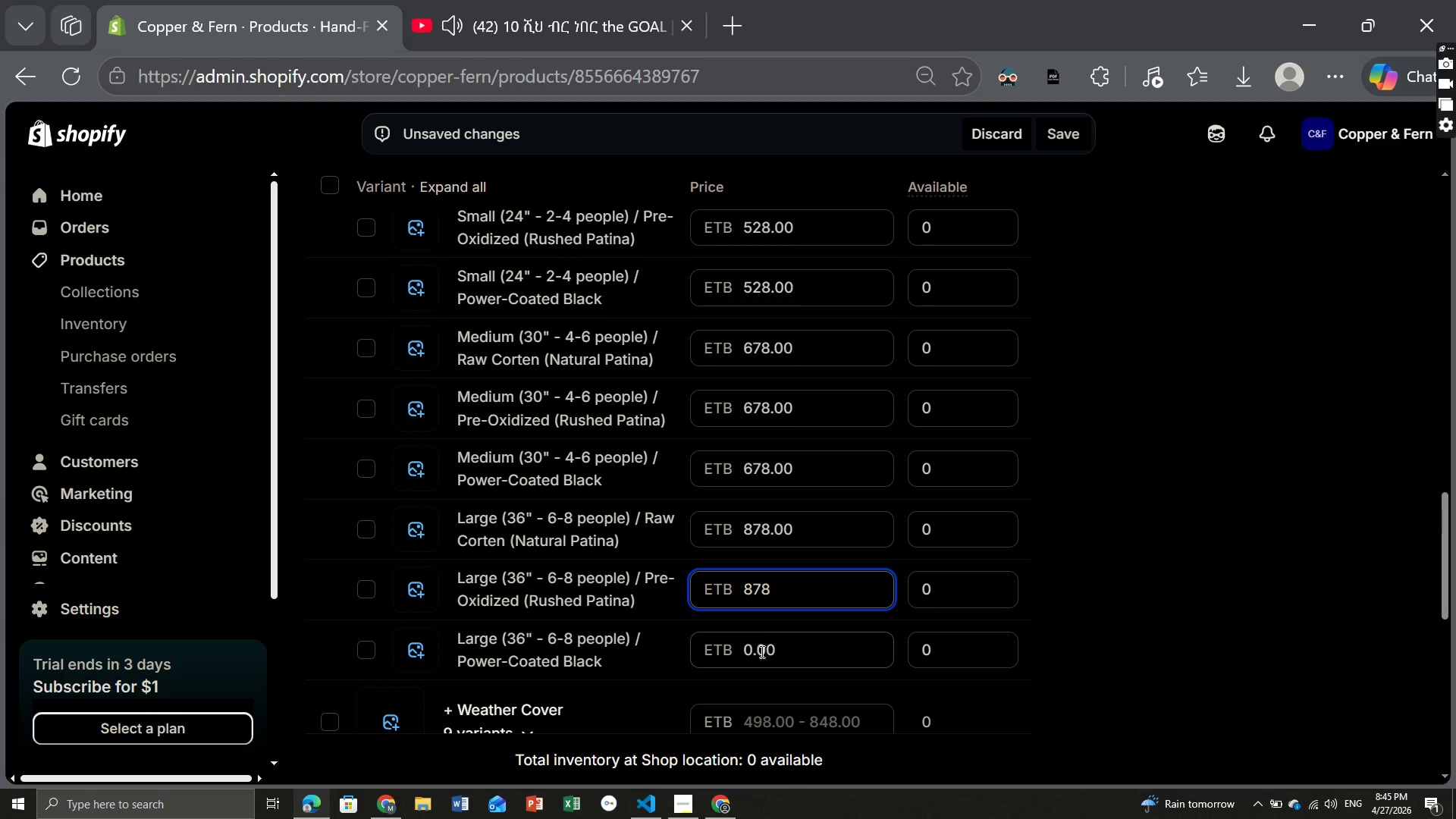 
double_click([761, 651])
 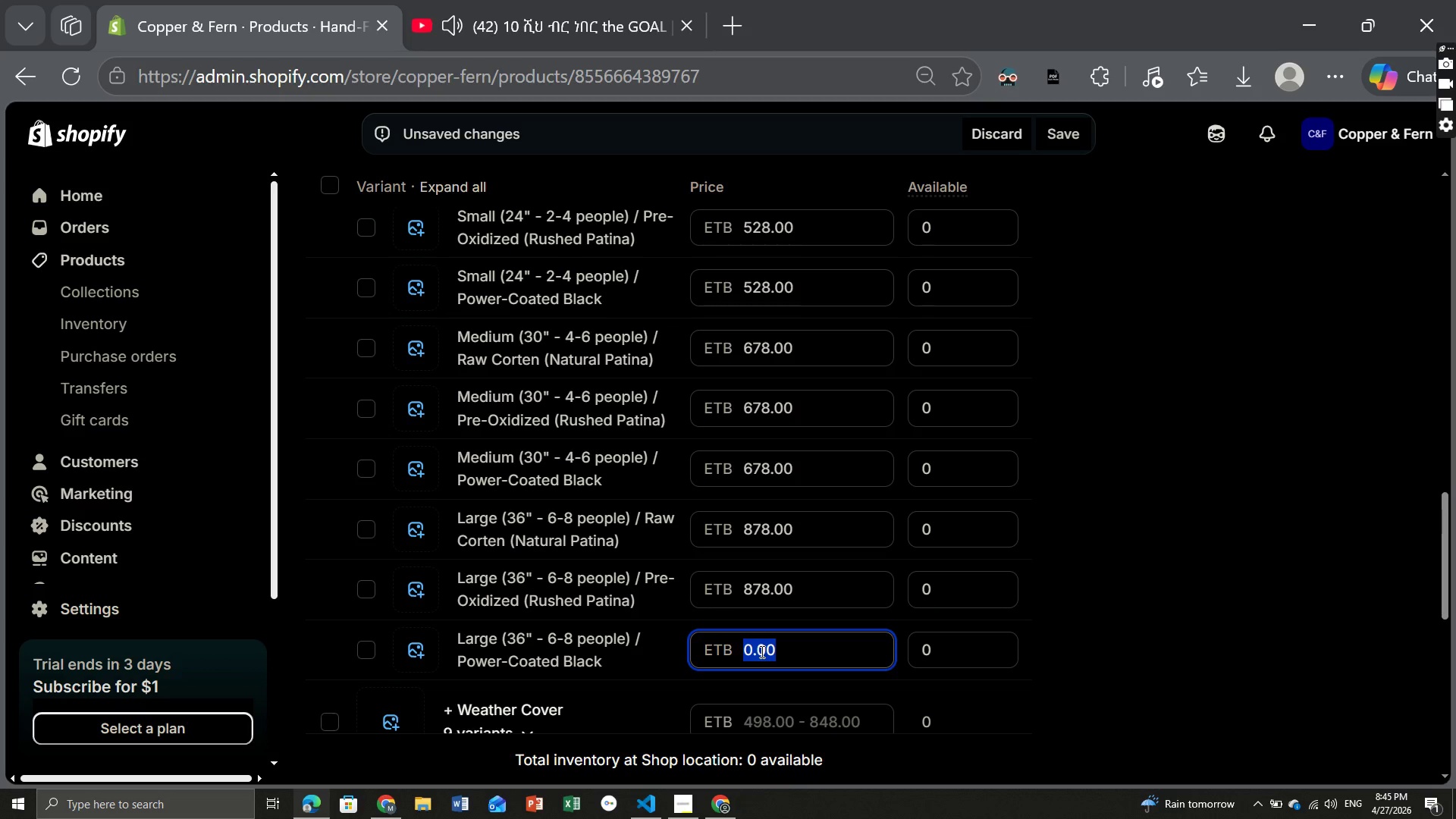 
key(Control+ControlLeft)
 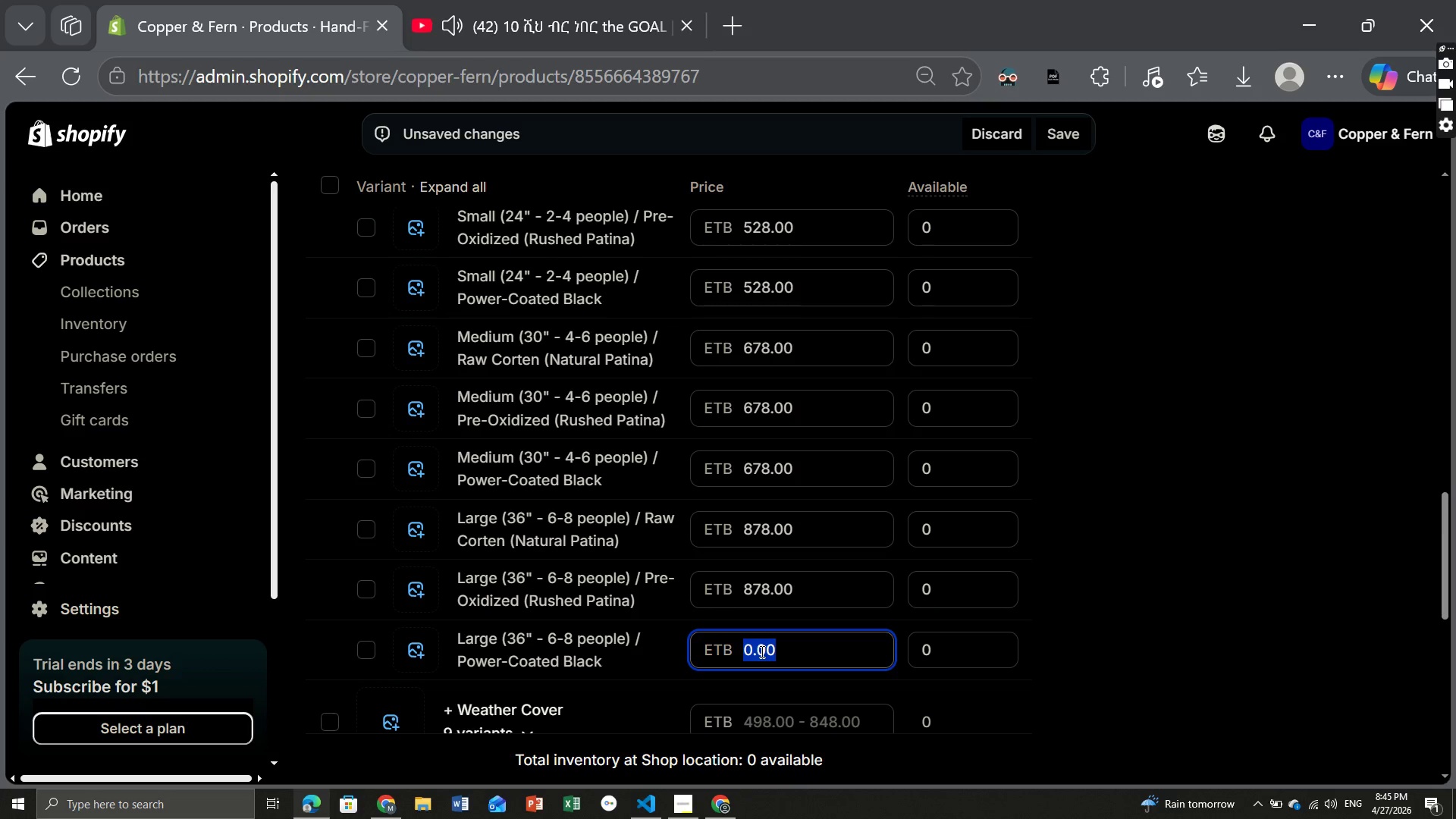 
key(Control+V)
 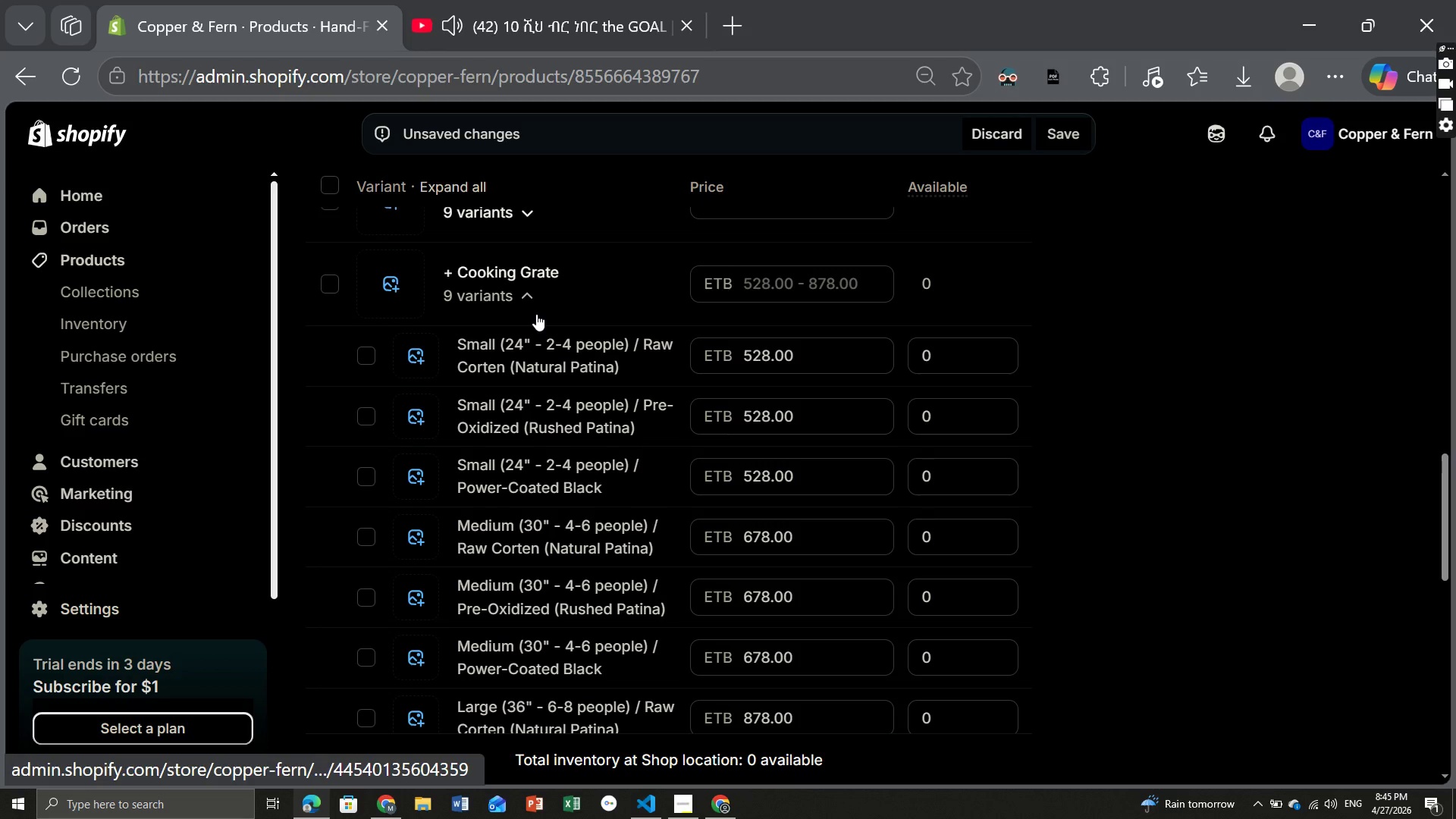 
left_click([534, 296])
 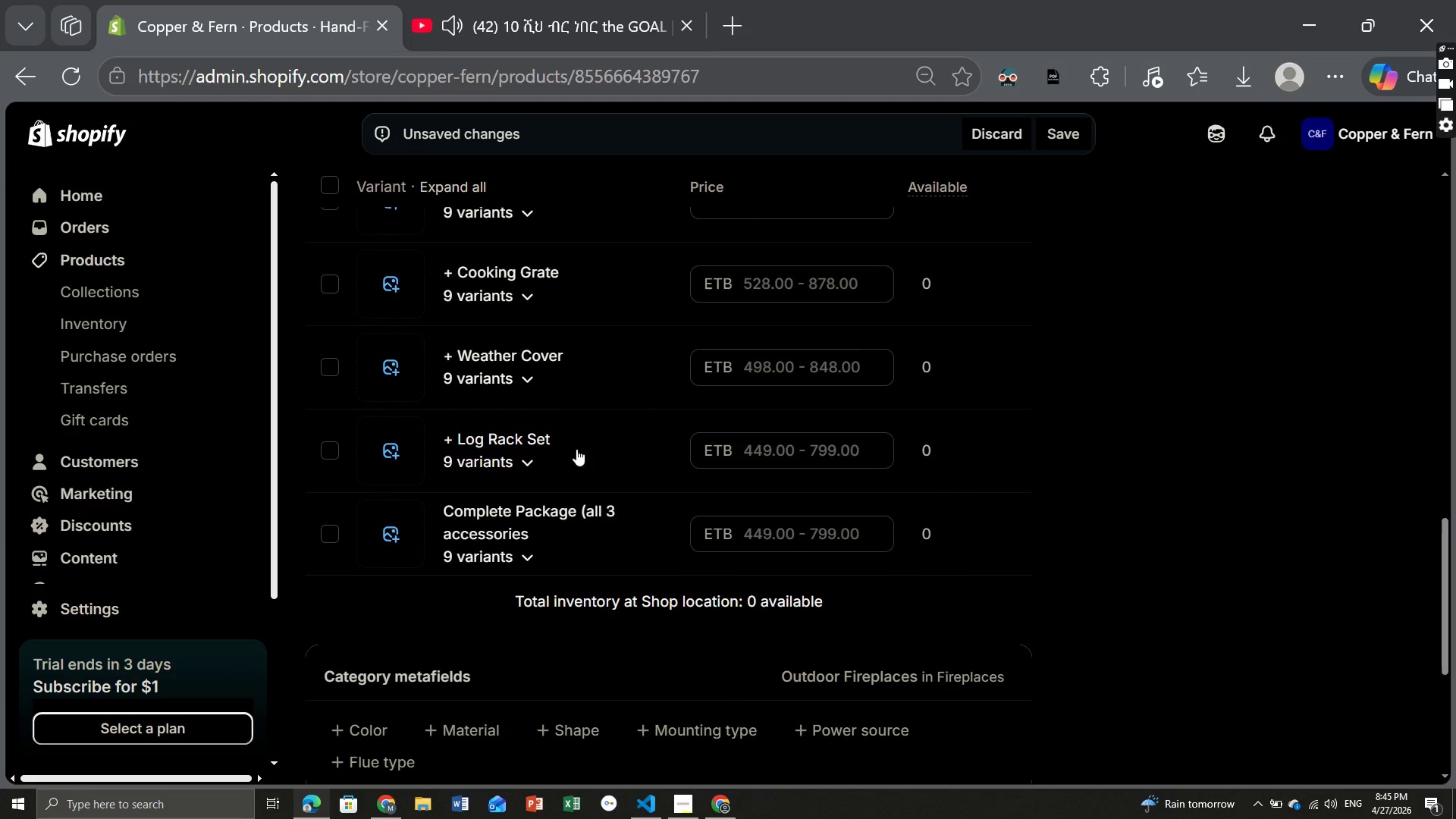 
left_click([532, 457])
 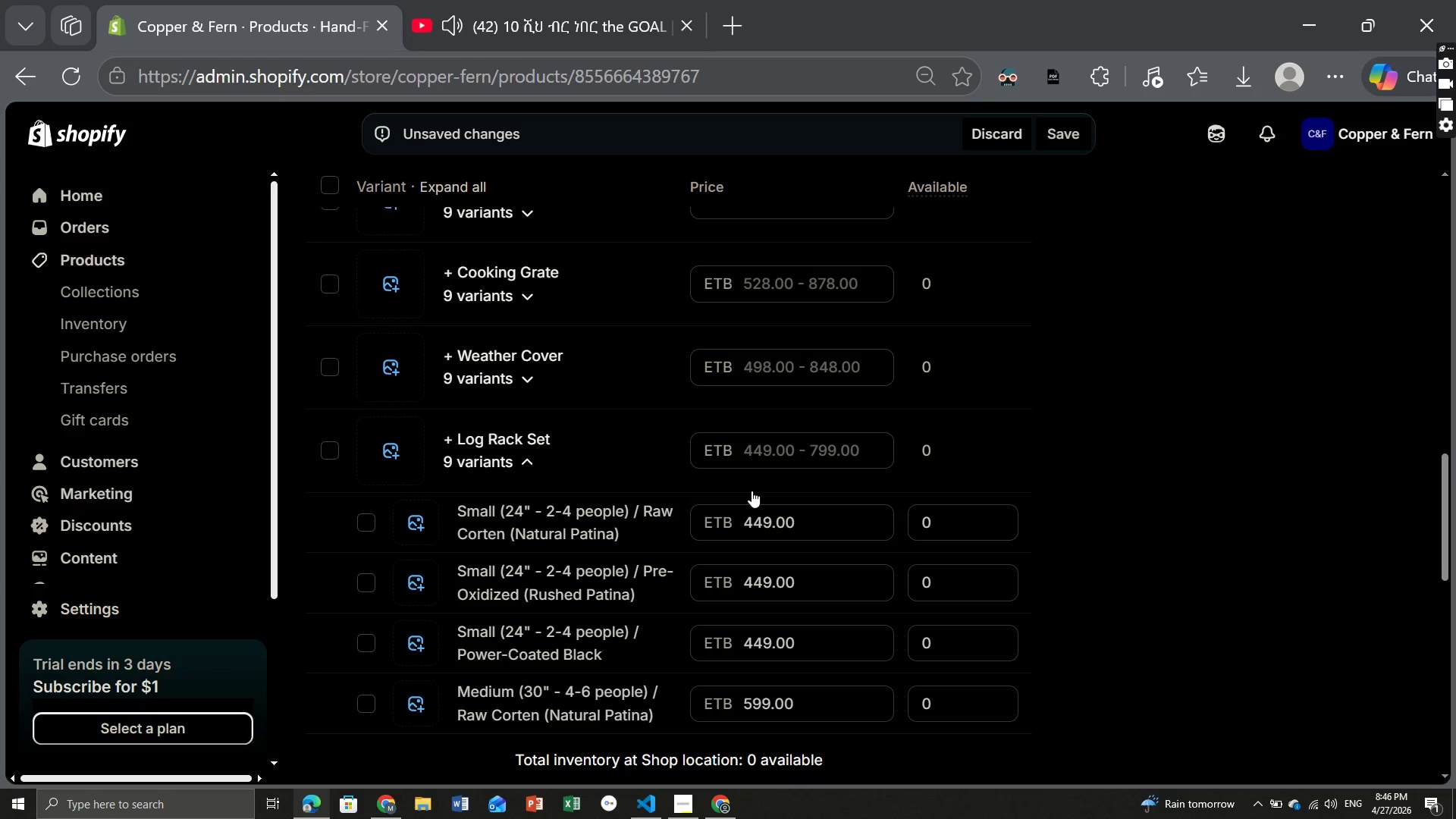 
wait(26.41)
 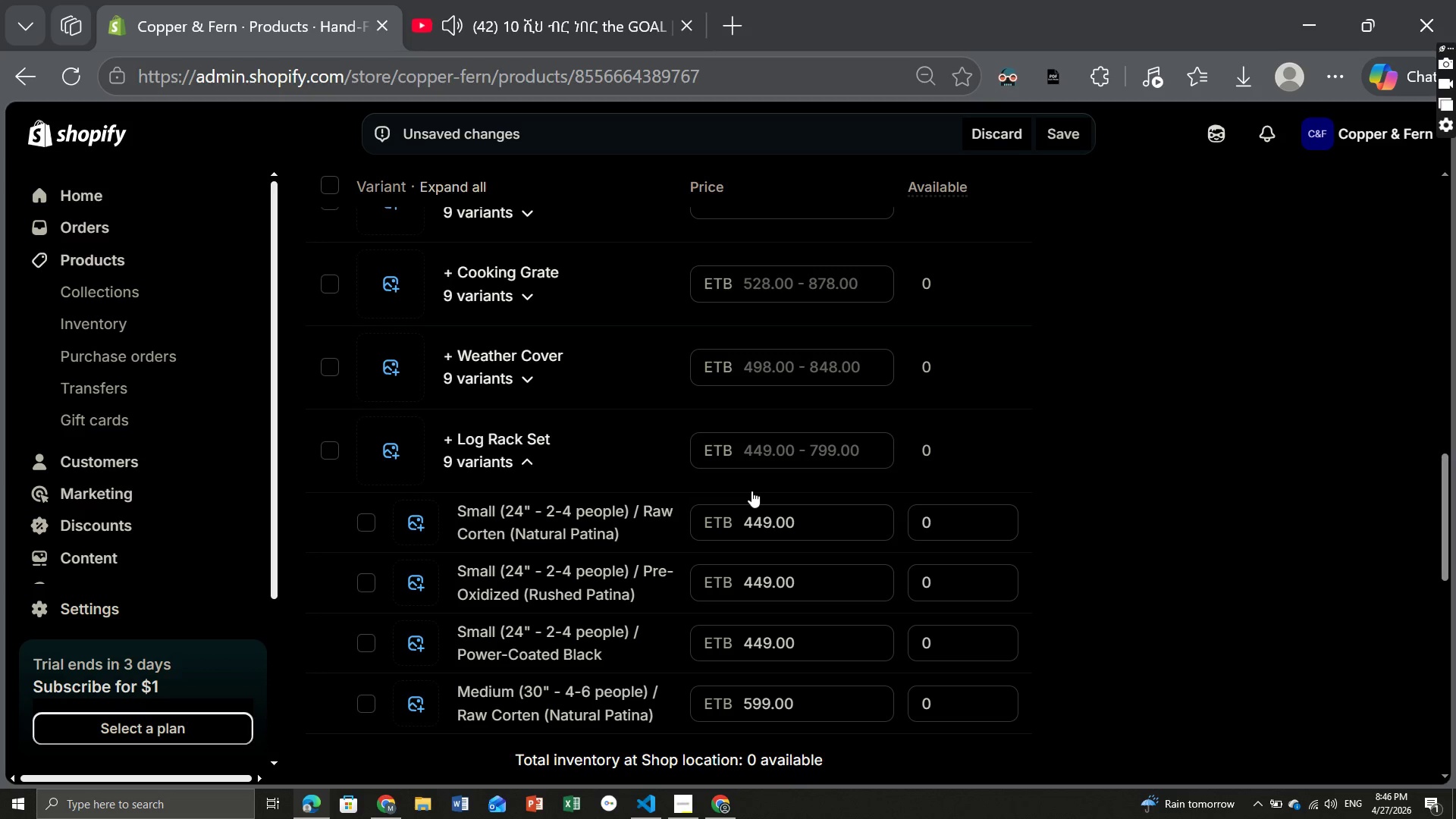 
double_click([764, 513])
 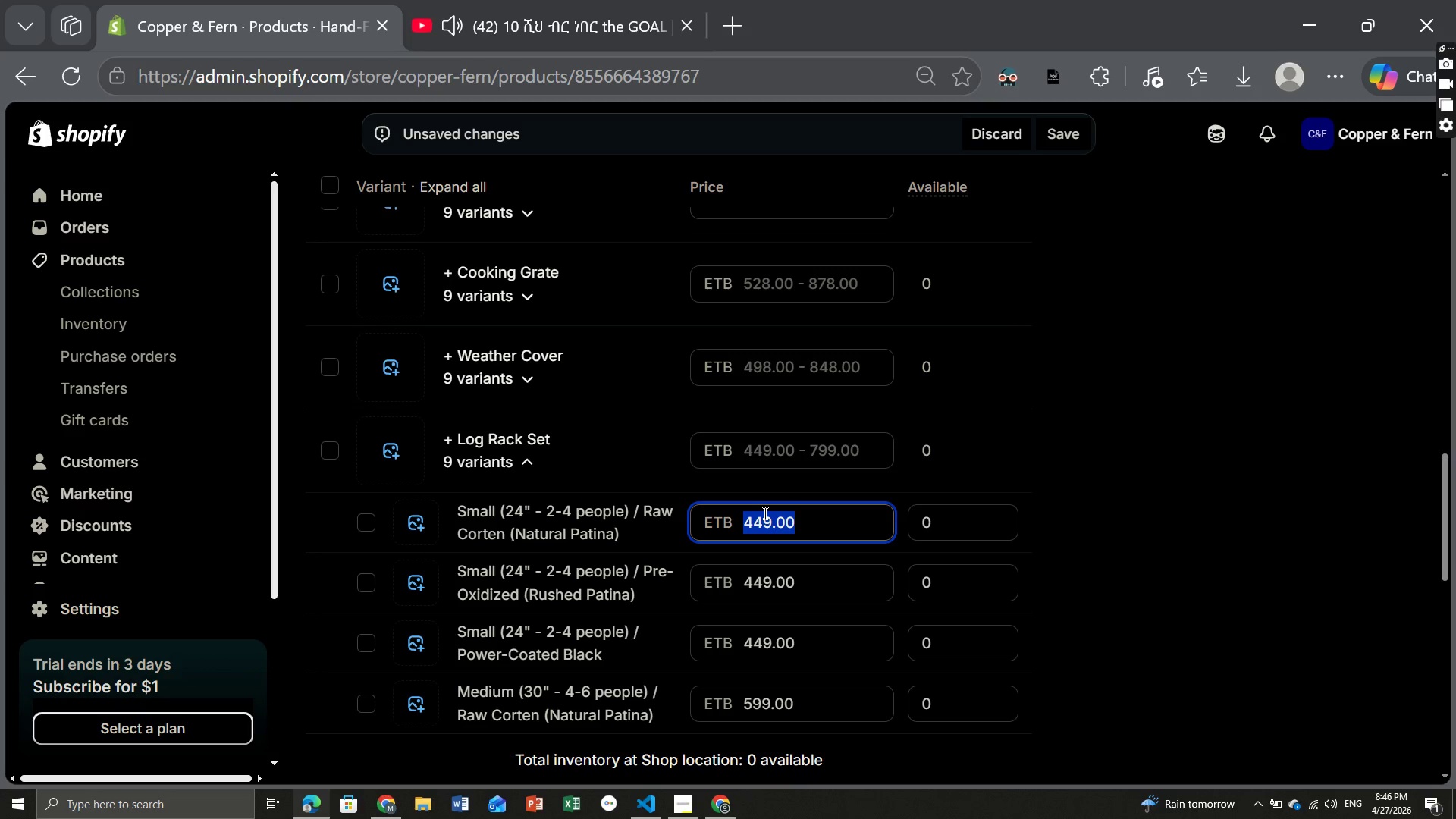 
type(532)
 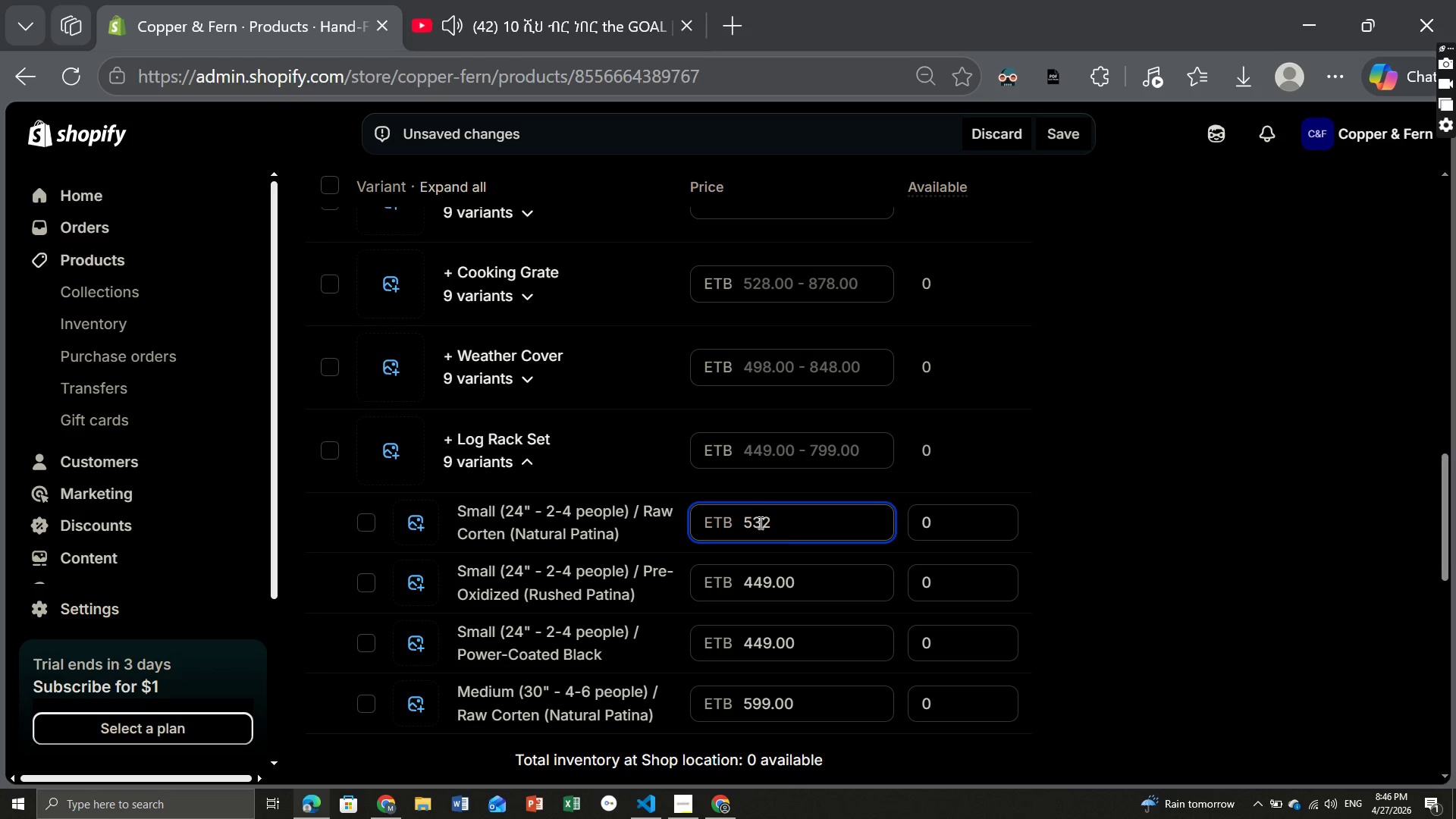 
double_click([758, 519])
 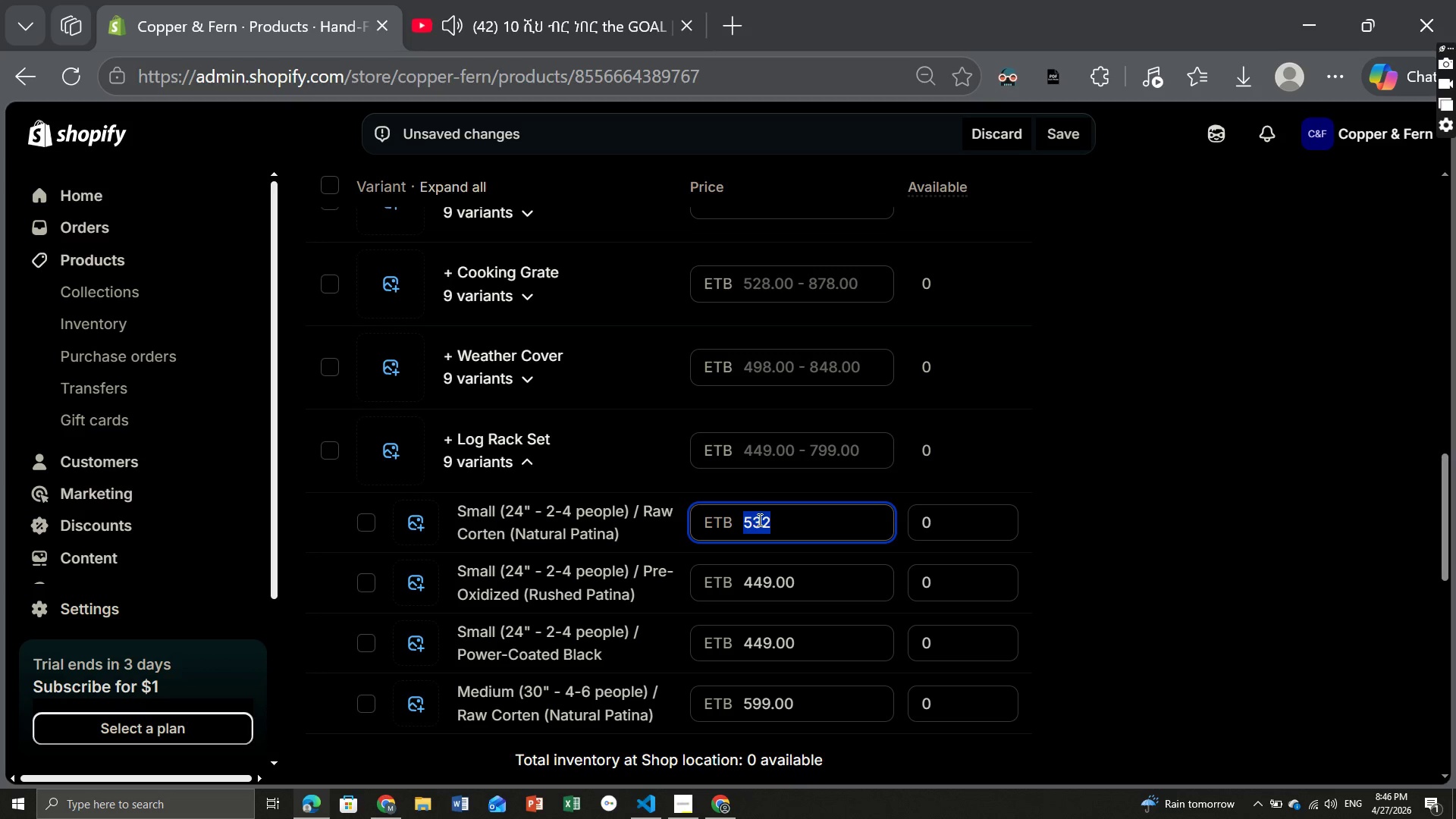 
key(Control+ControlLeft)
 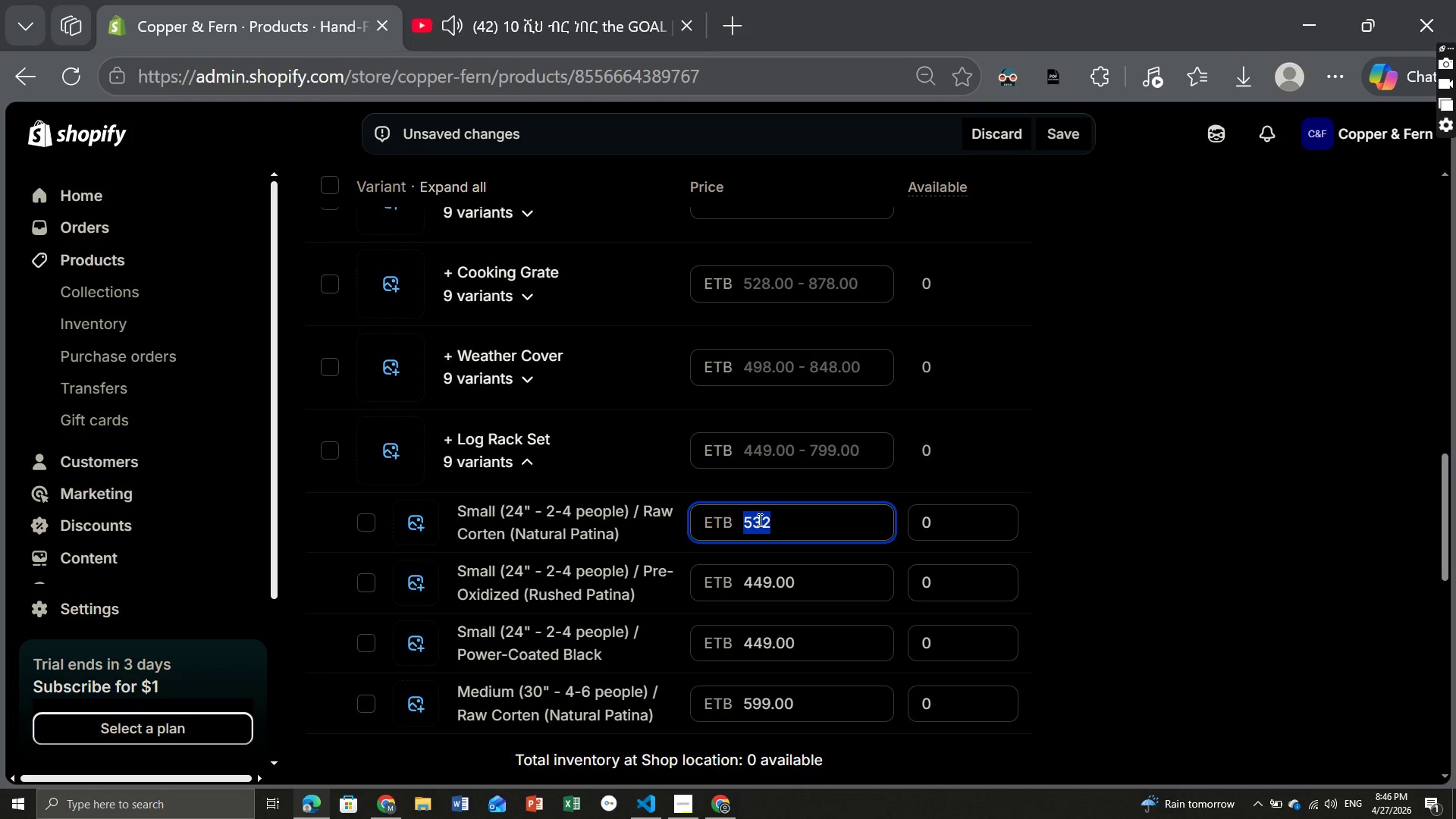 
key(Control+C)
 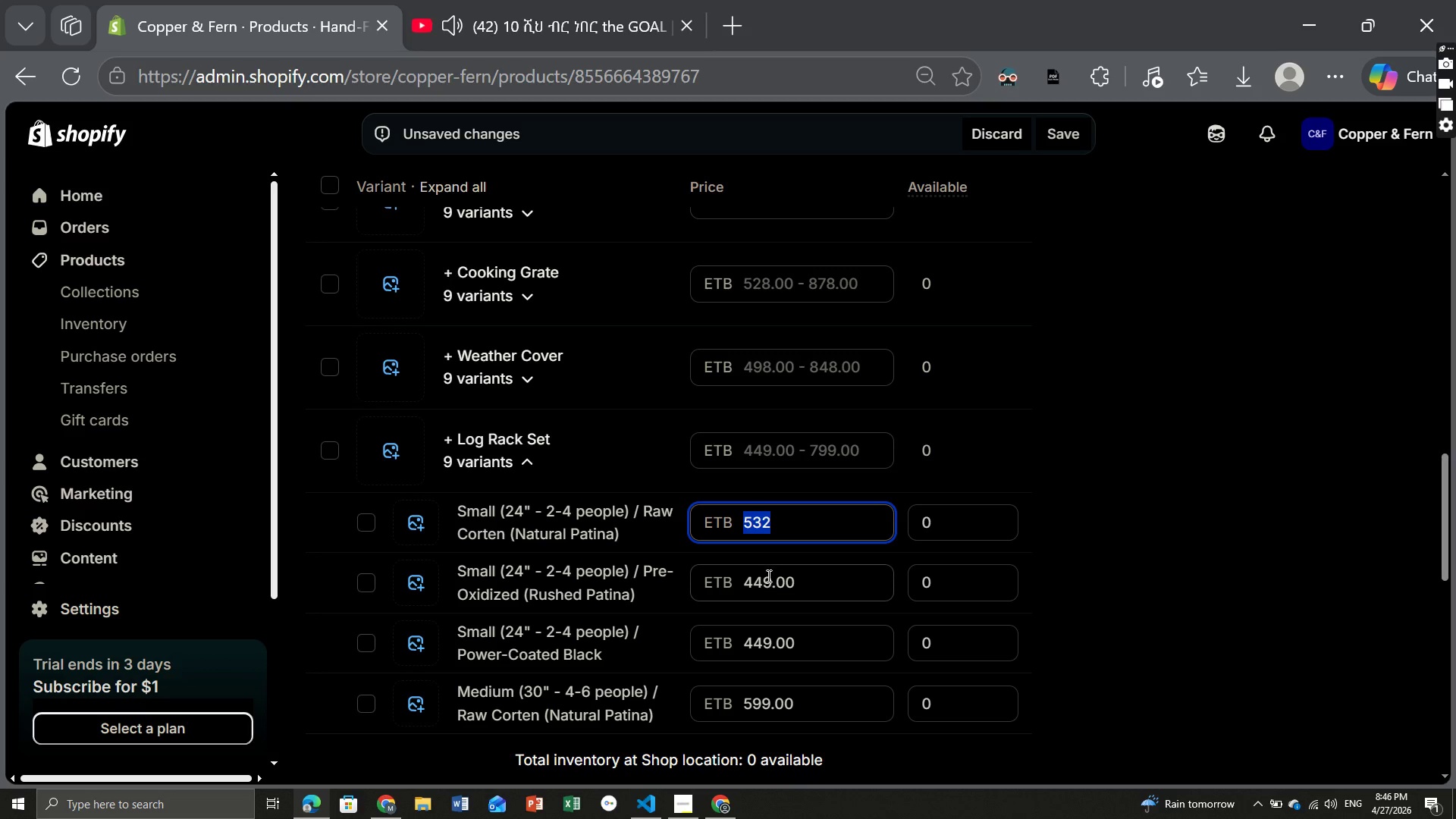 
double_click([767, 576])
 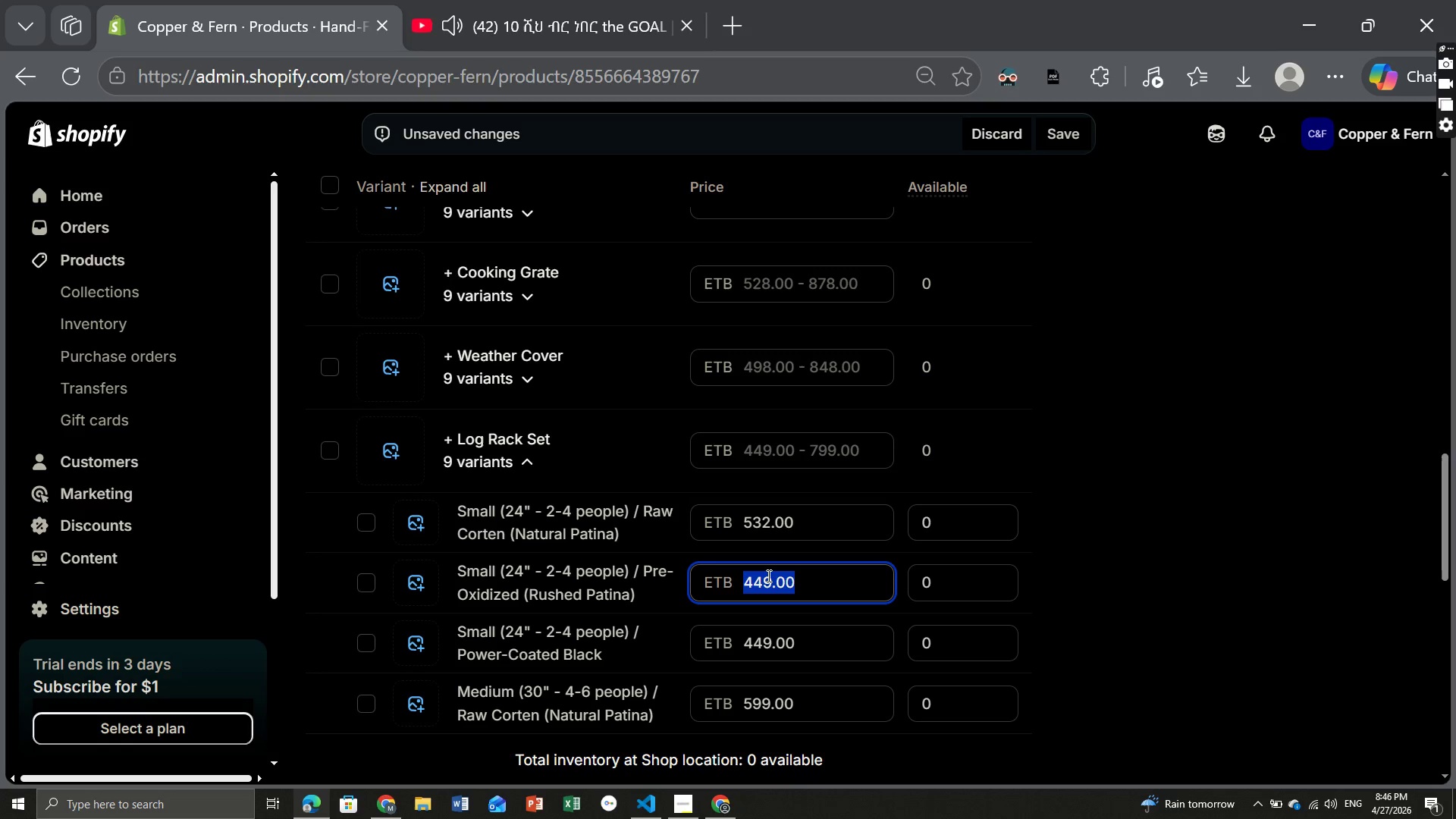 
key(Control+V)
 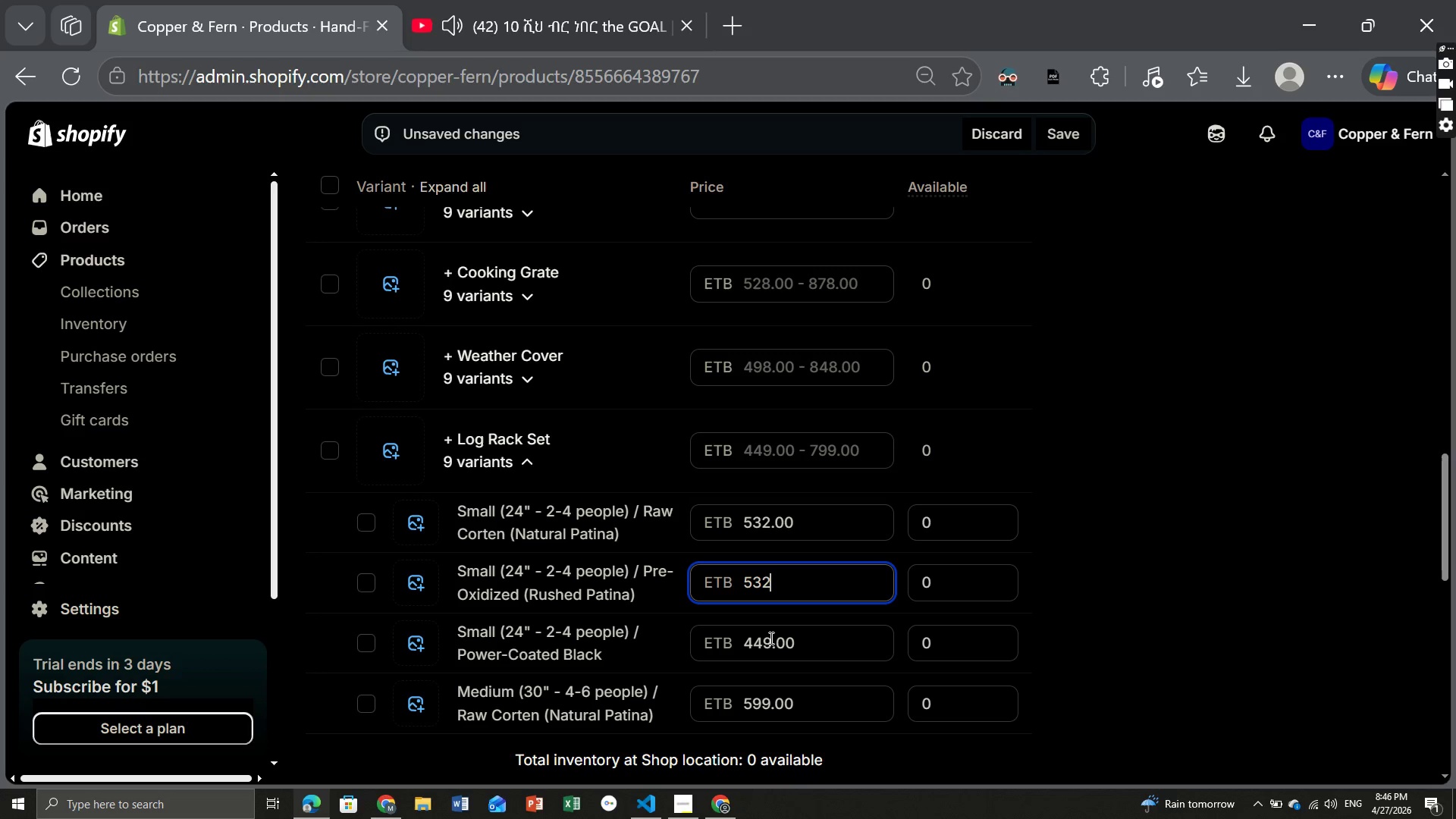 
double_click([770, 638])
 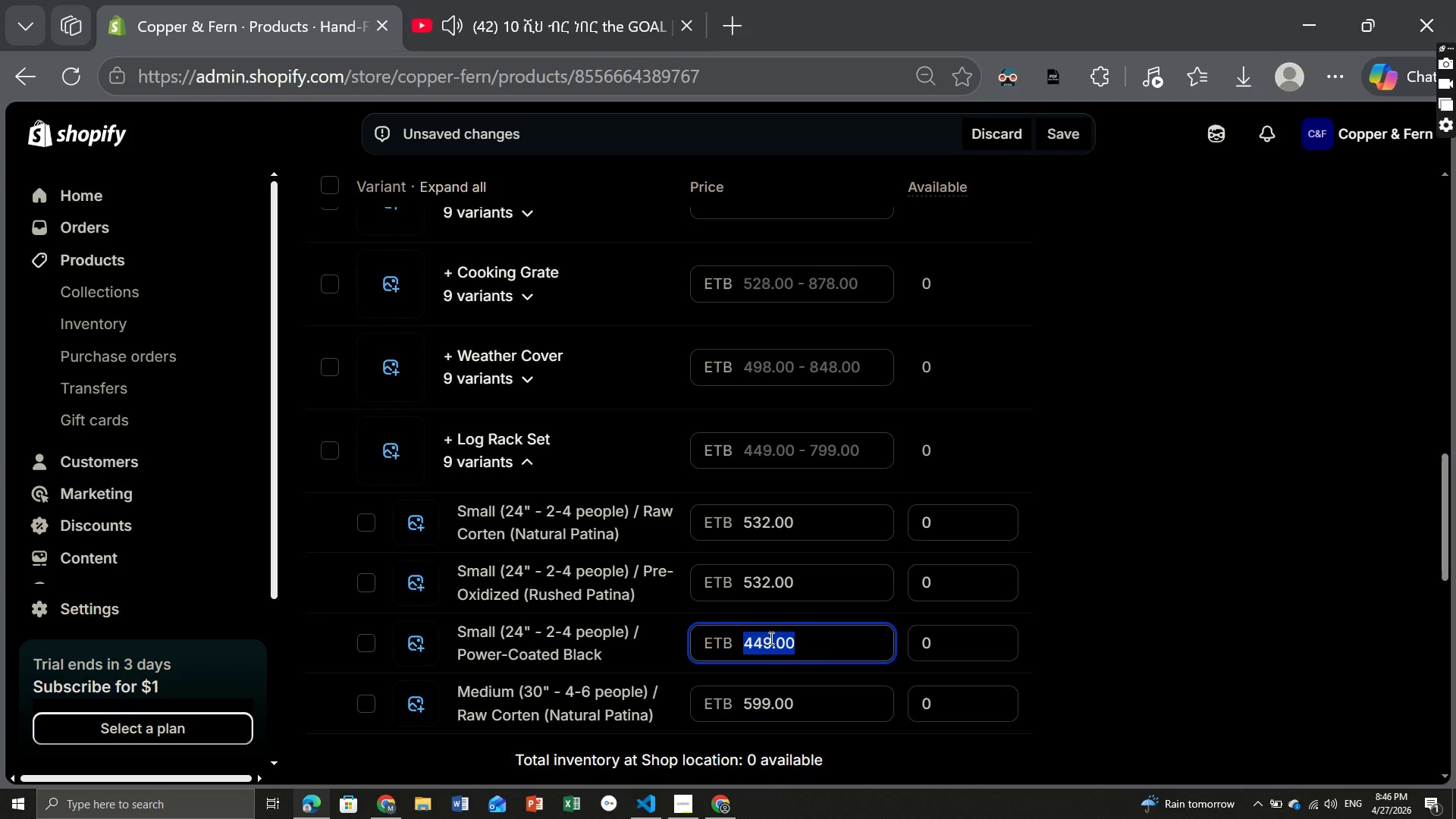 
key(Control+V)
 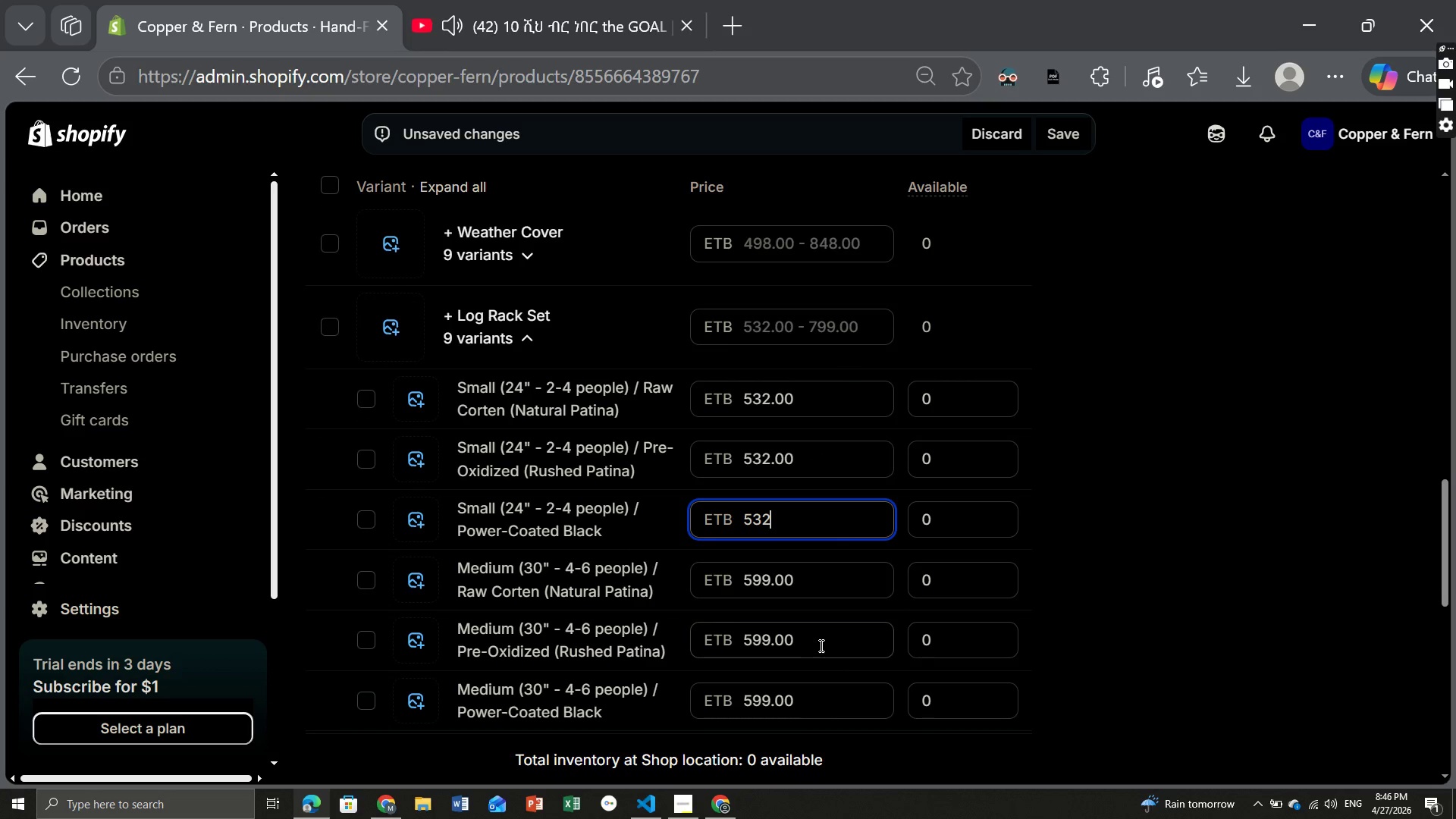 
left_click([796, 576])
 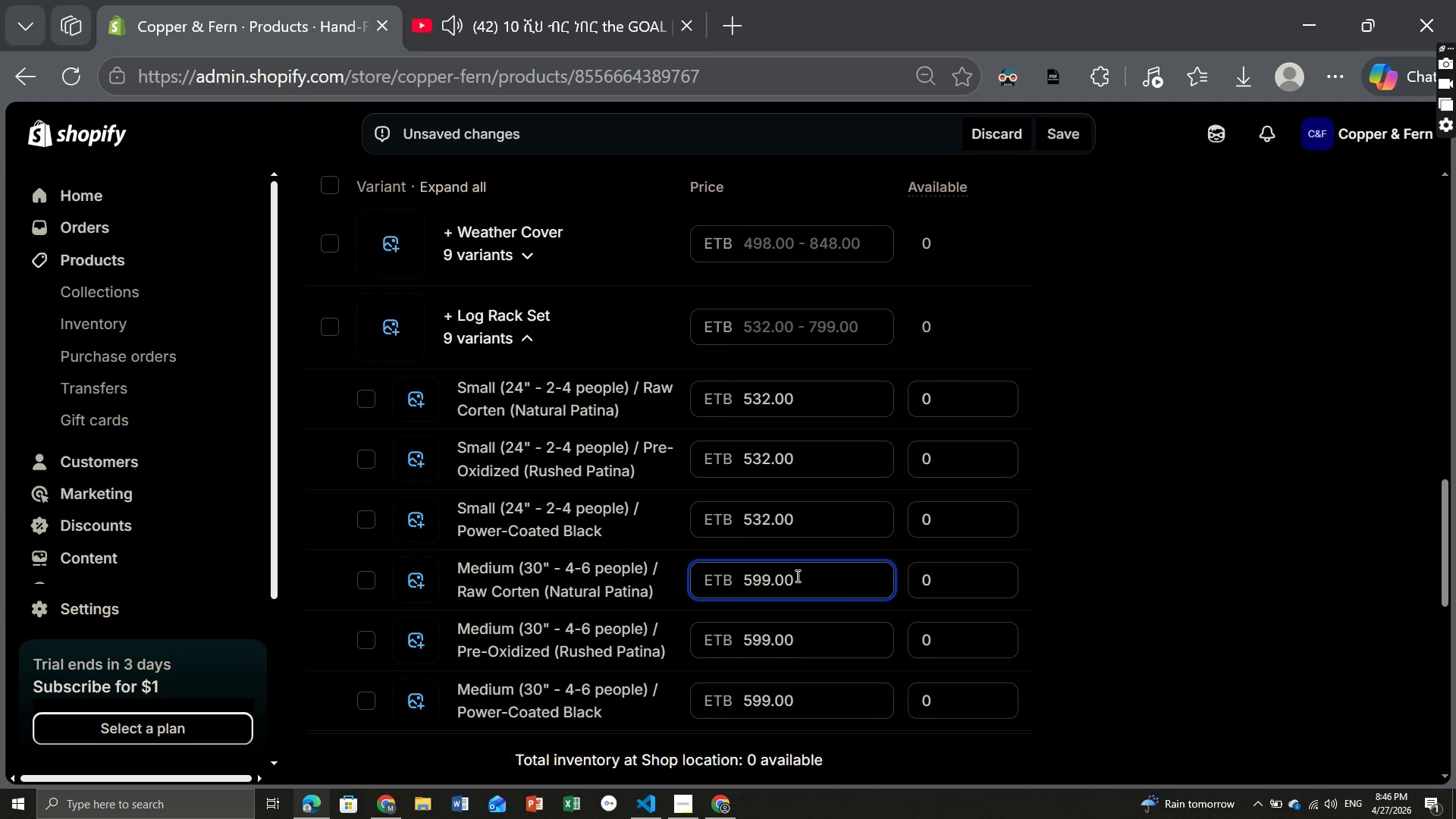 
wait(8.3)
 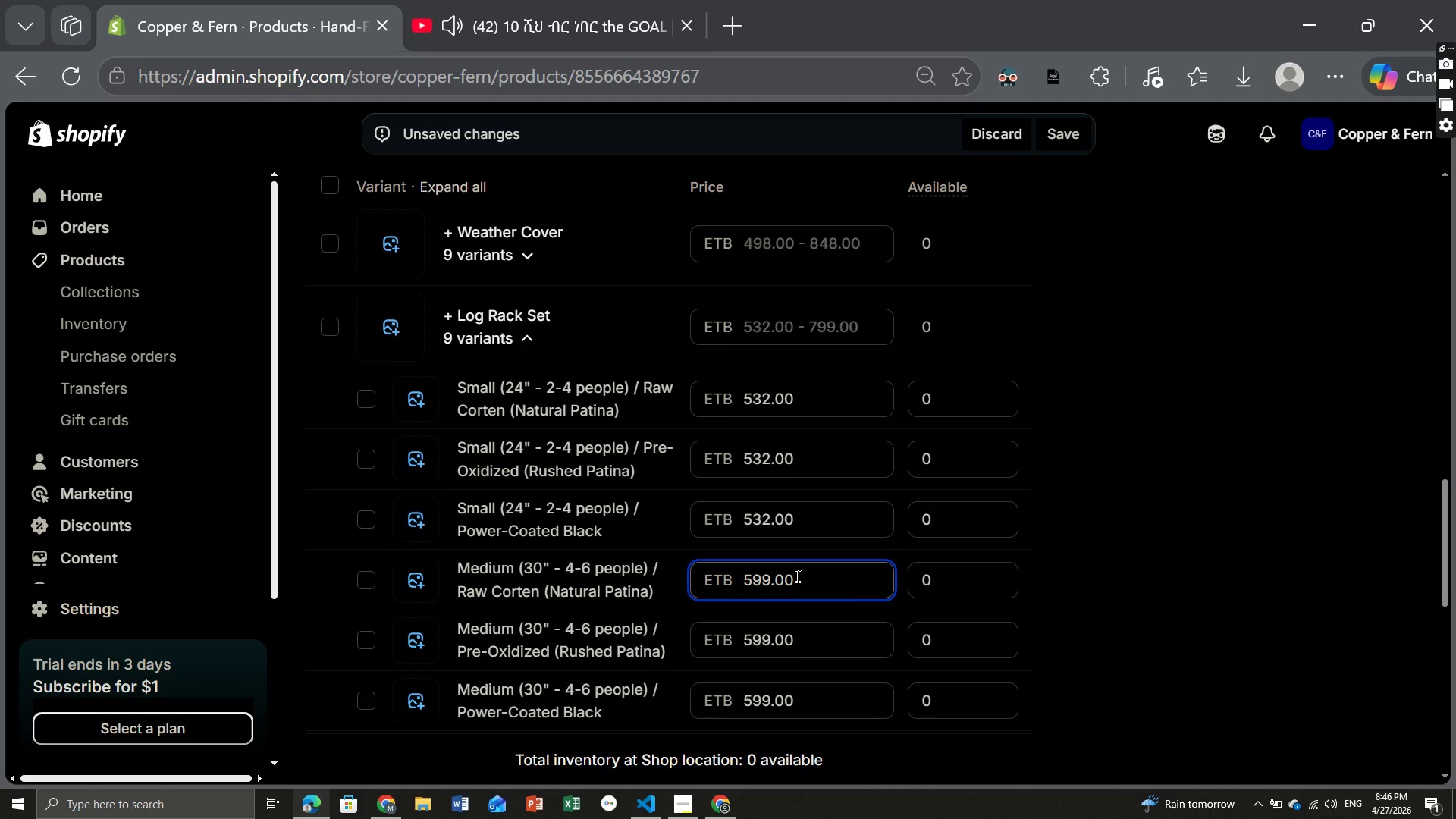 
type(887)
 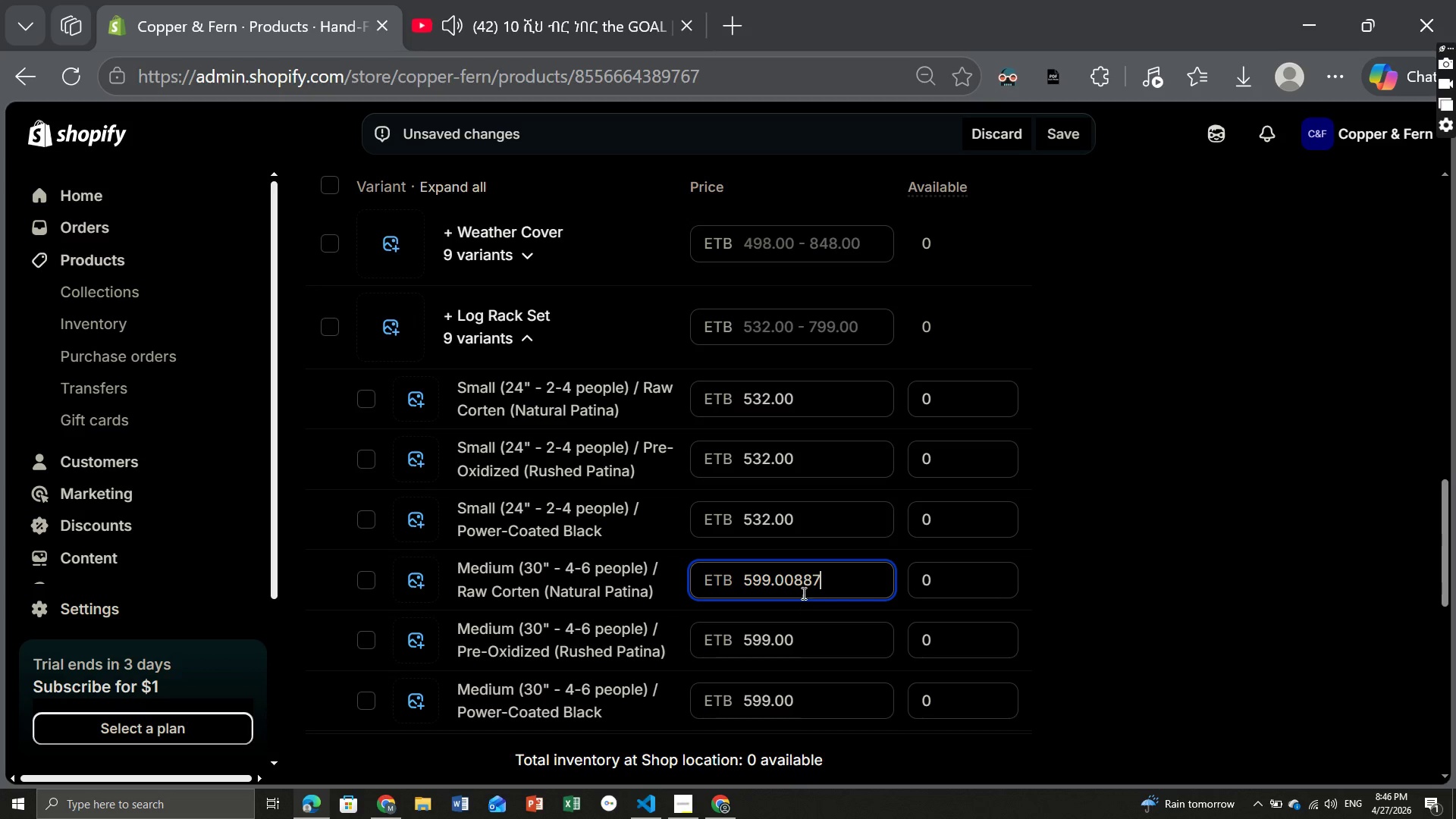 
left_click([798, 583])
 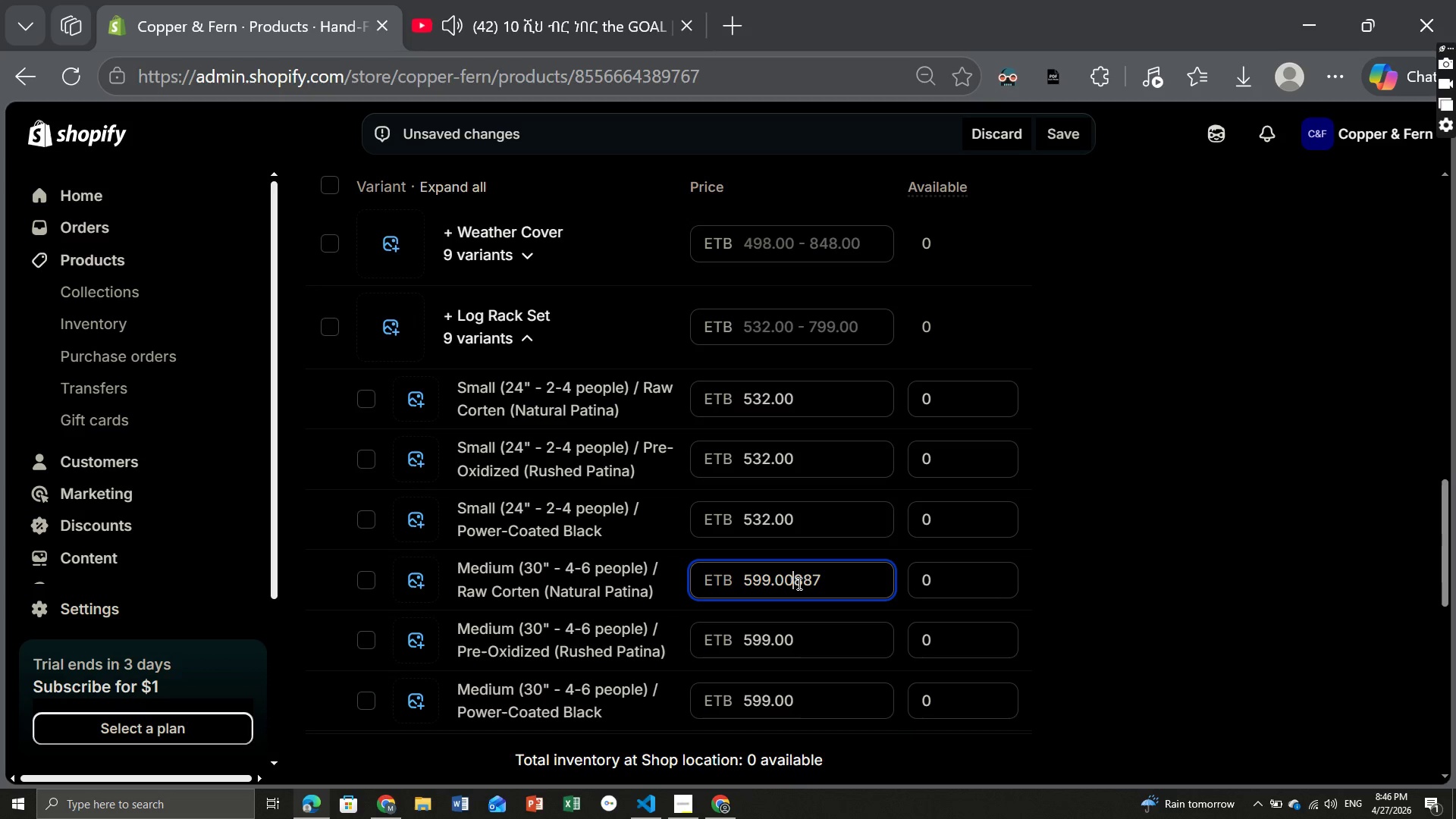 
hold_key(key=Backspace, duration=1.11)
 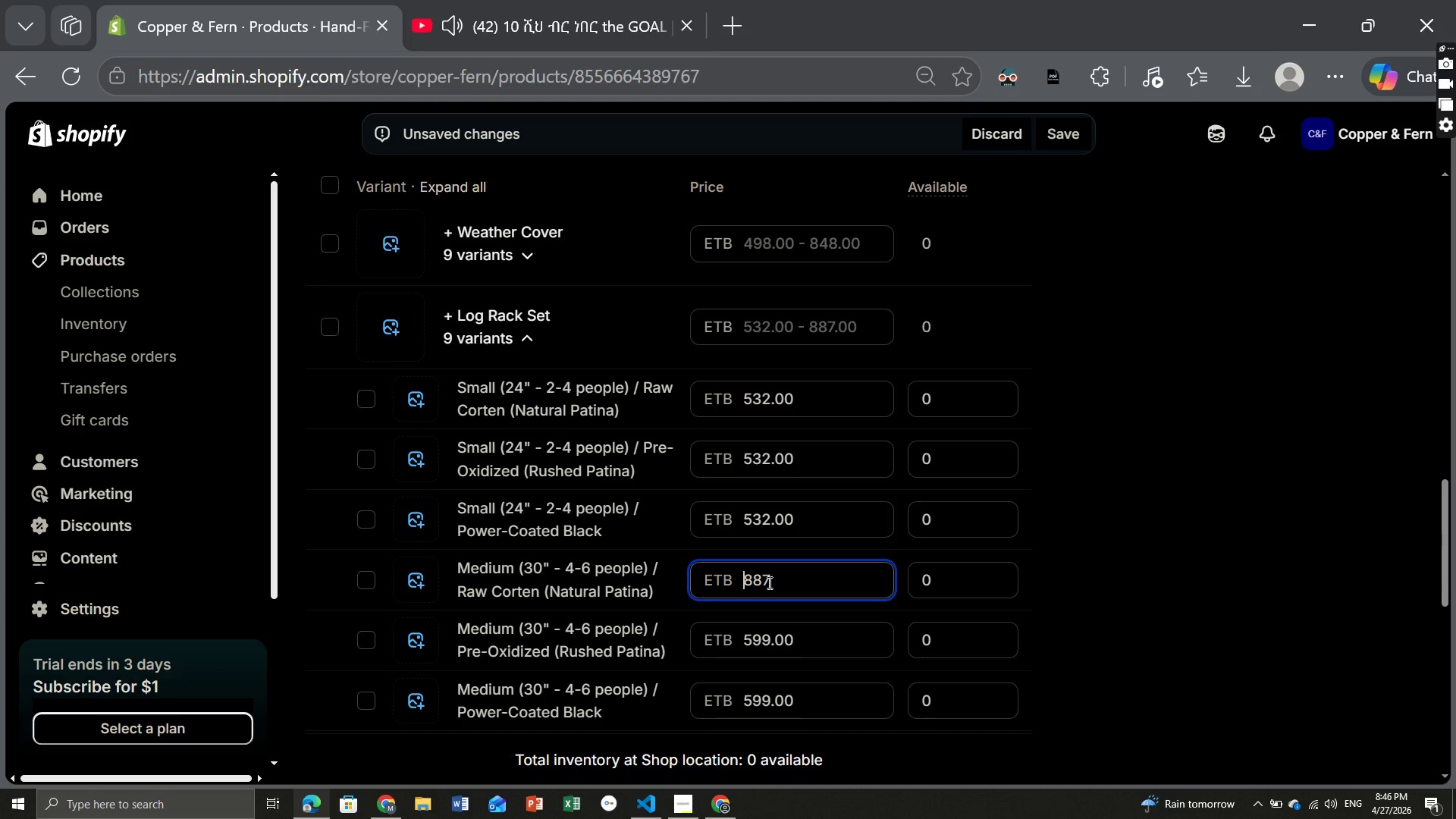 
double_click([759, 582])
 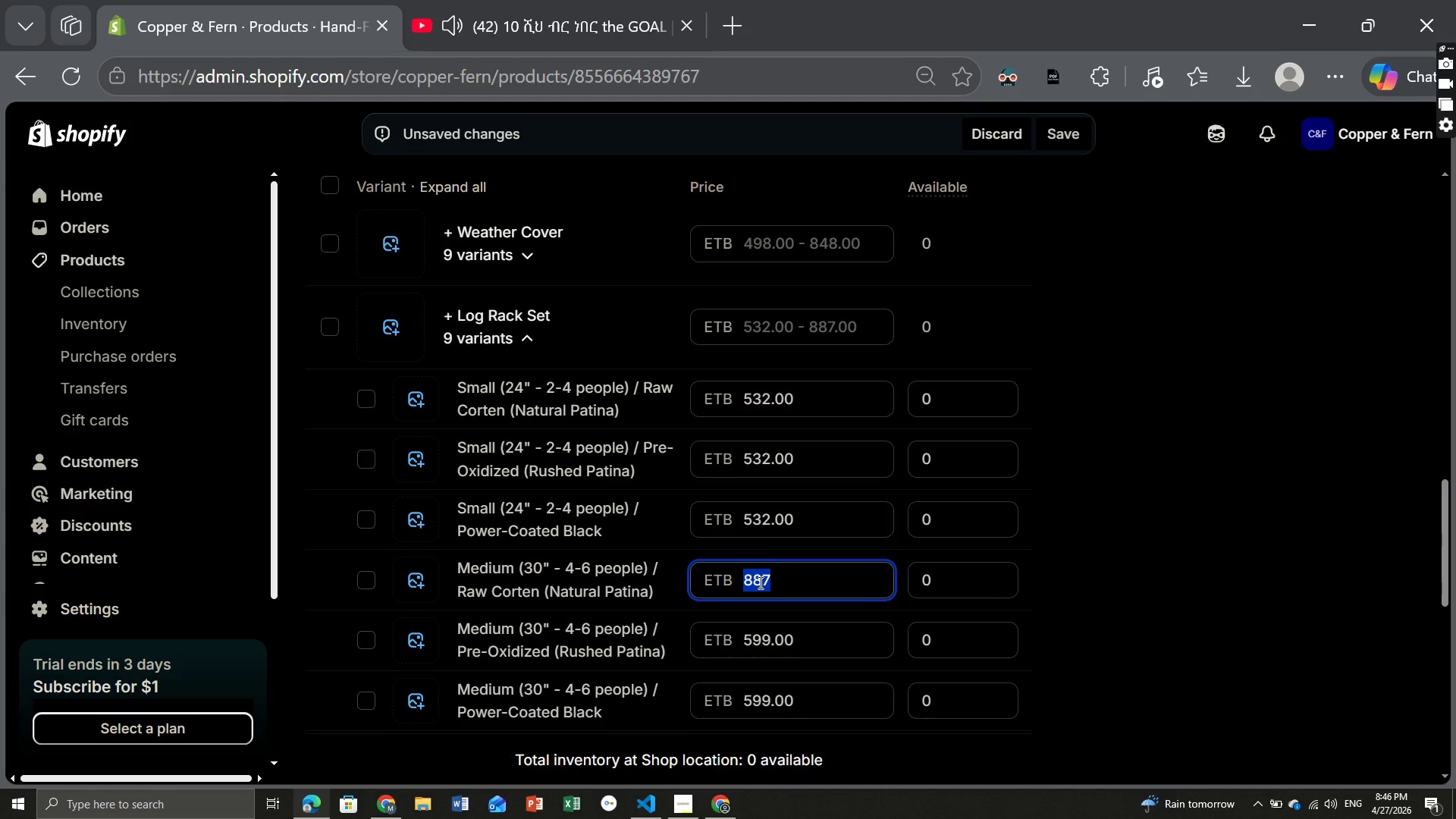 
key(Control+ControlLeft)
 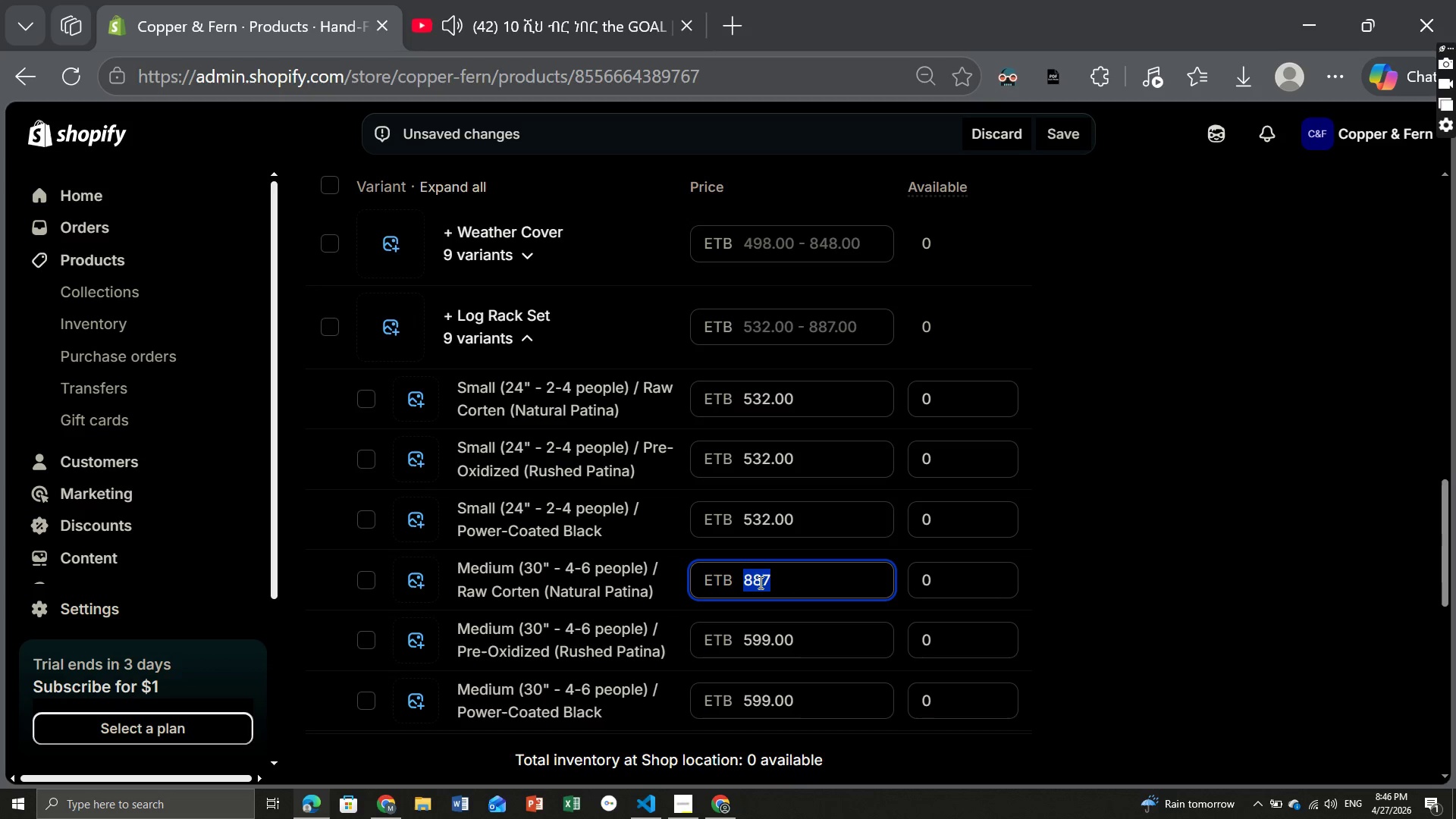 
key(Control+C)
 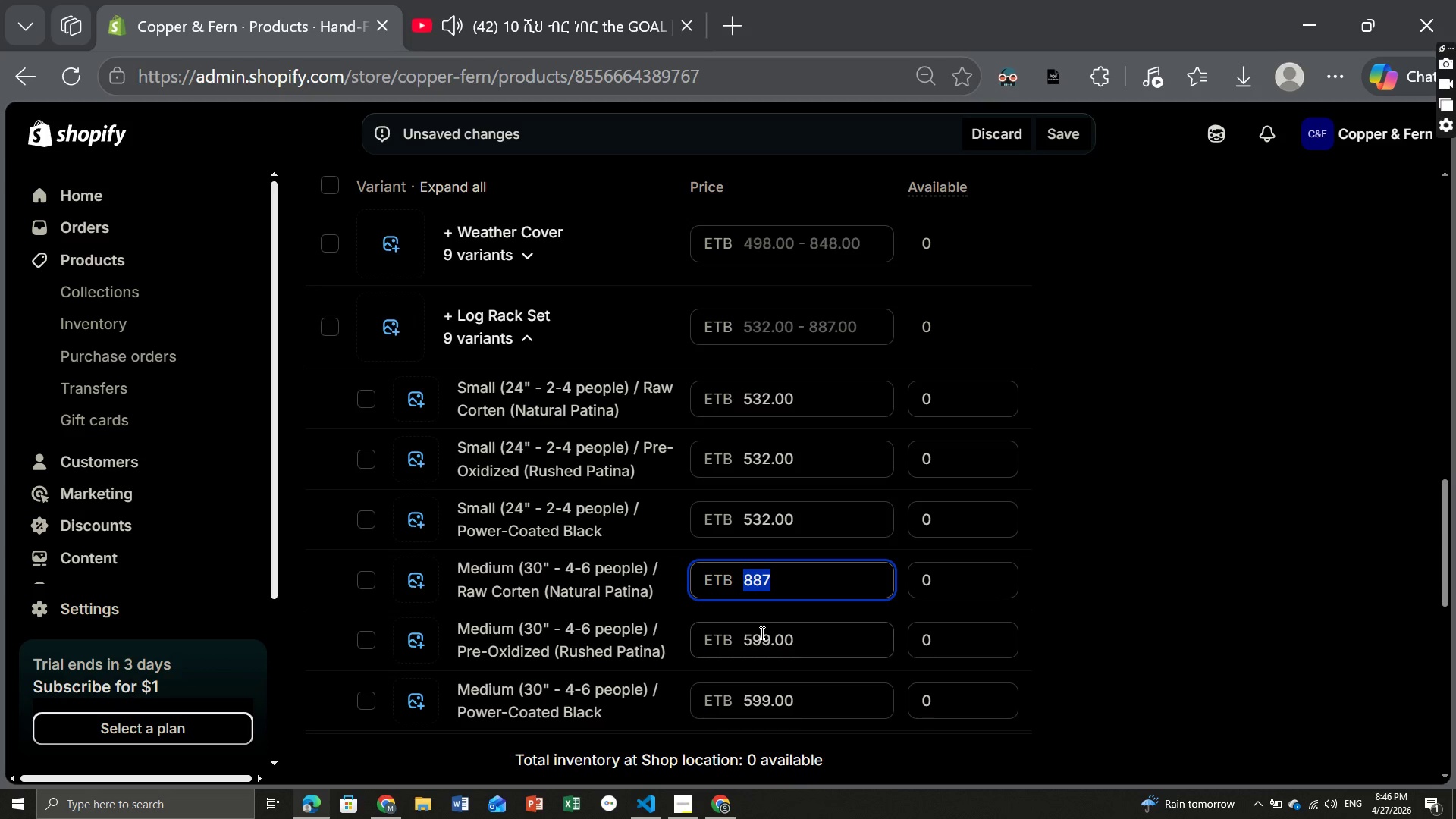 
double_click([761, 632])
 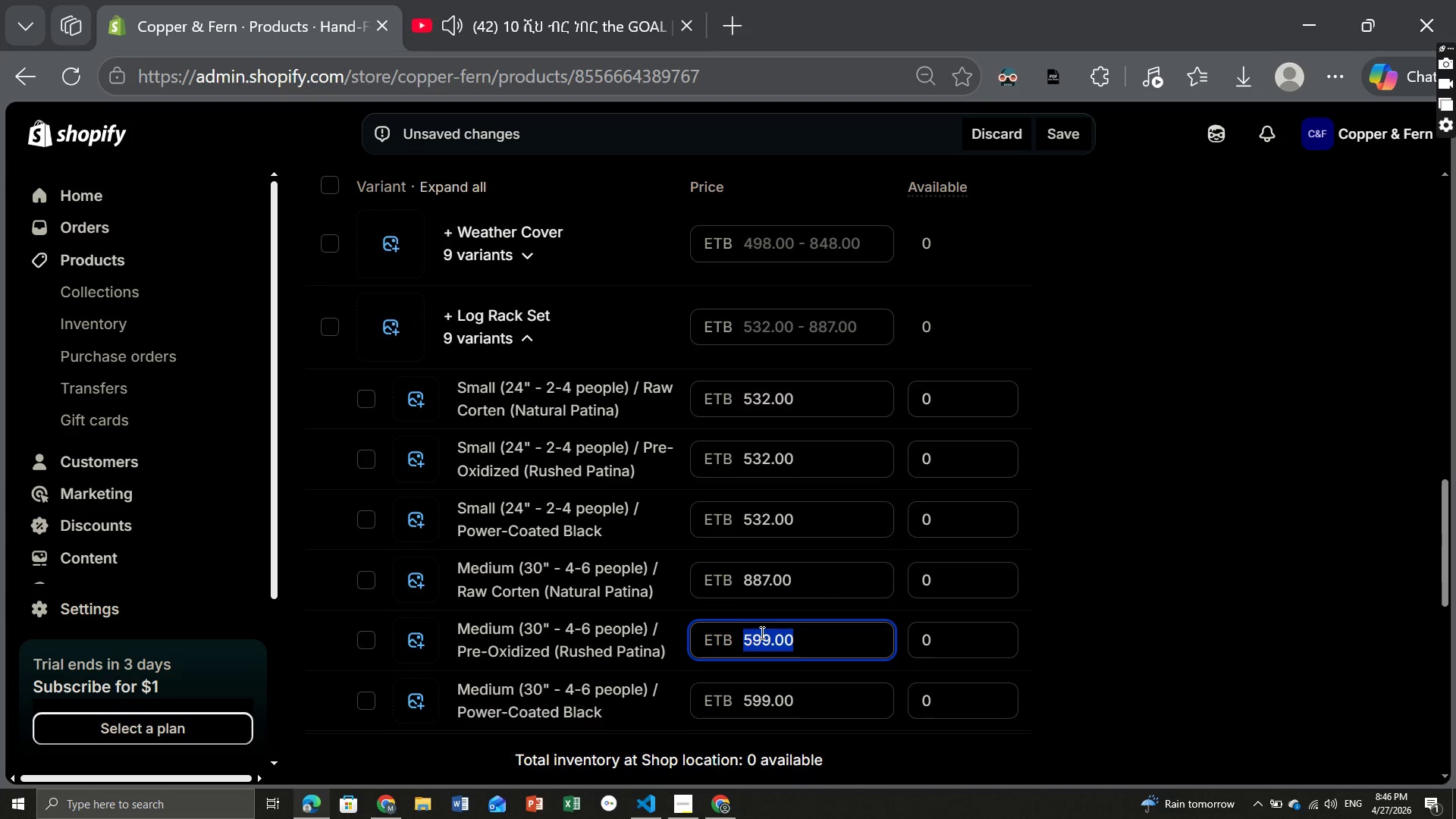 
key(Control+ControlLeft)
 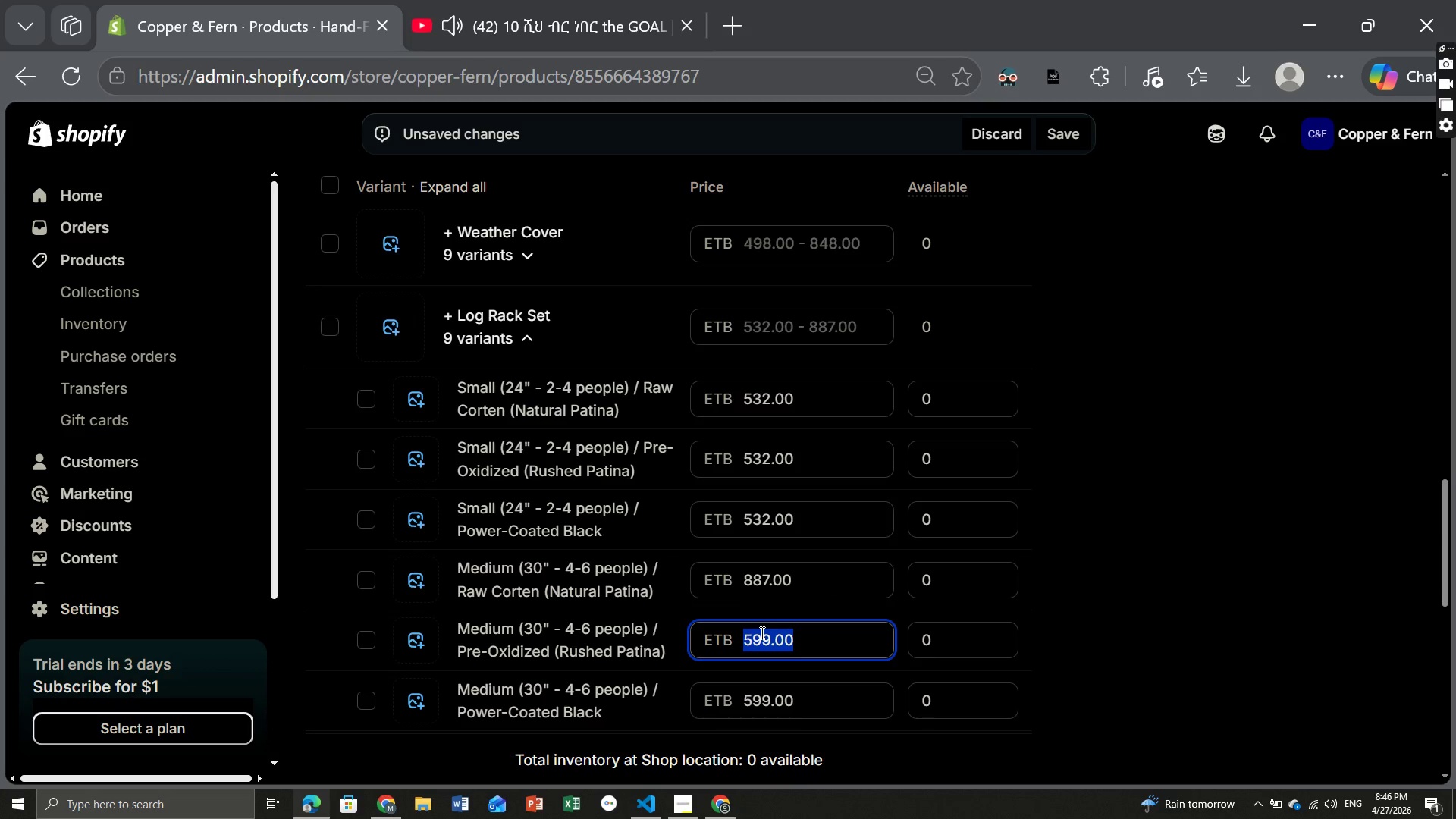 
key(Control+V)
 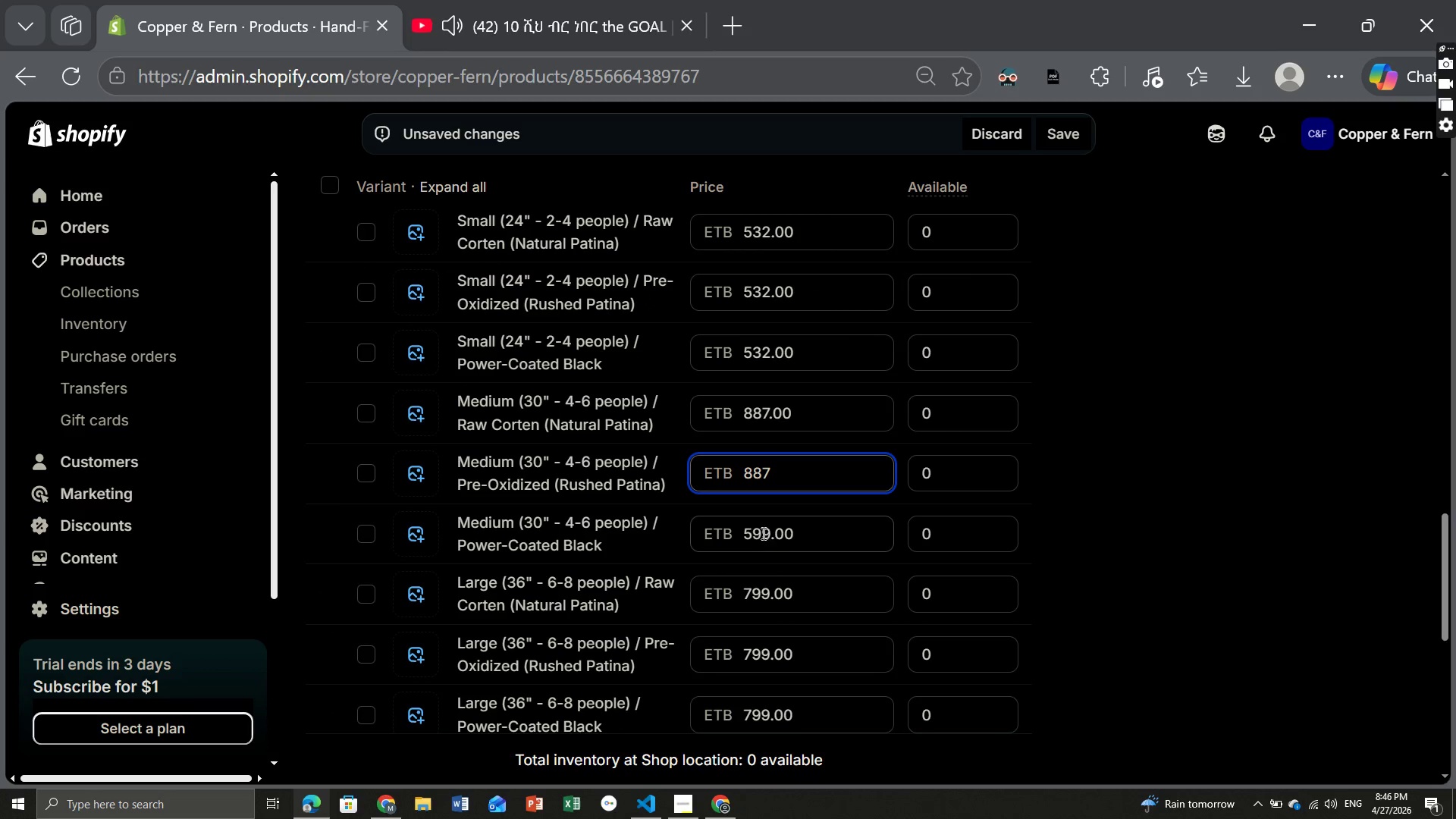 
double_click([762, 532])
 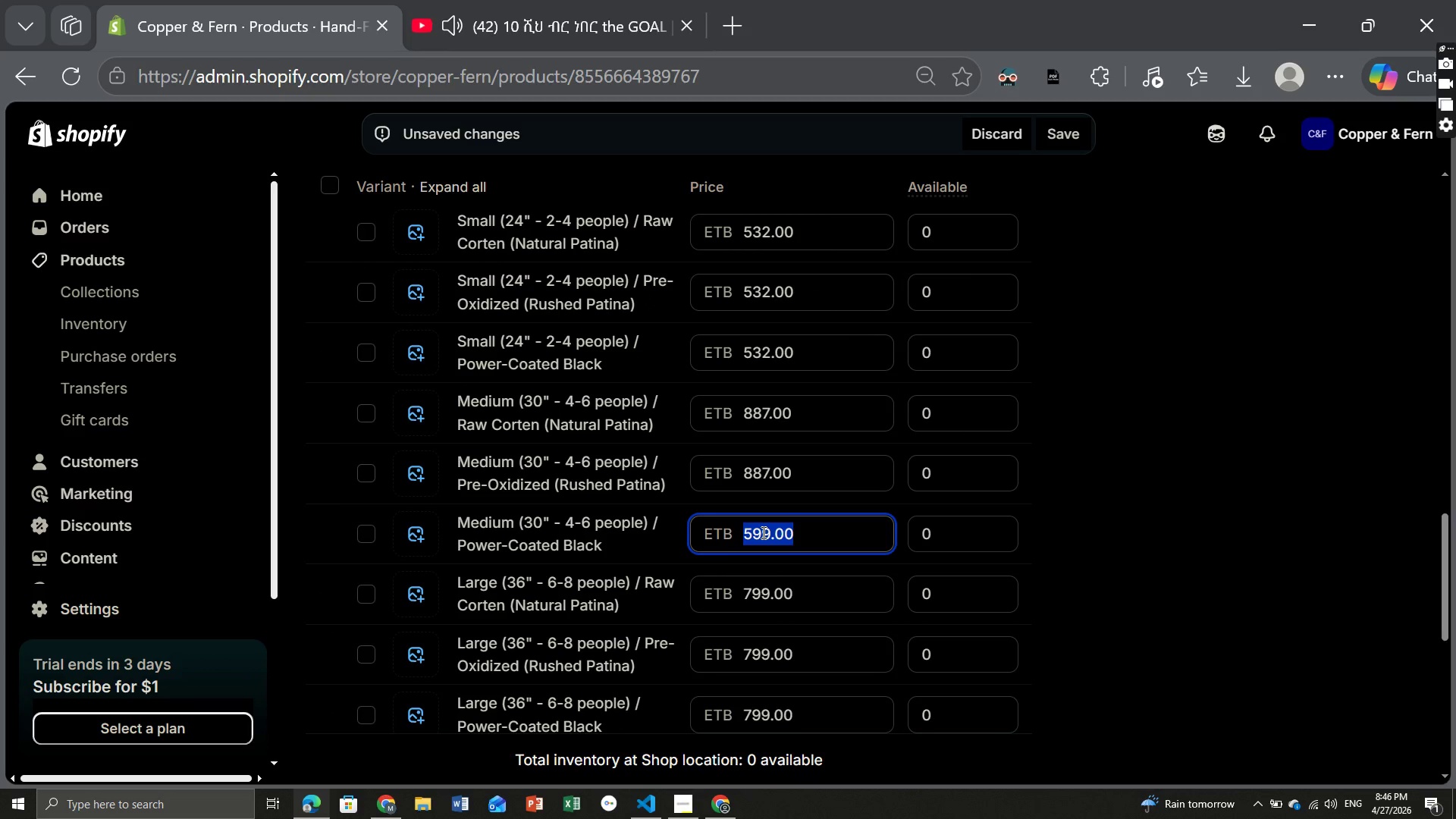 
key(Control+ControlLeft)
 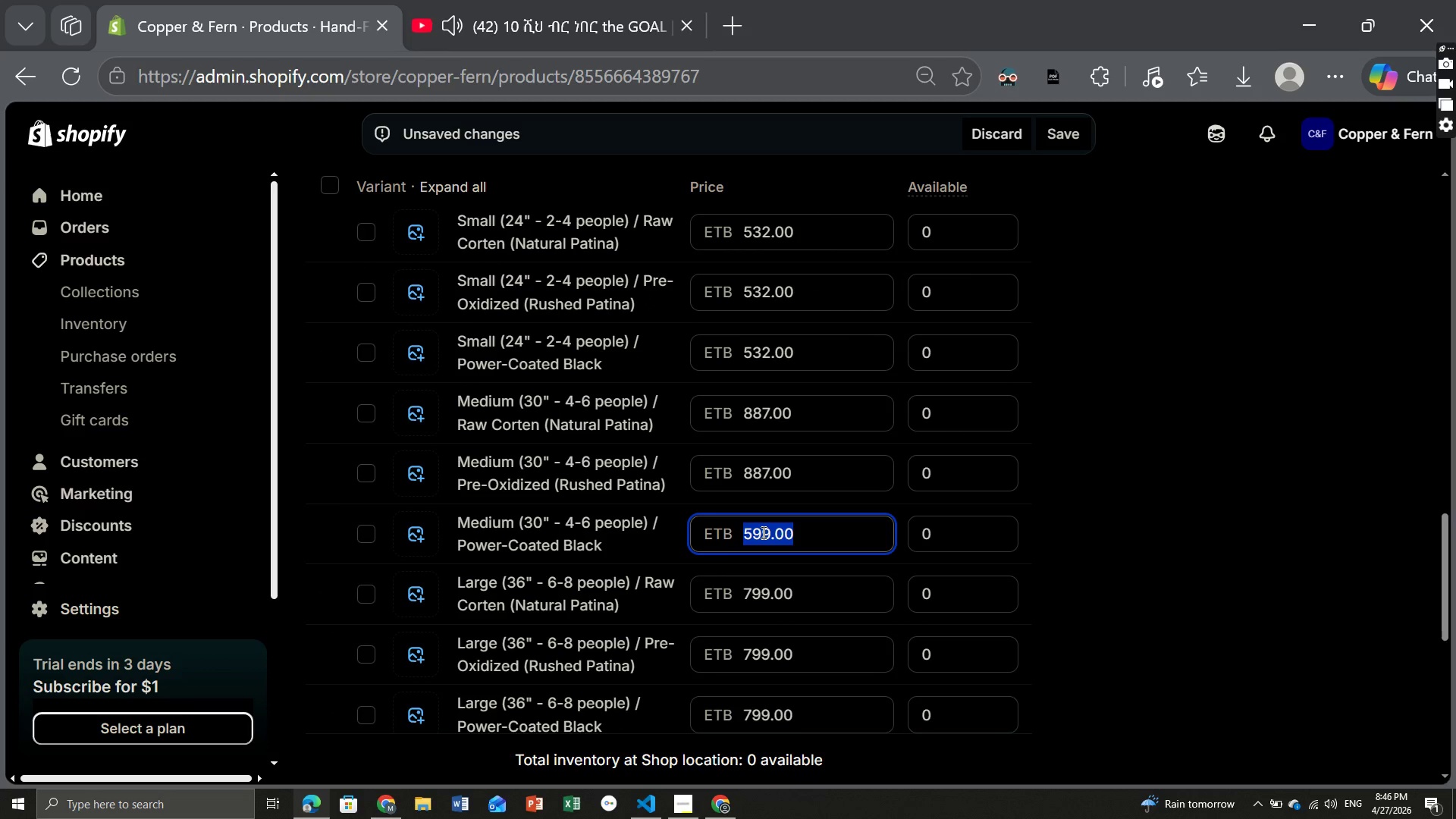 
key(Control+V)
 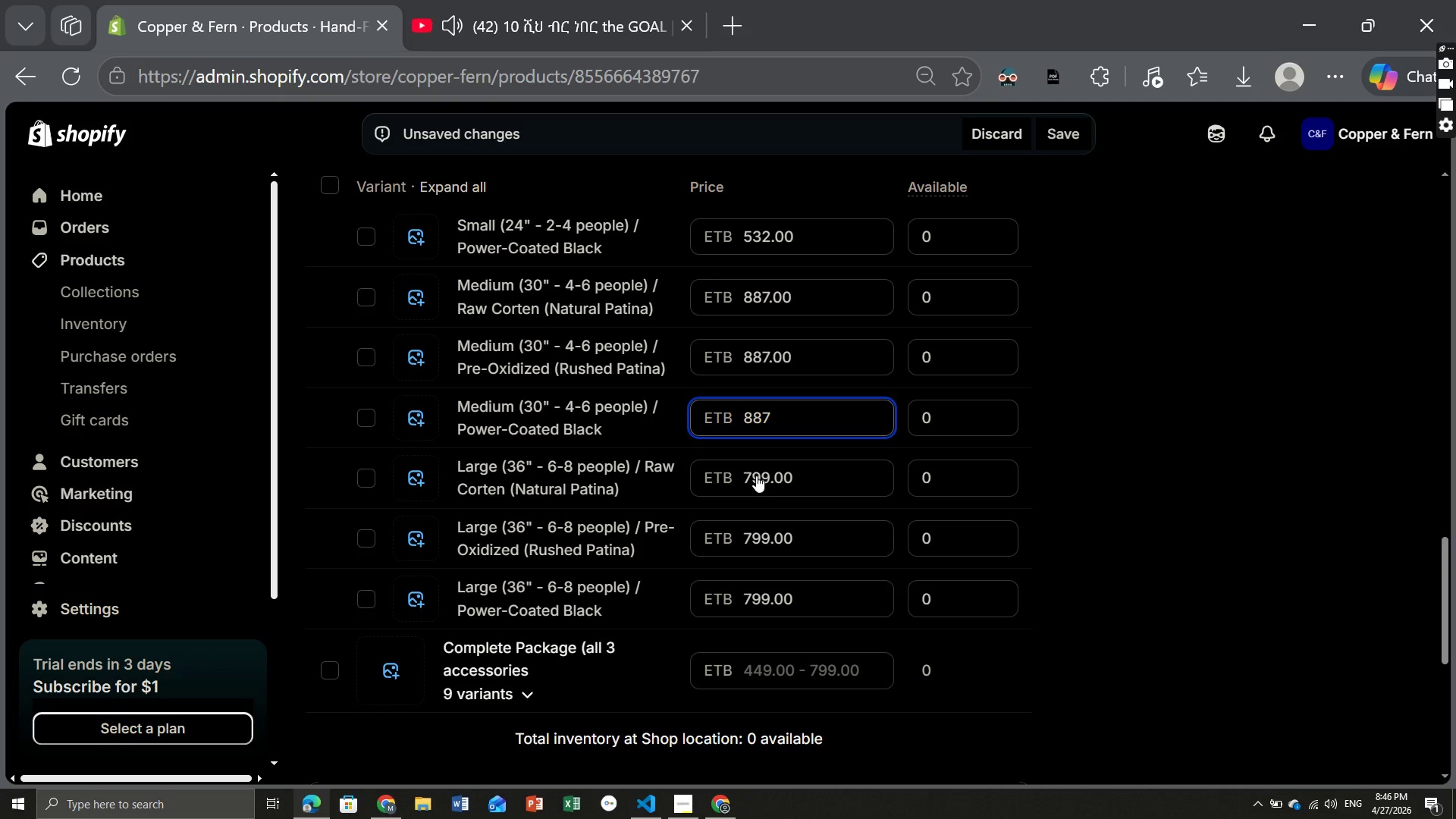 
double_click([756, 472])
 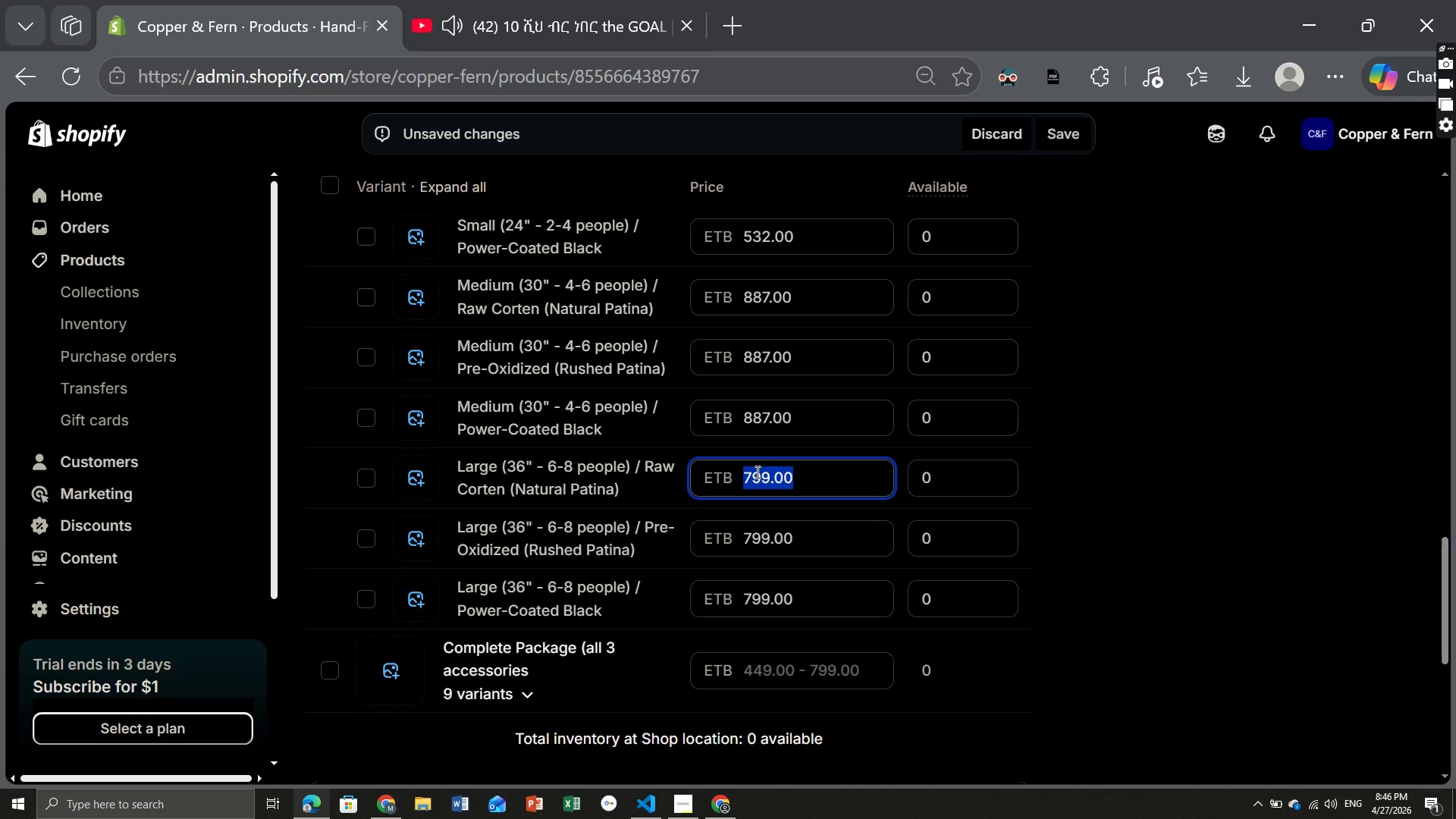 
key(Control+V)
 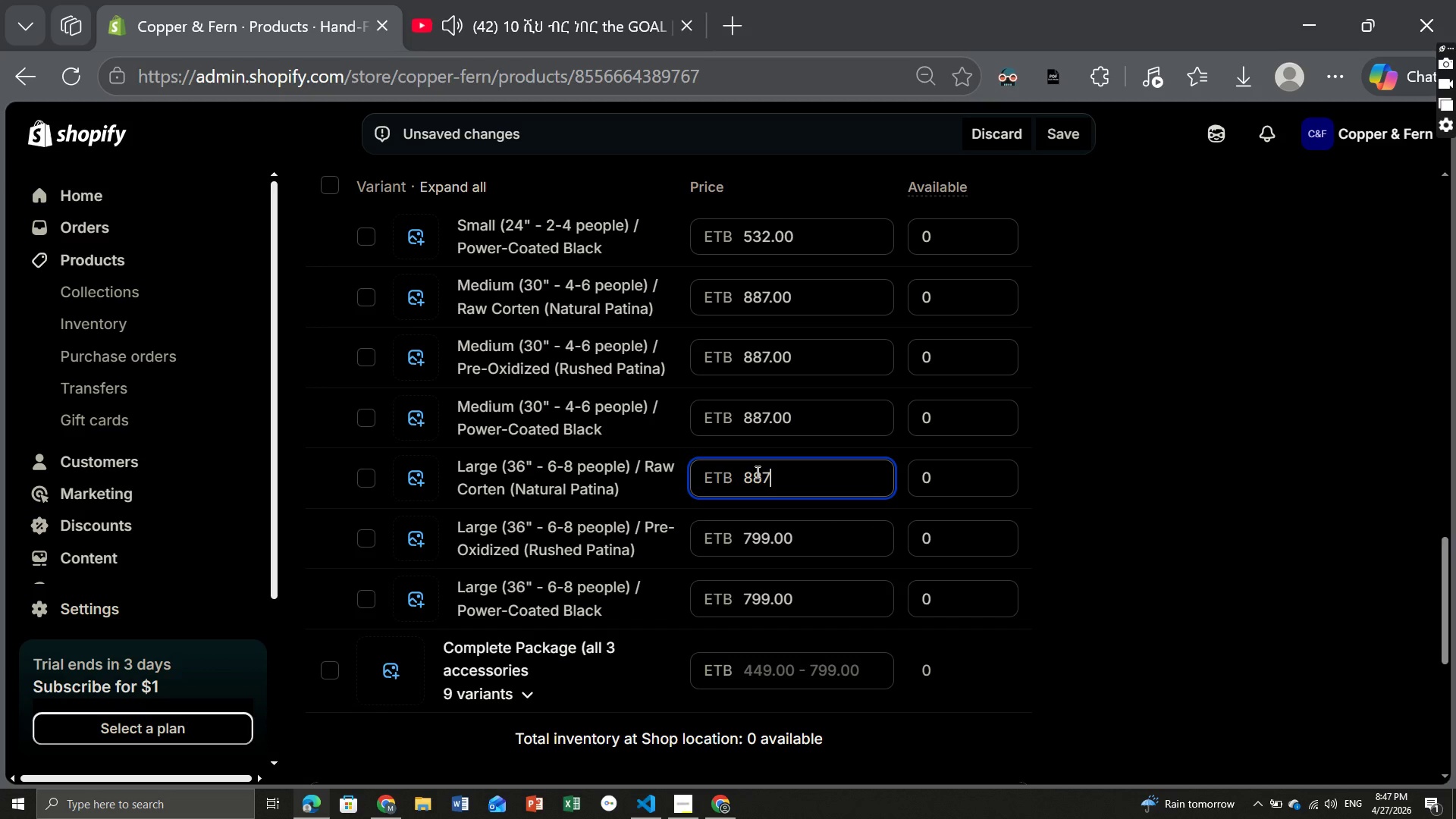 
left_click([753, 477])
 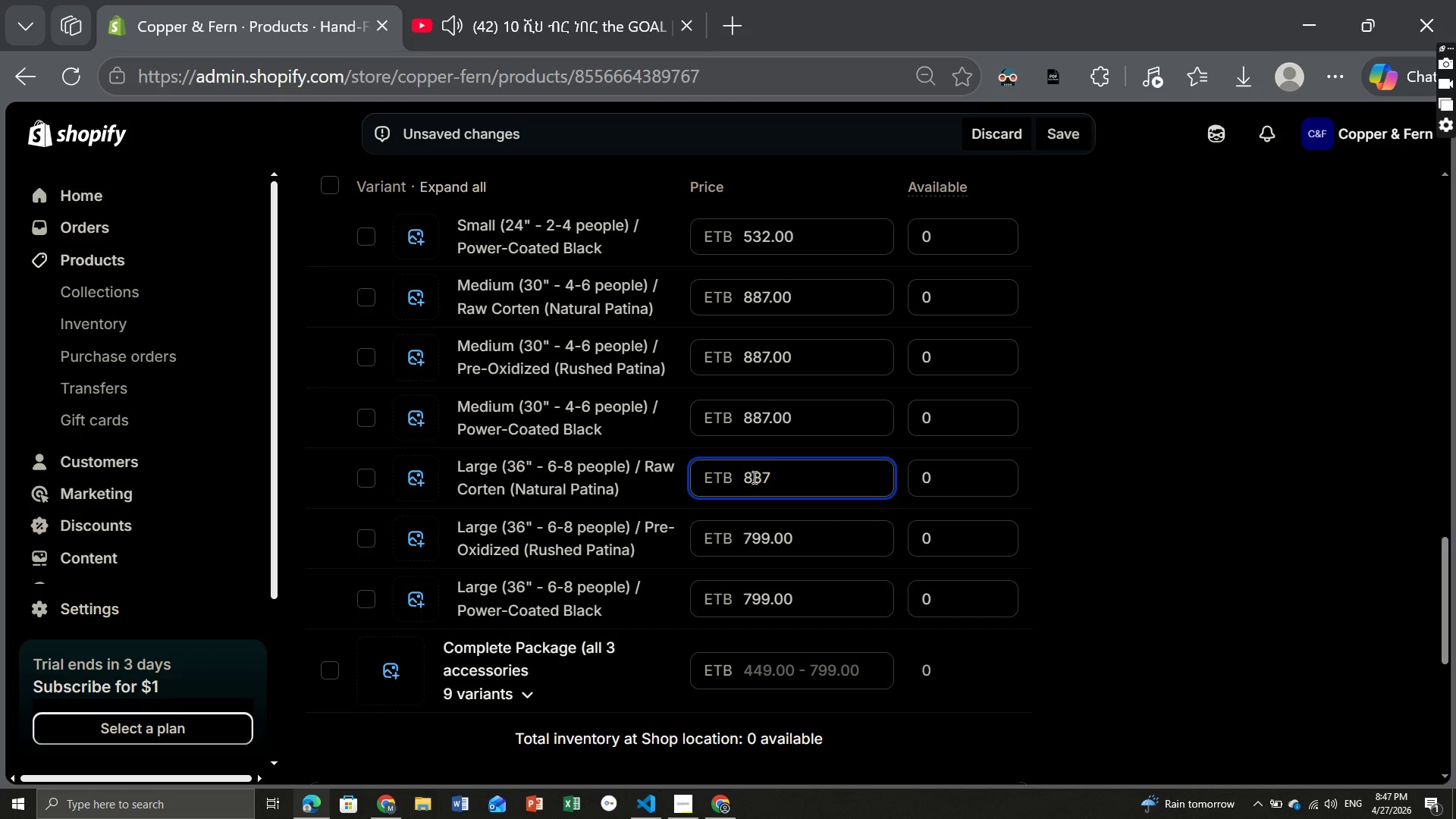 
key(Backspace)
type(10)
 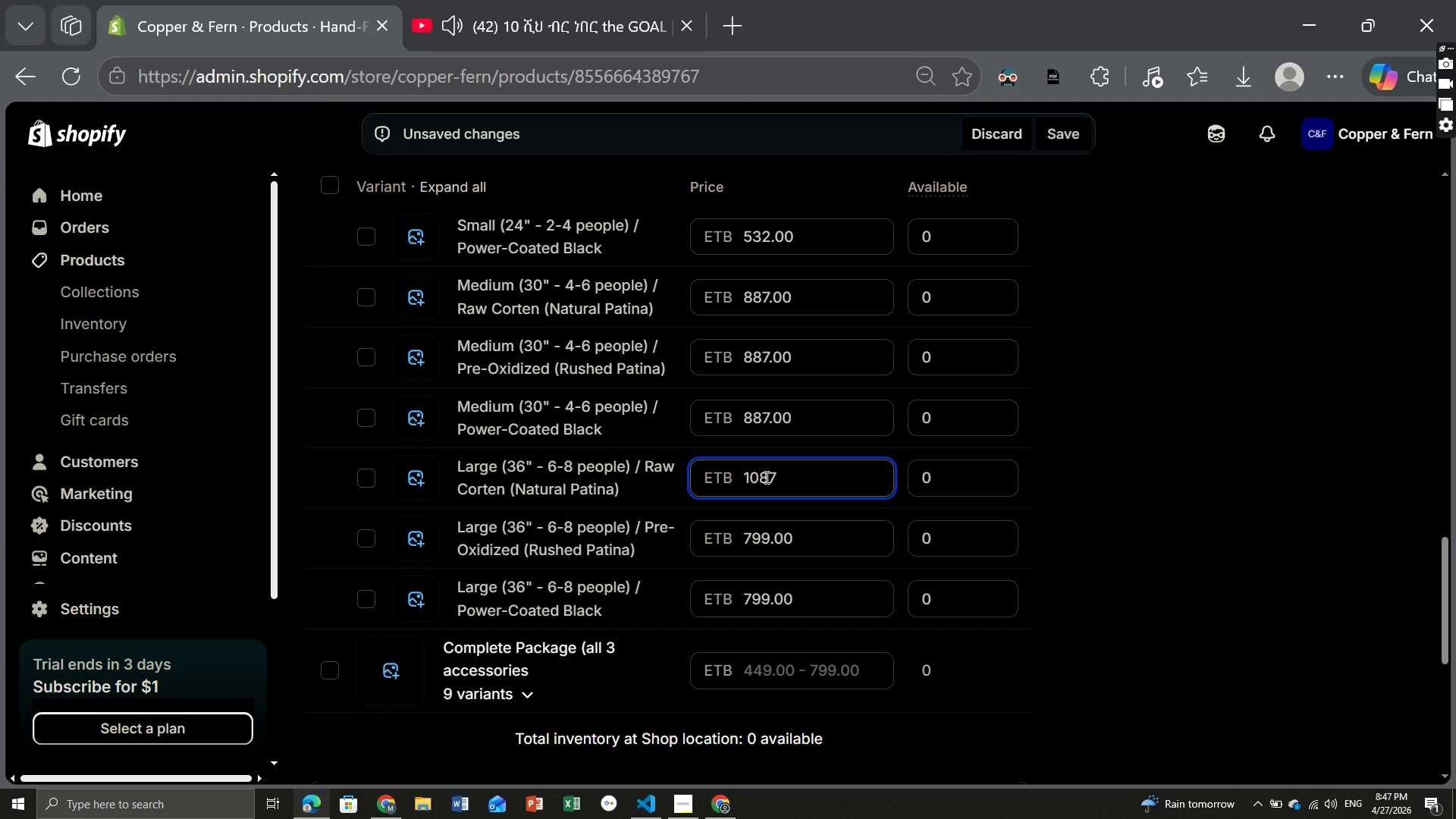 
double_click([765, 477])
 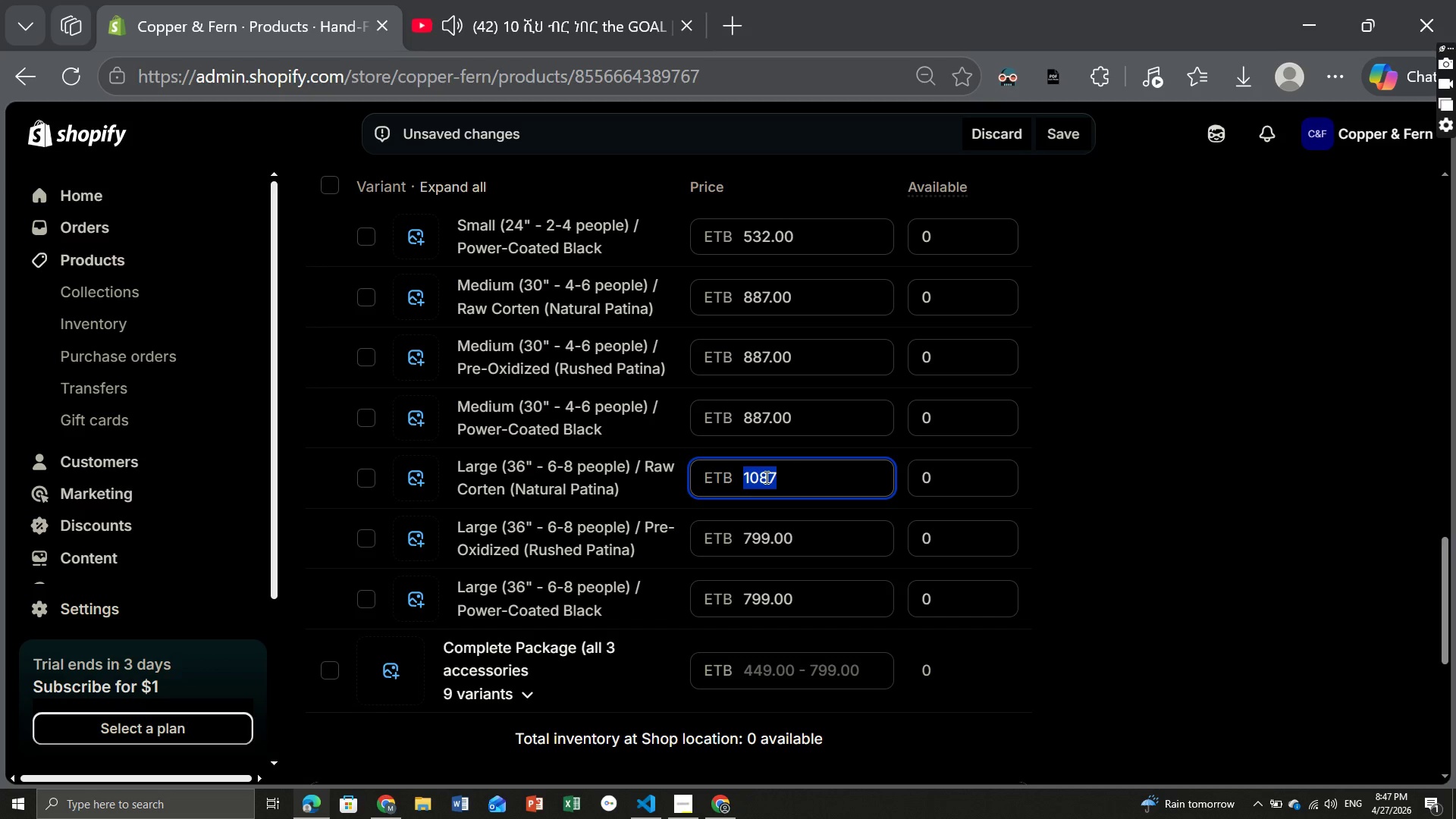 
key(Control+ControlLeft)
 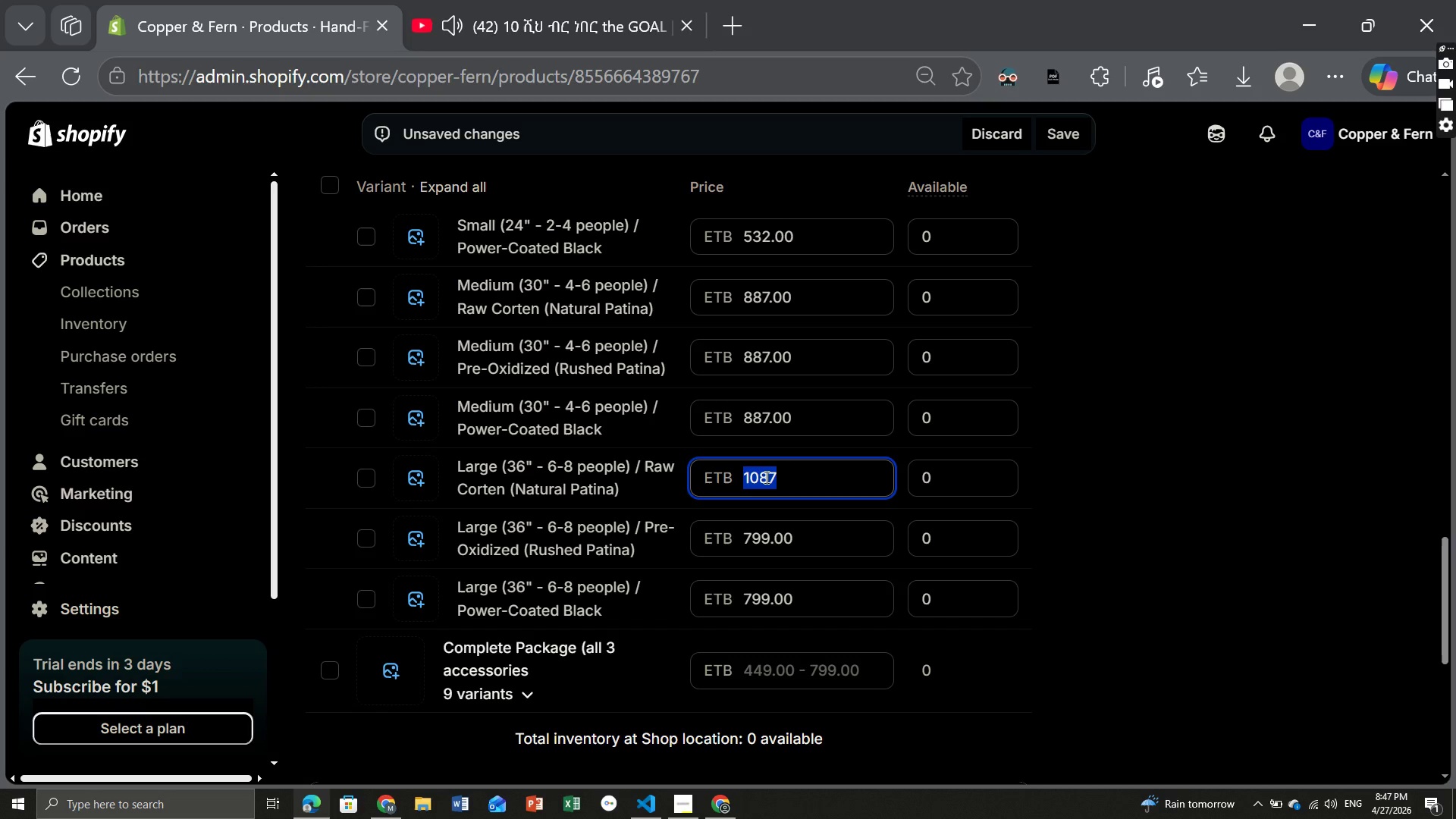 
key(Control+C)
 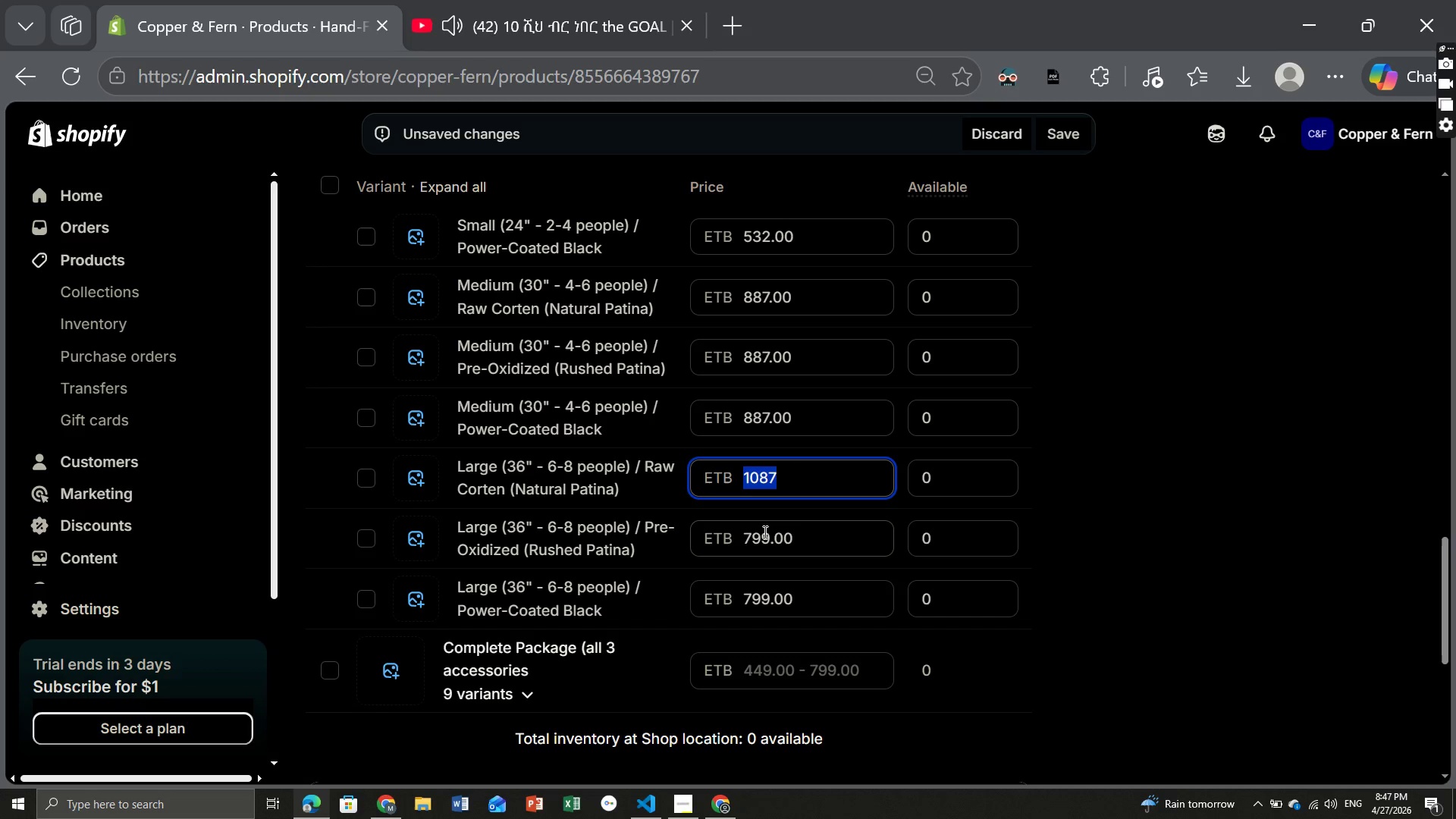 
double_click([764, 532])
 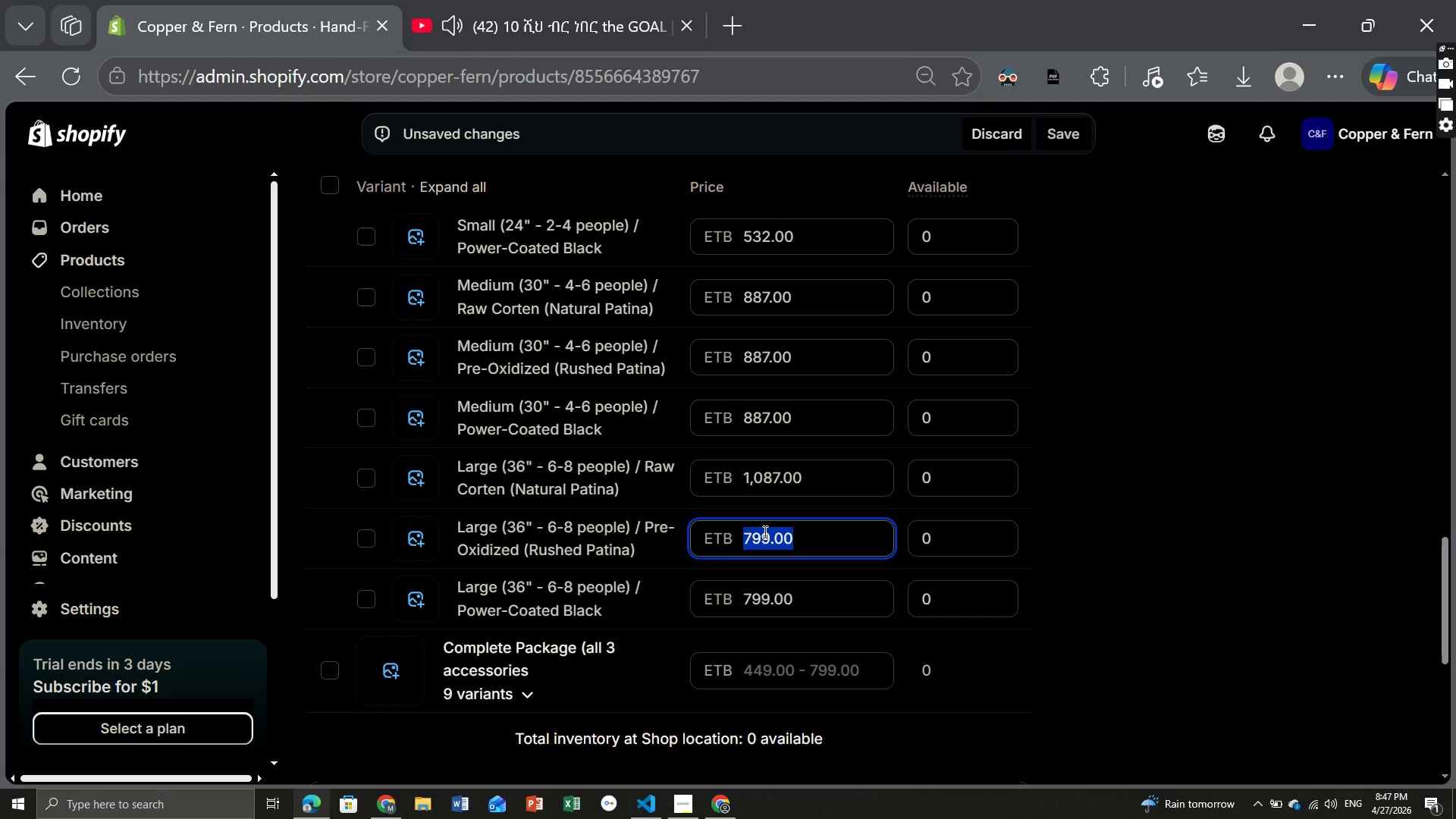 
key(Control+ControlLeft)
 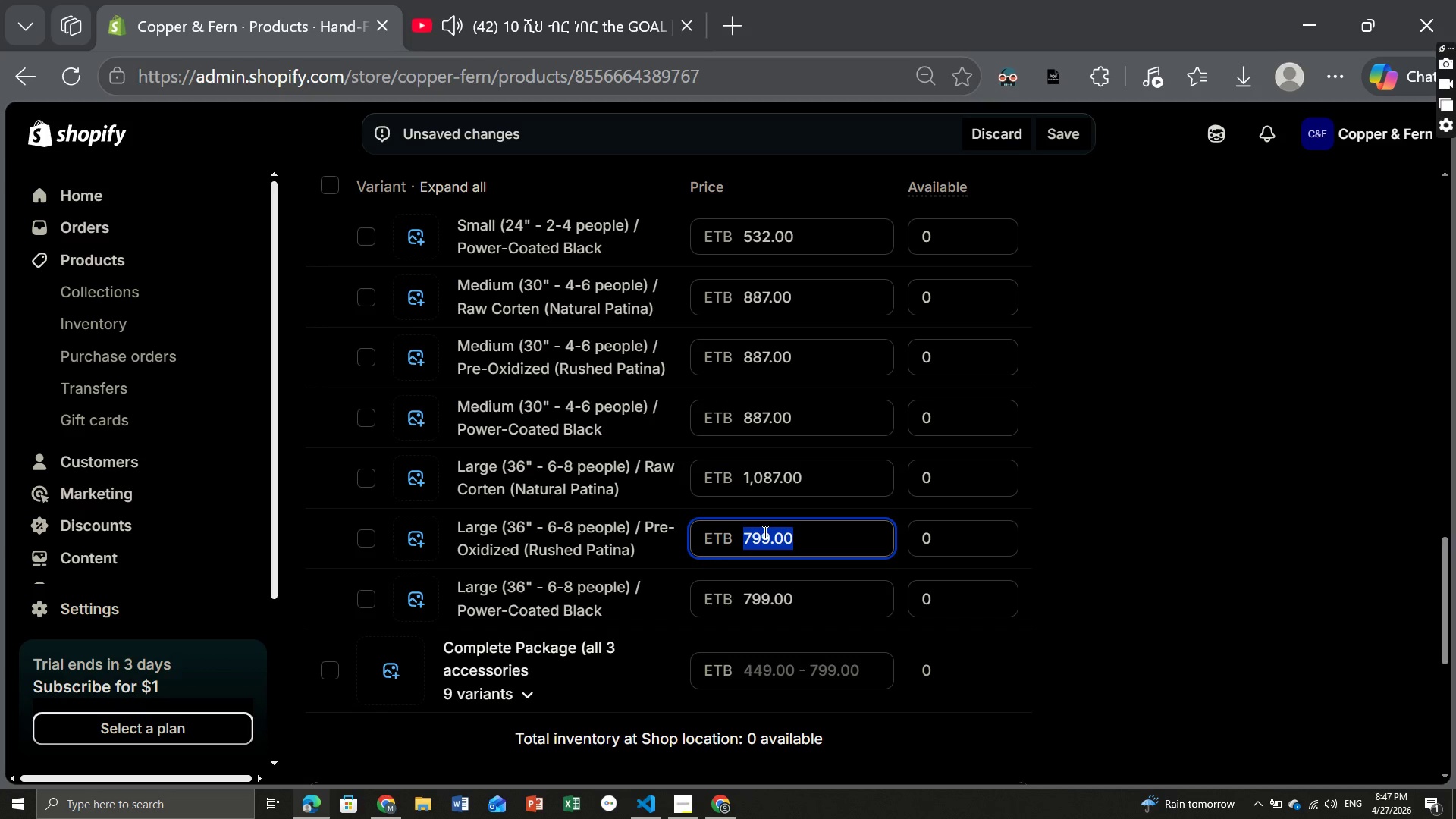 
key(Control+V)
 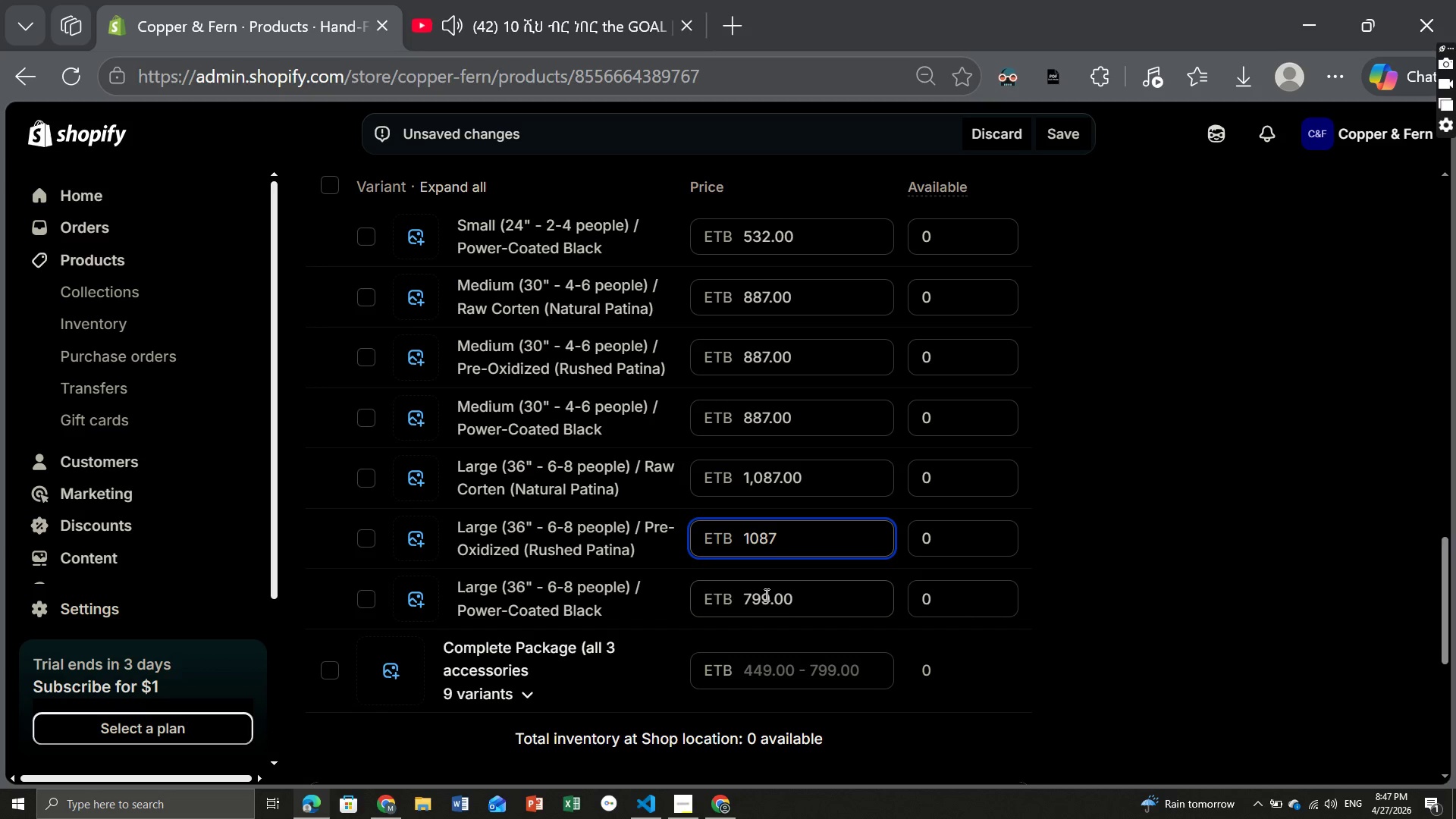 
double_click([765, 595])
 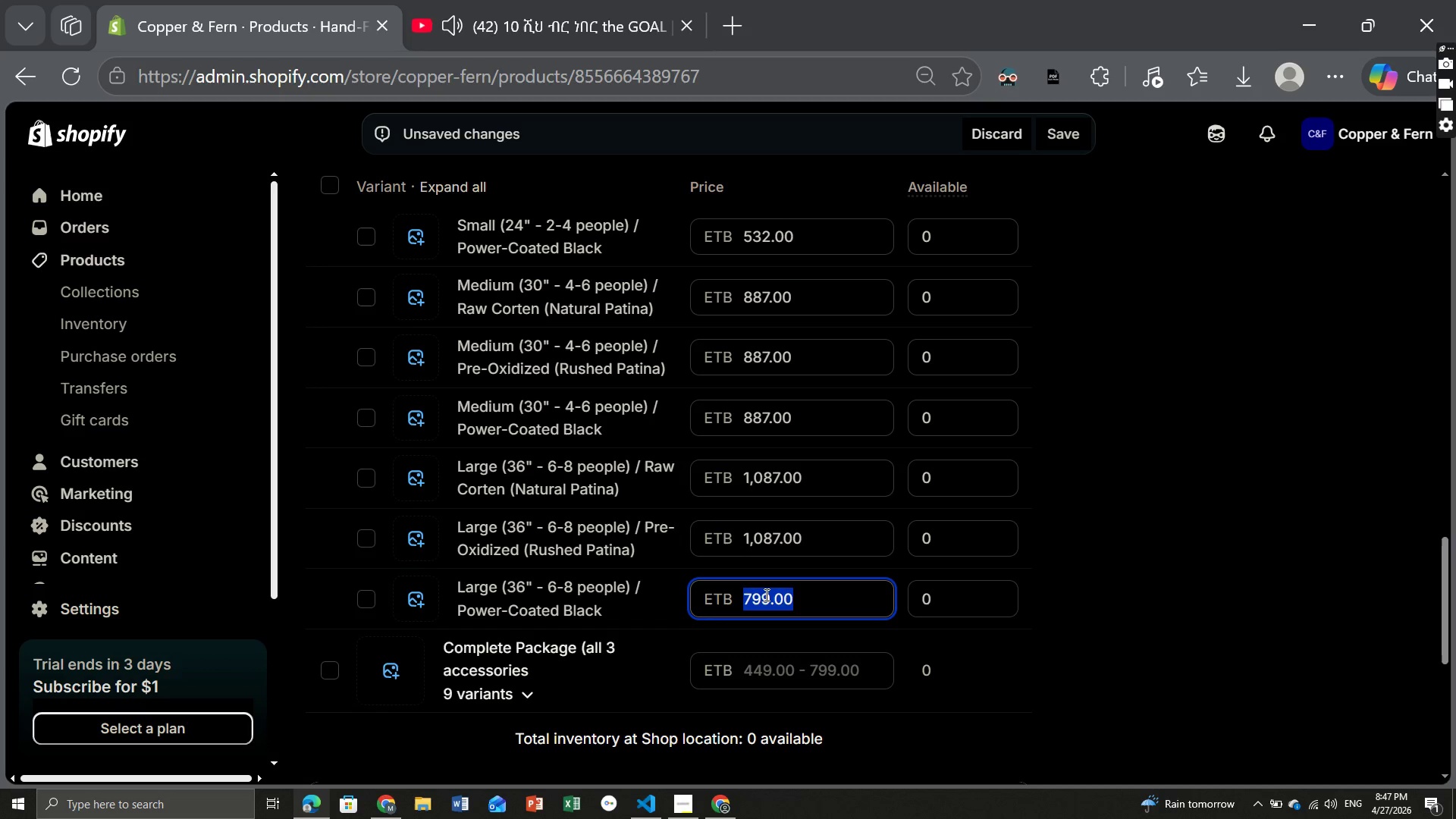 
key(Control+ControlLeft)
 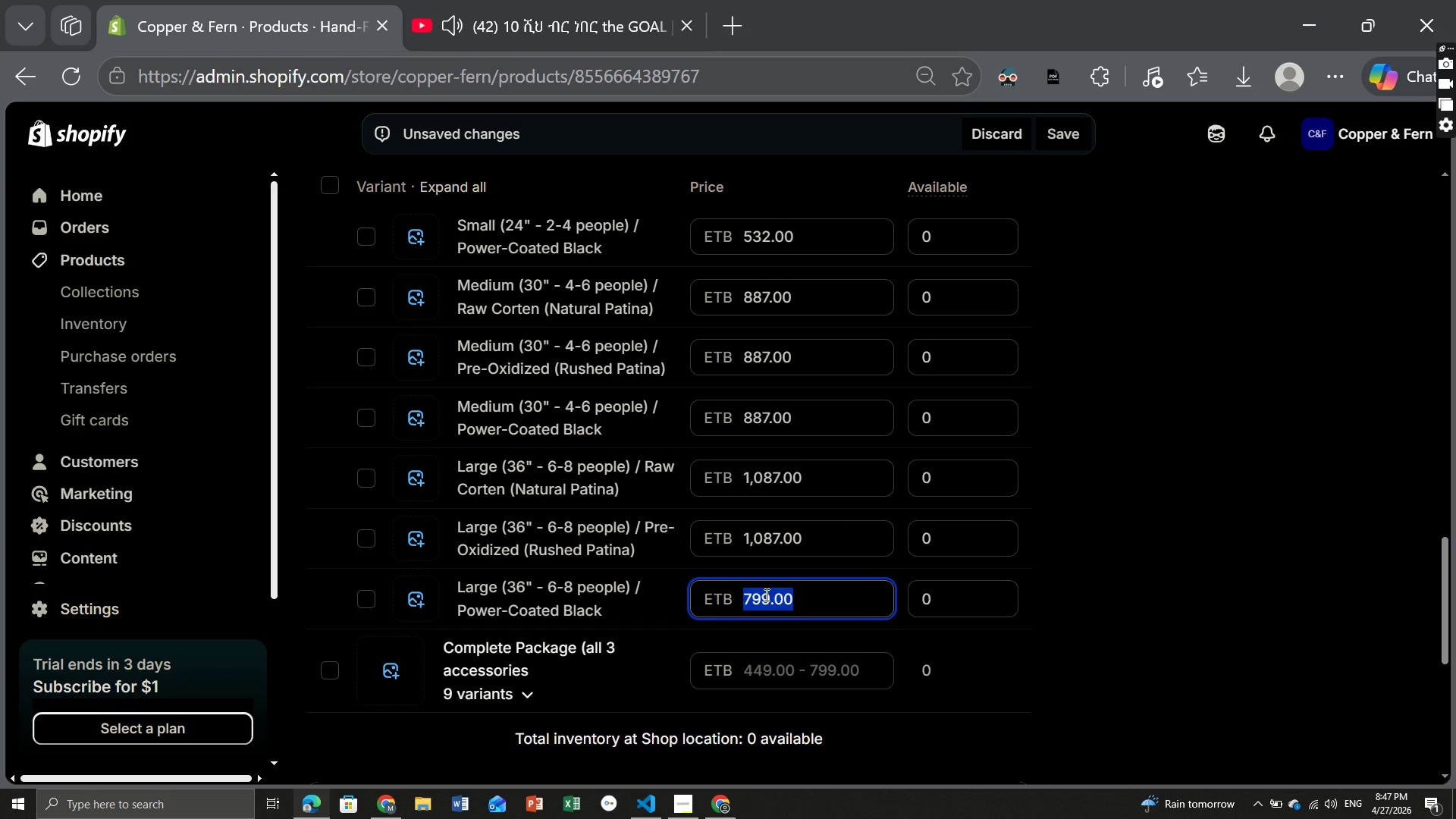 
key(Control+V)
 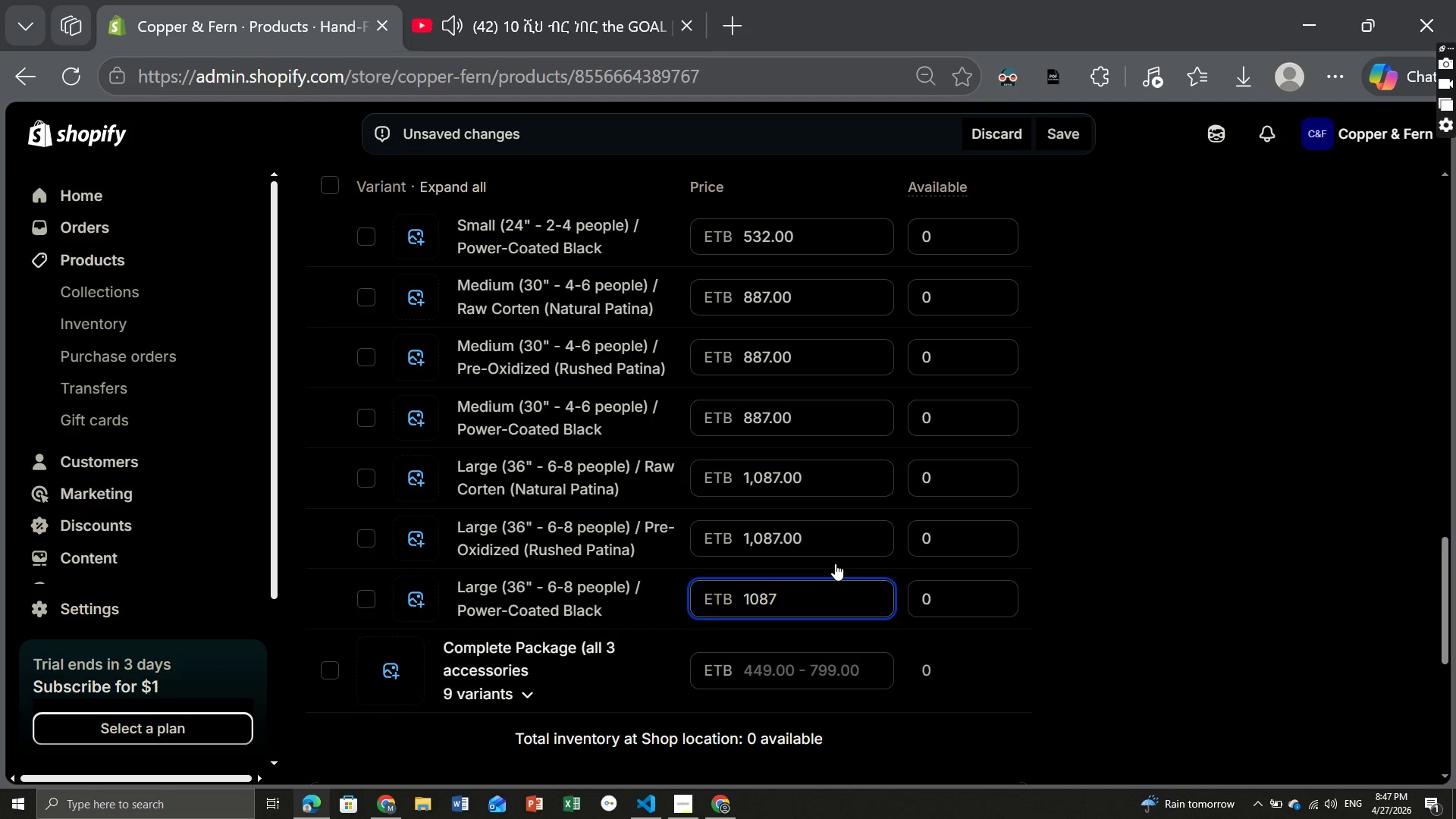 
left_click([1069, 499])
 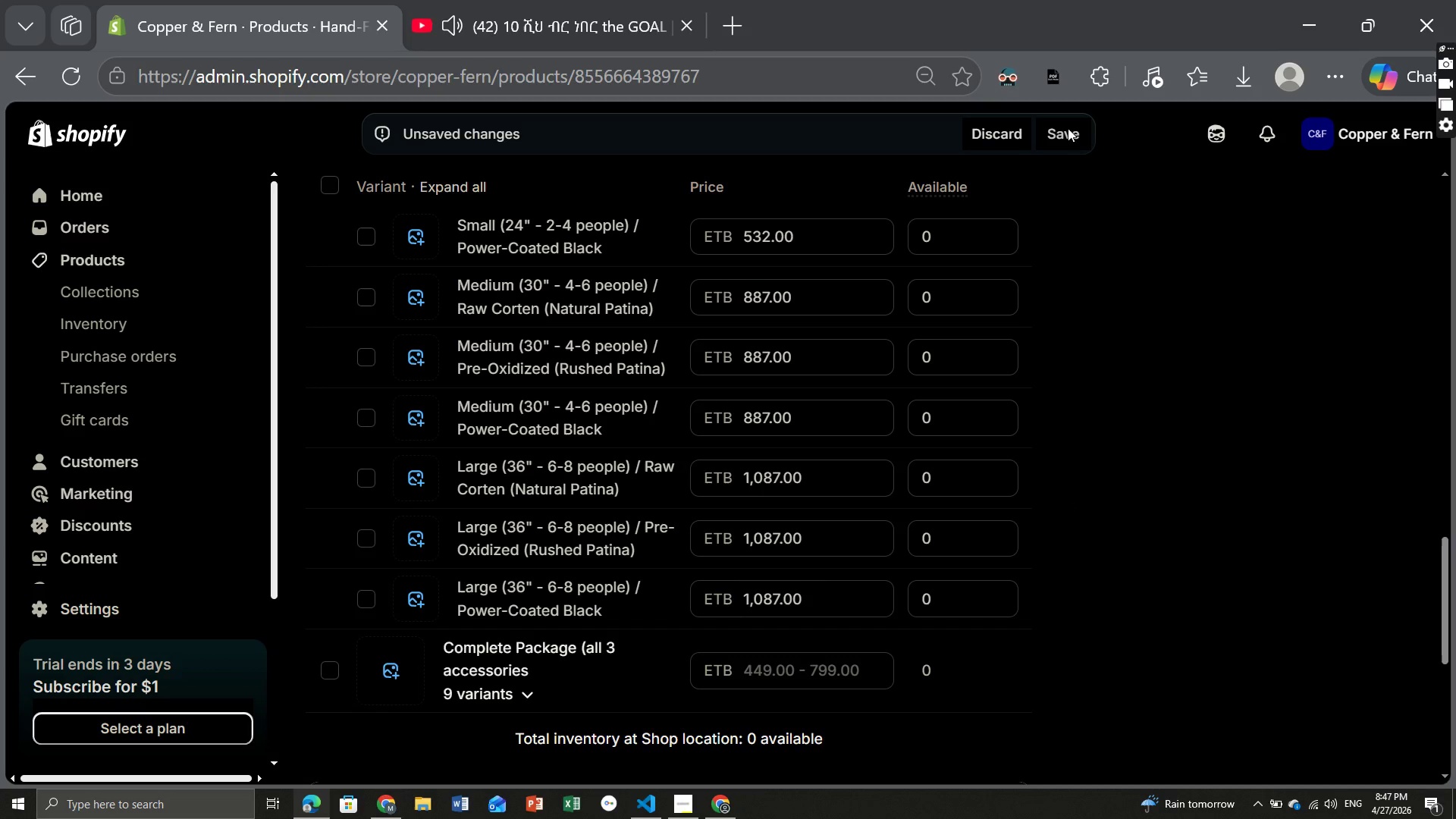 
left_click([1062, 136])
 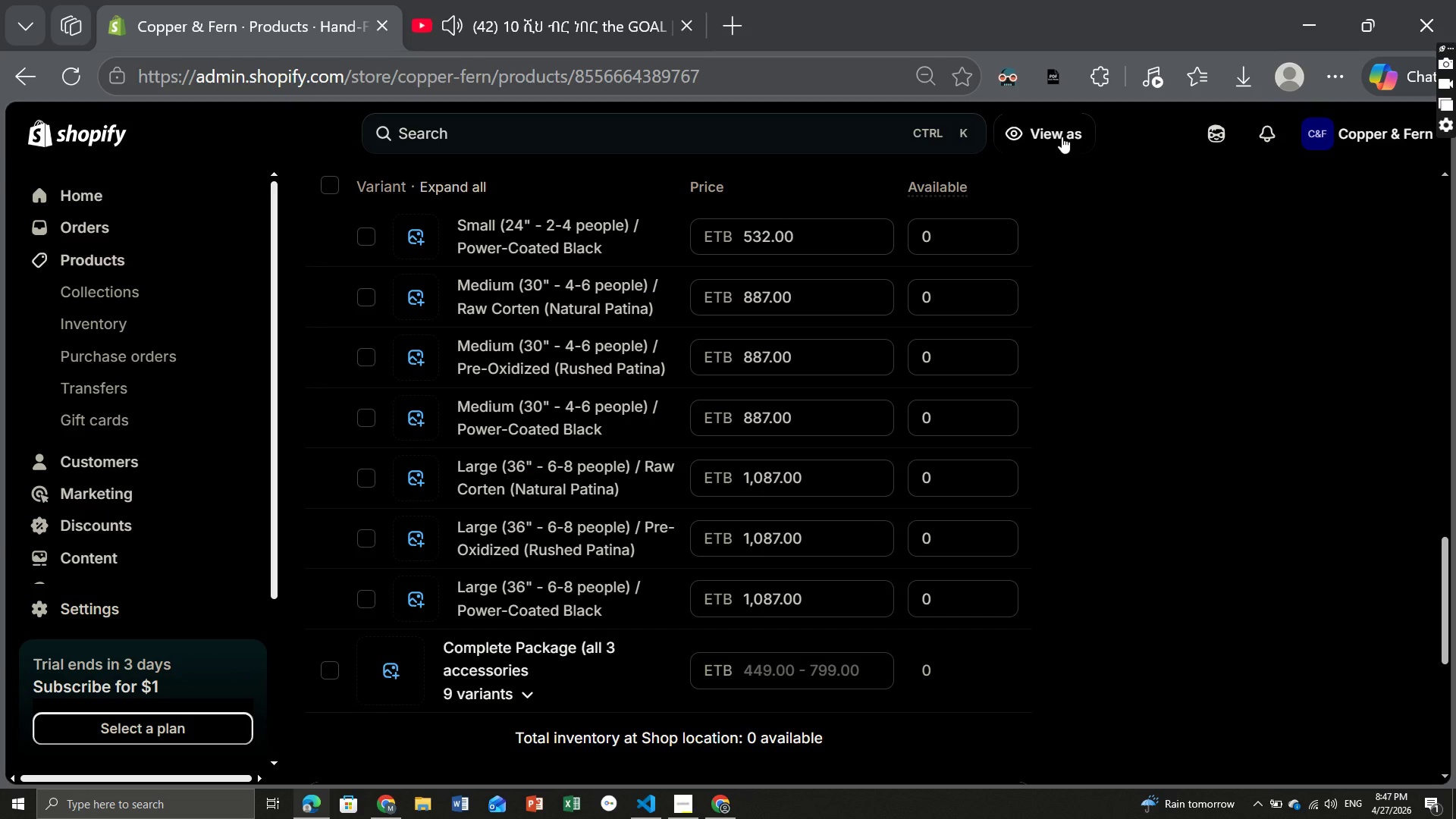 
wait(18.41)
 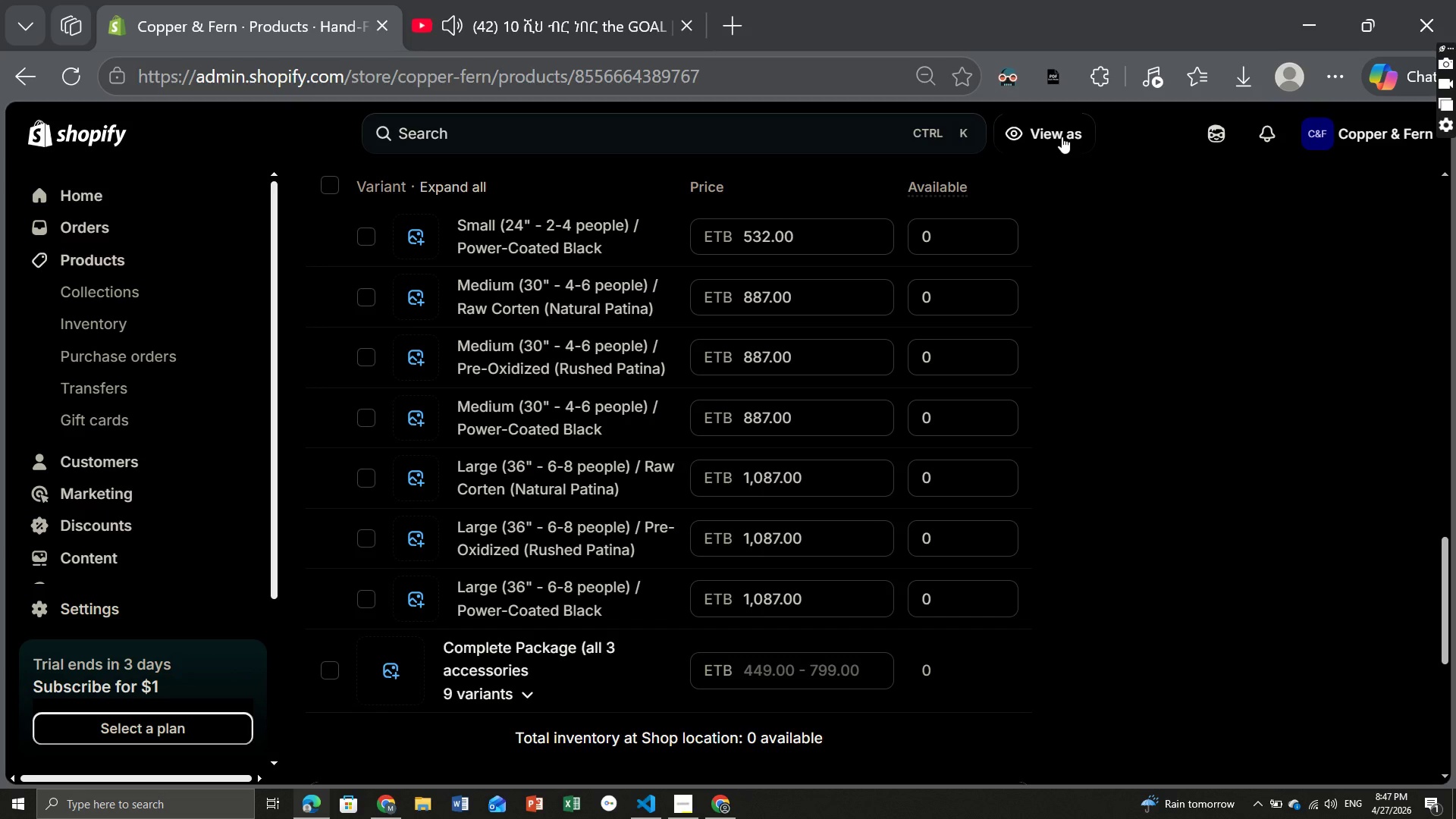 
mouse_move([626, 303])
 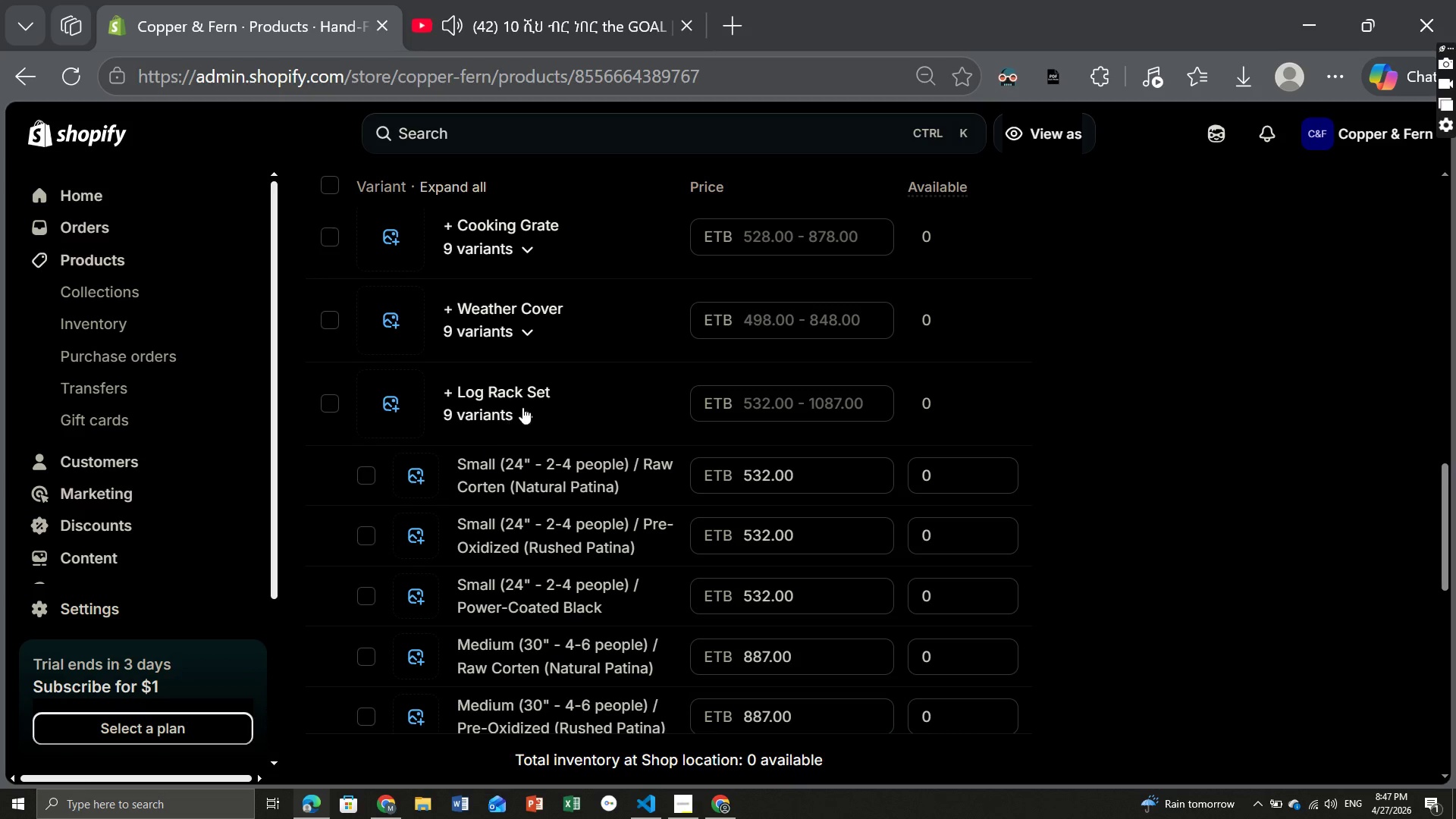 
left_click([532, 404])
 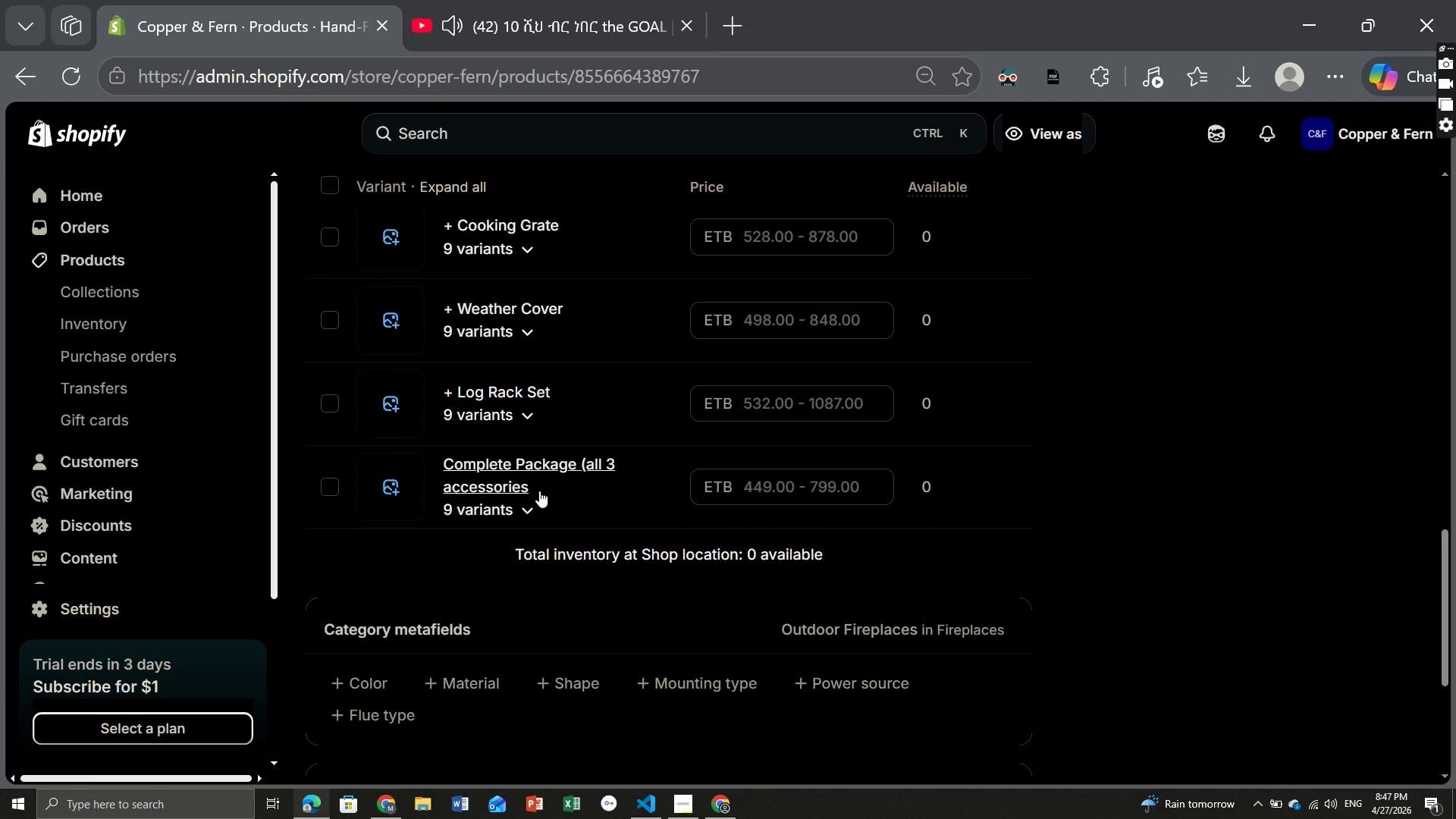 
left_click([534, 507])
 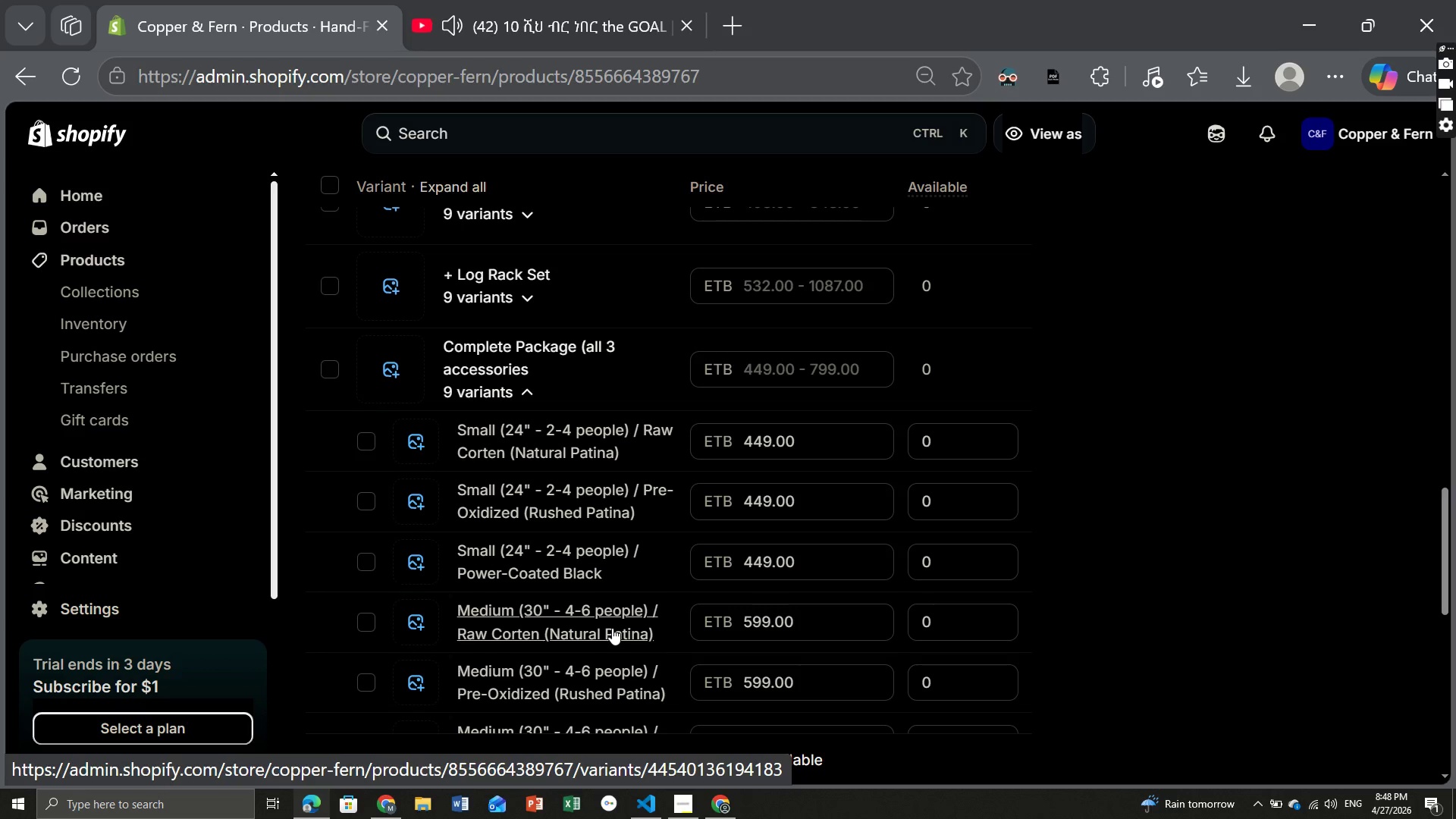 
wait(47.16)
 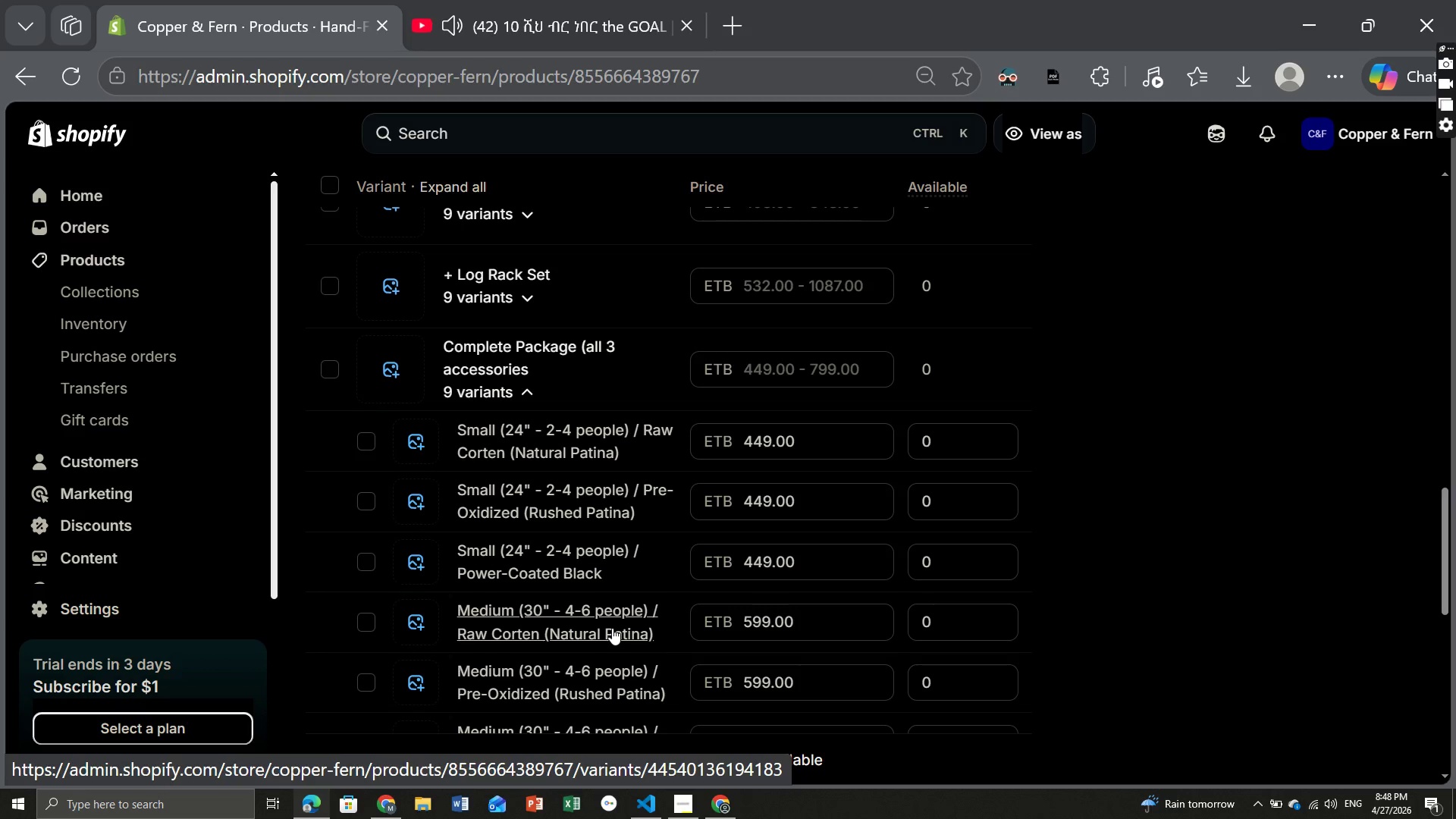 
double_click([762, 431])
 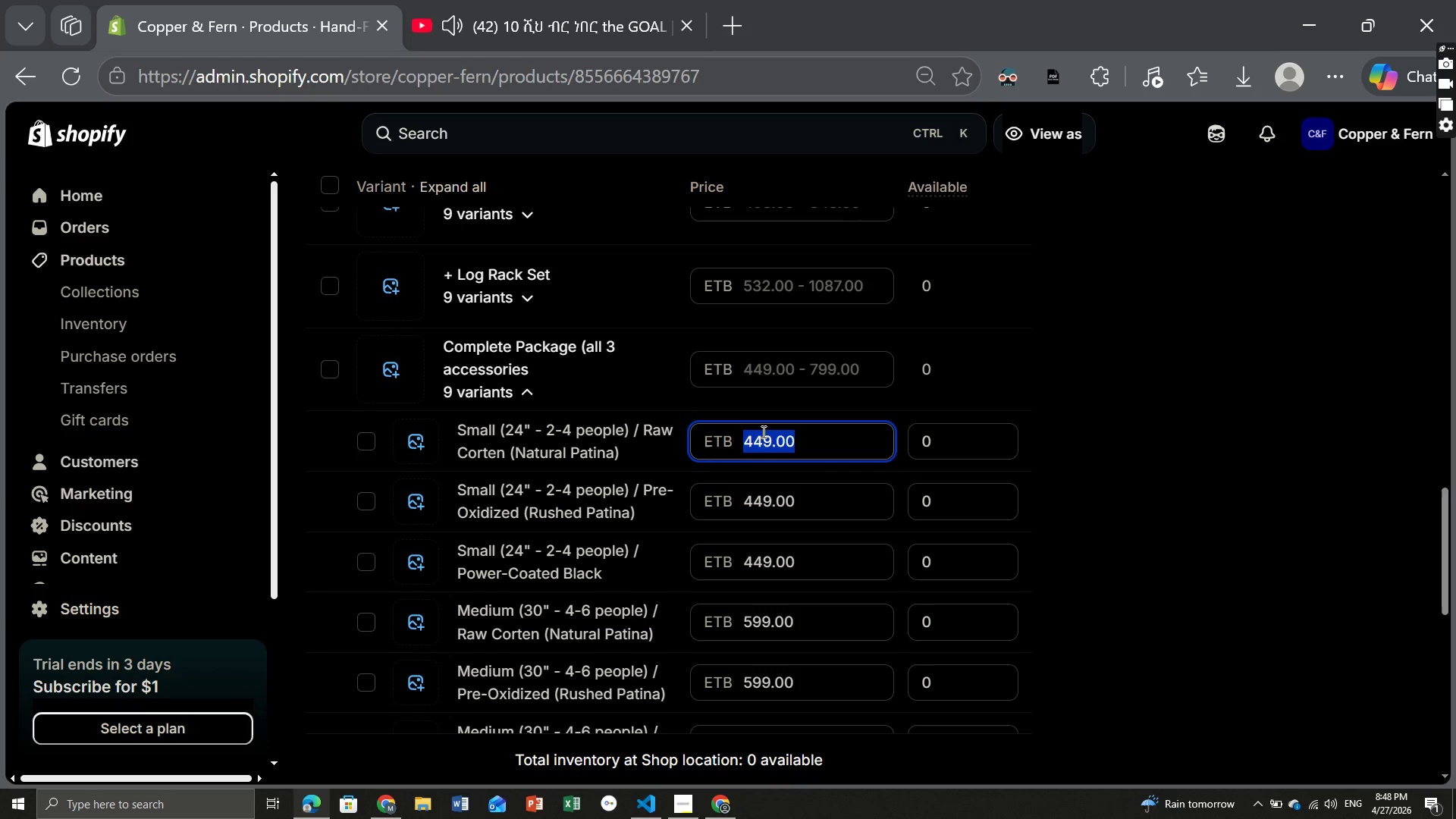 
type(638)
 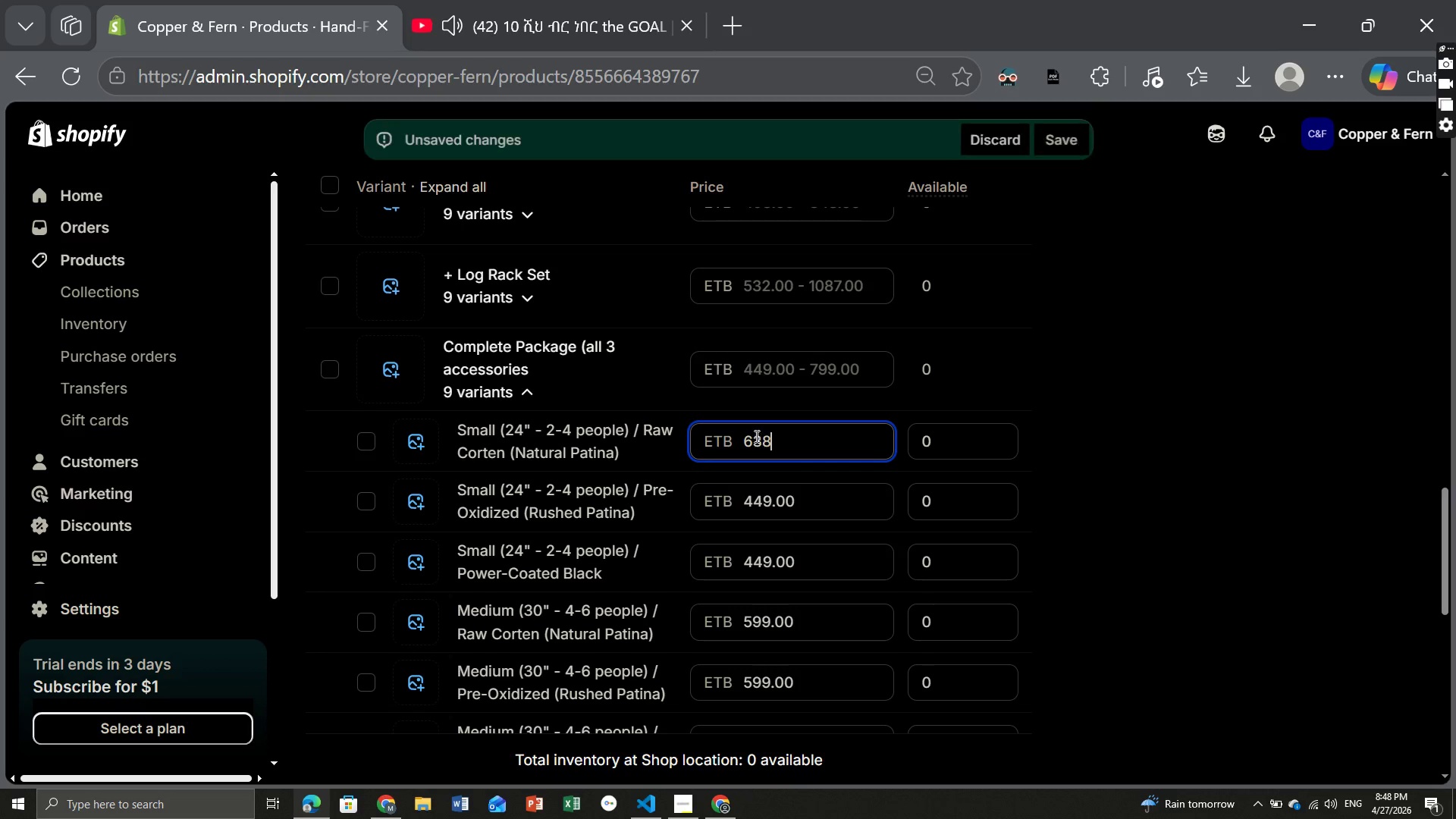 
double_click([755, 436])
 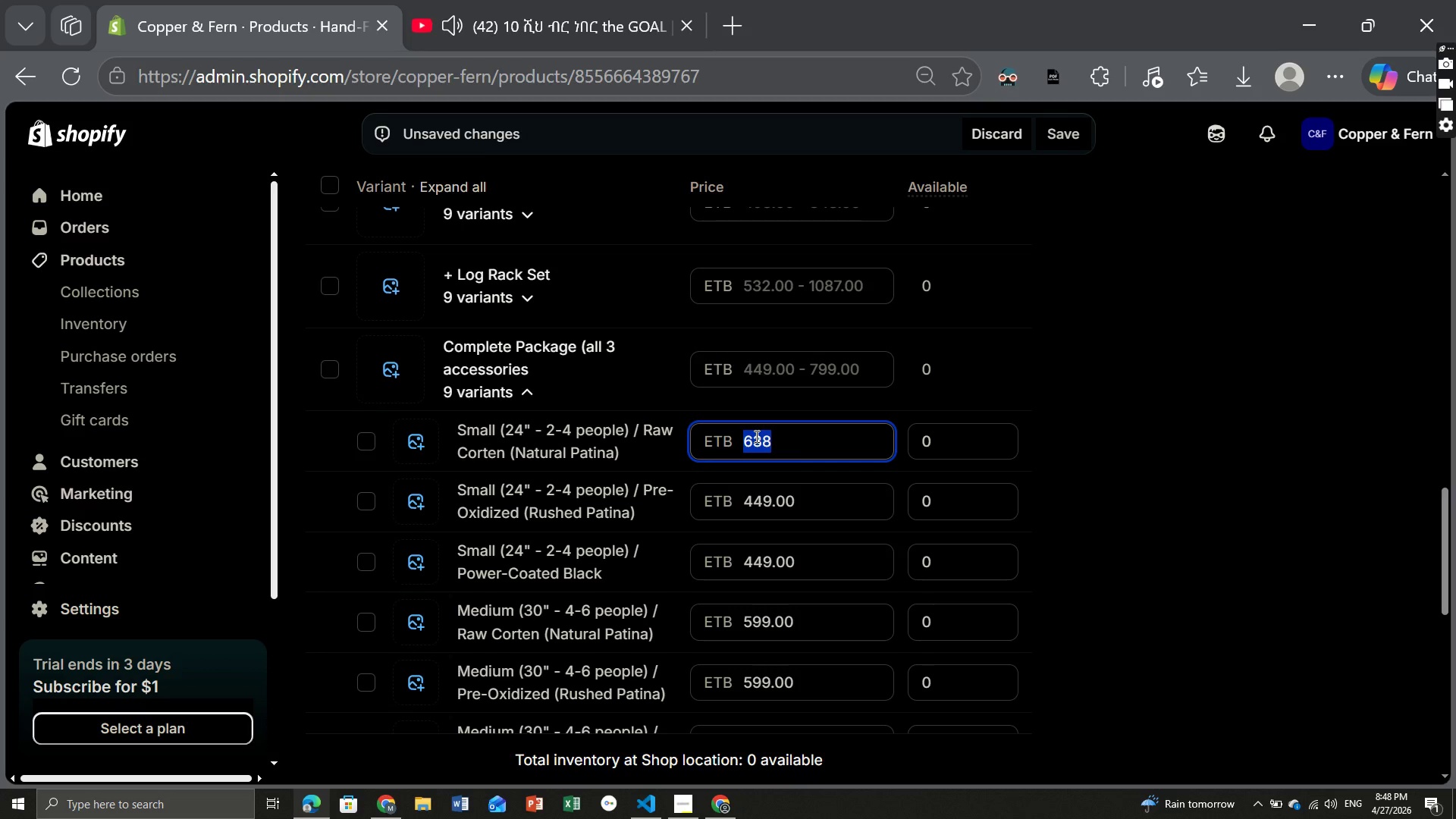 
key(Control+ControlLeft)
 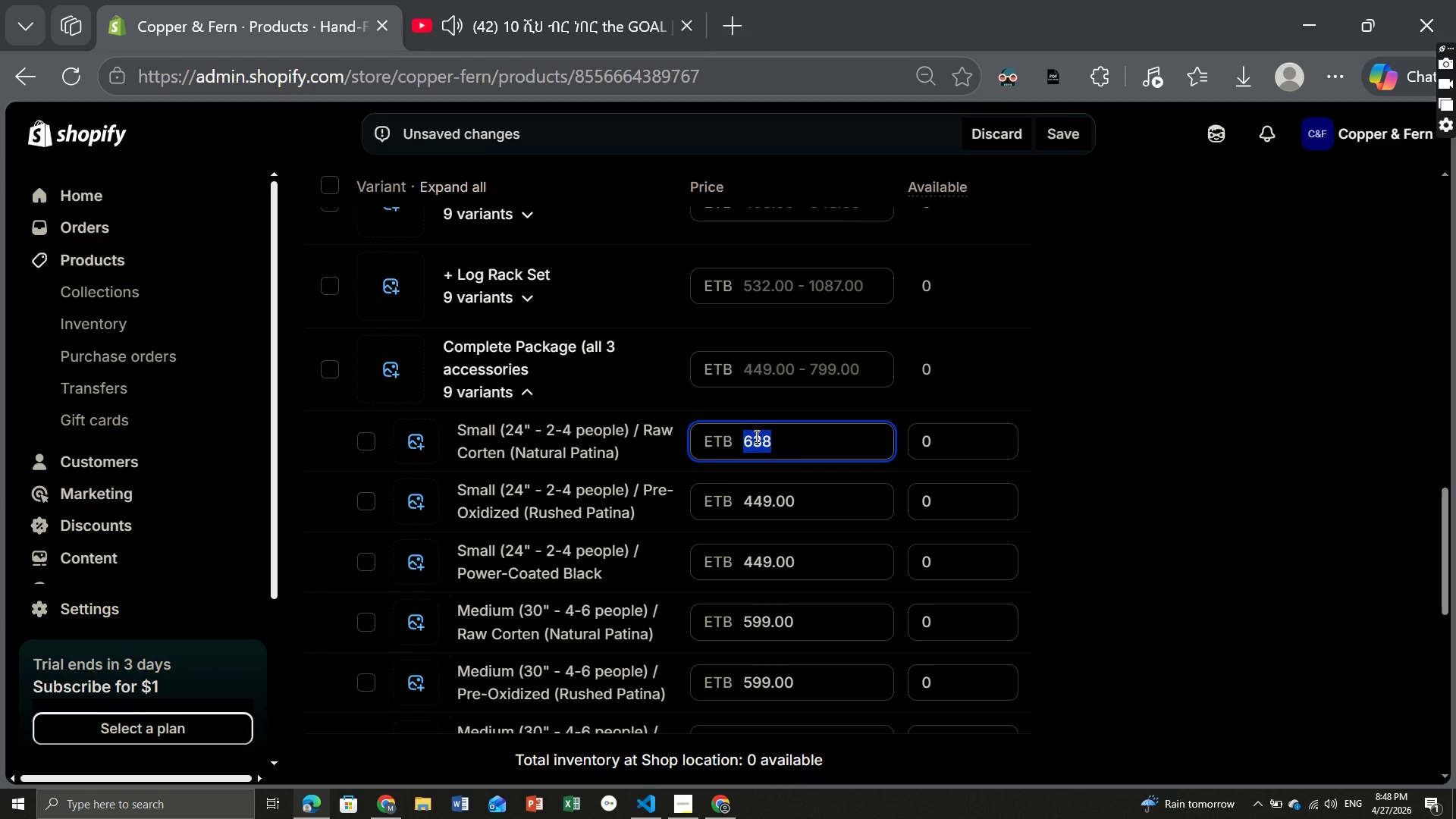 
key(Control+C)
 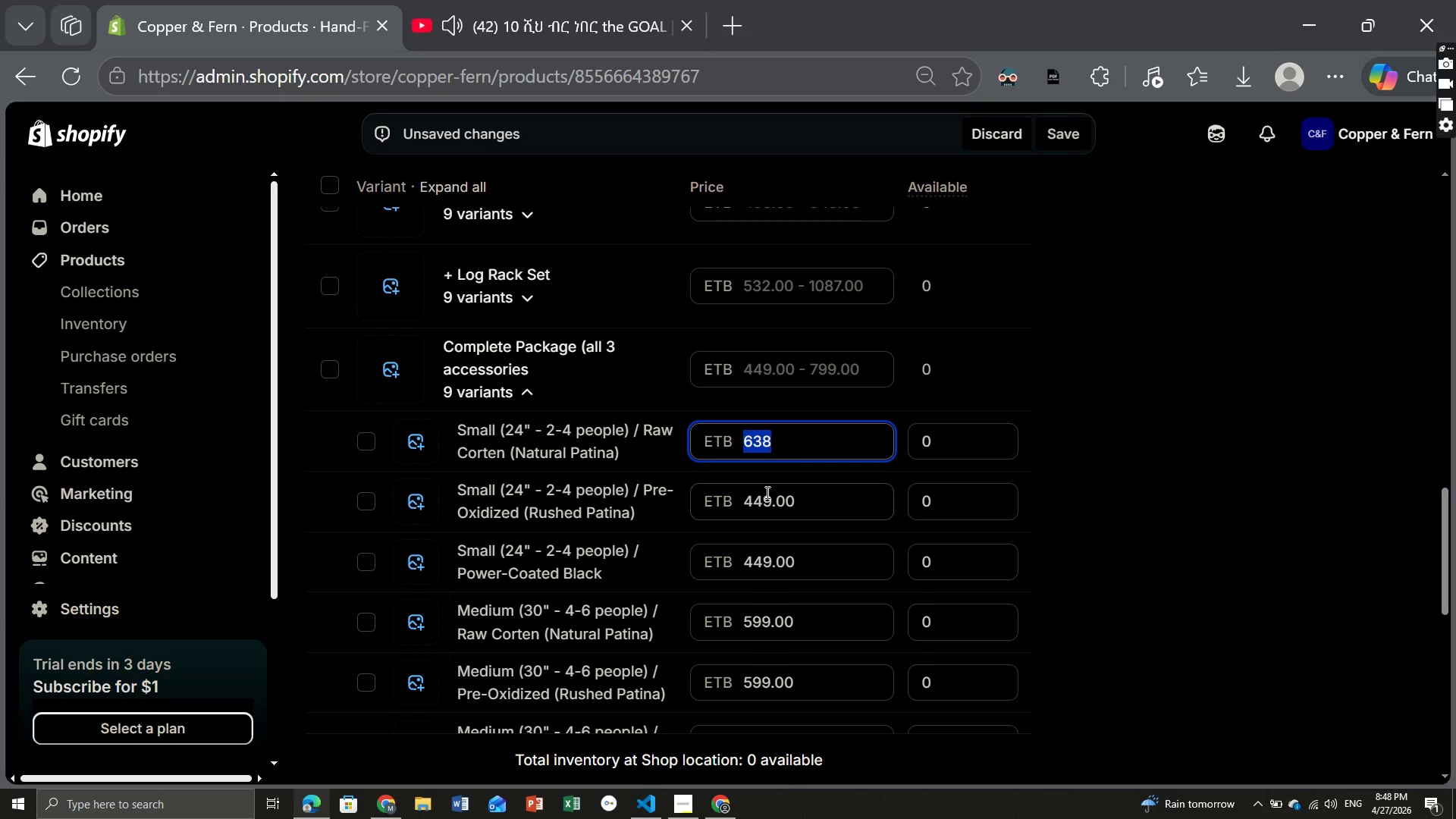 
double_click([766, 492])
 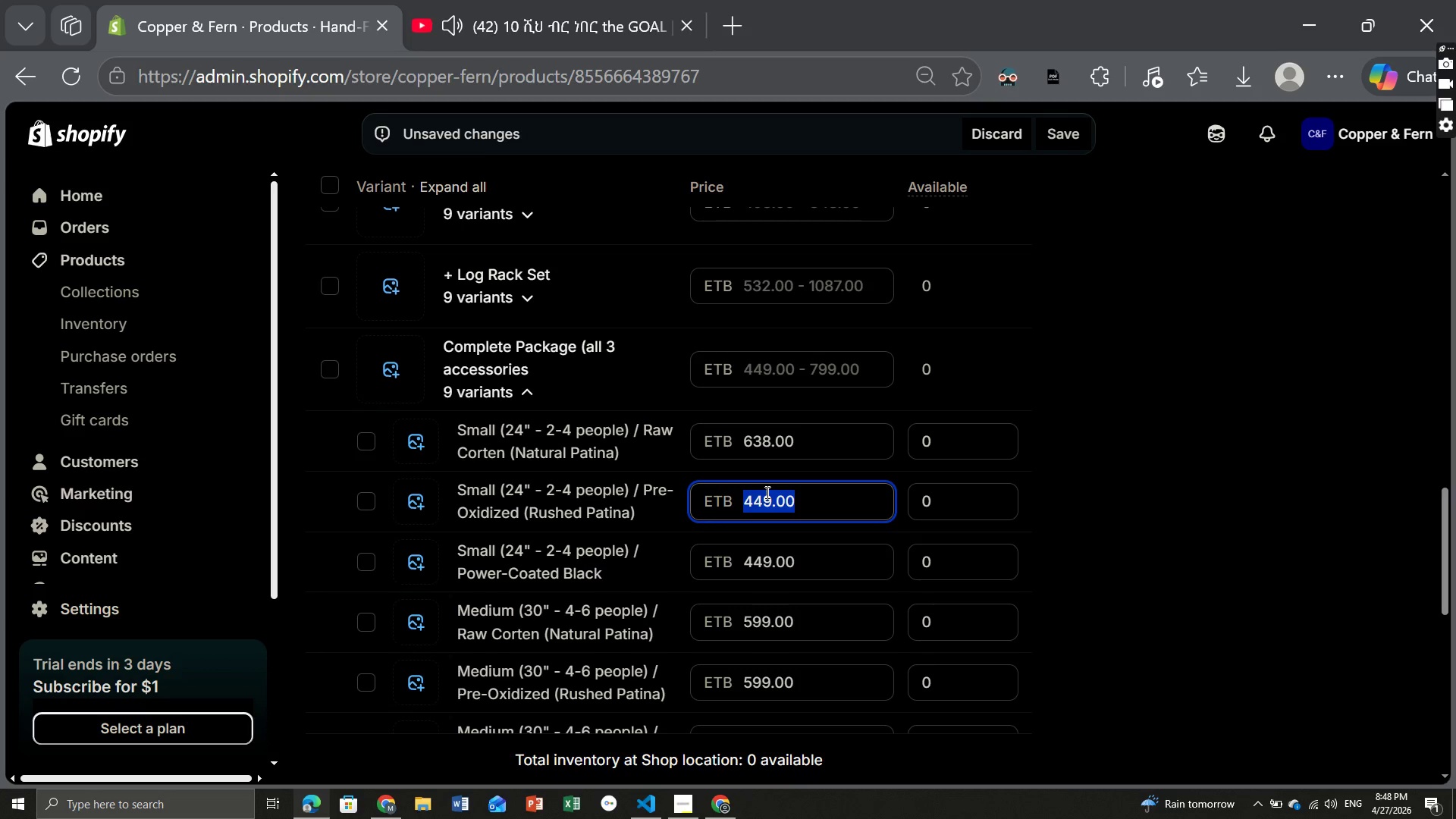 
key(Control+V)
 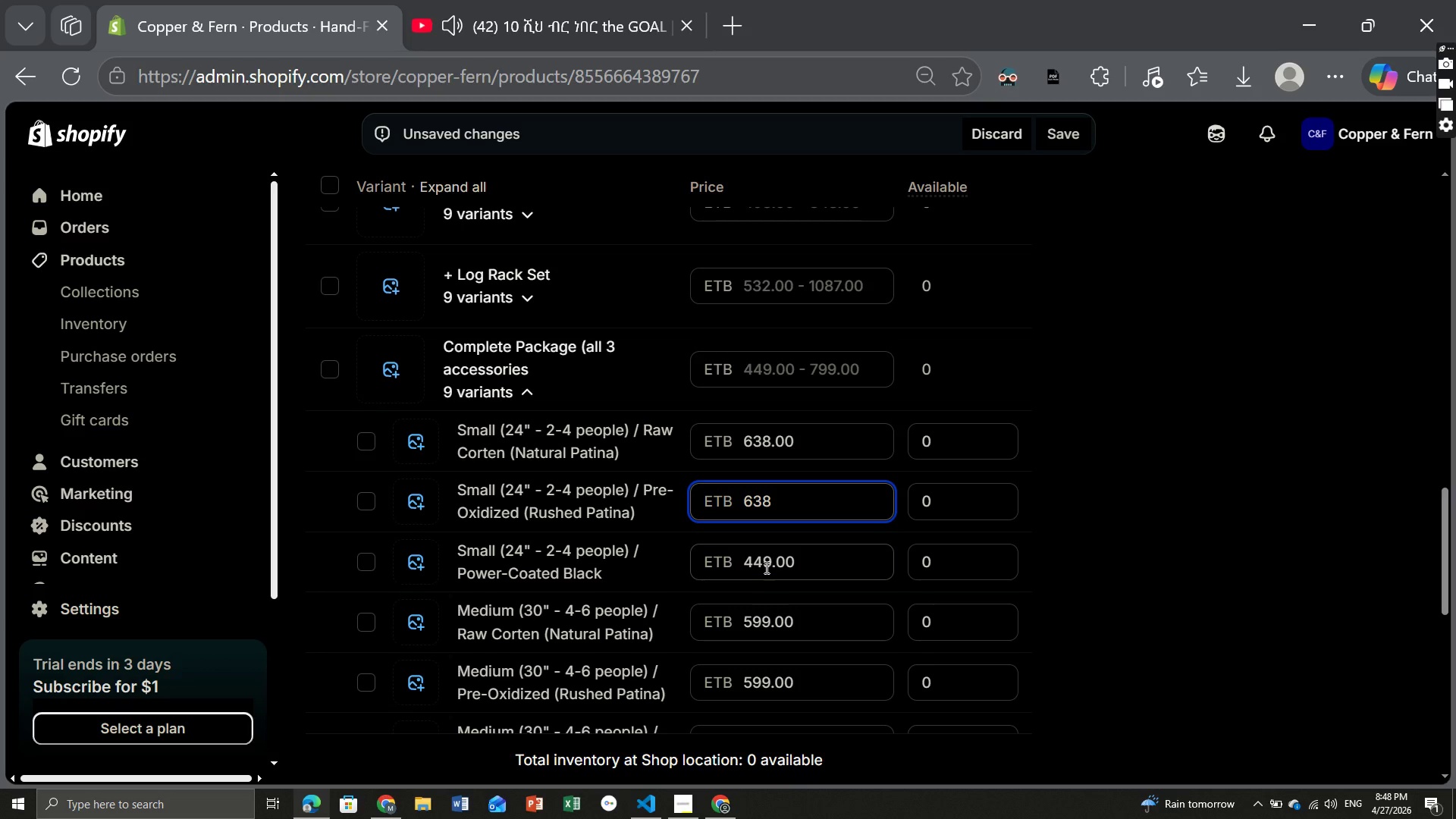 
double_click([765, 567])
 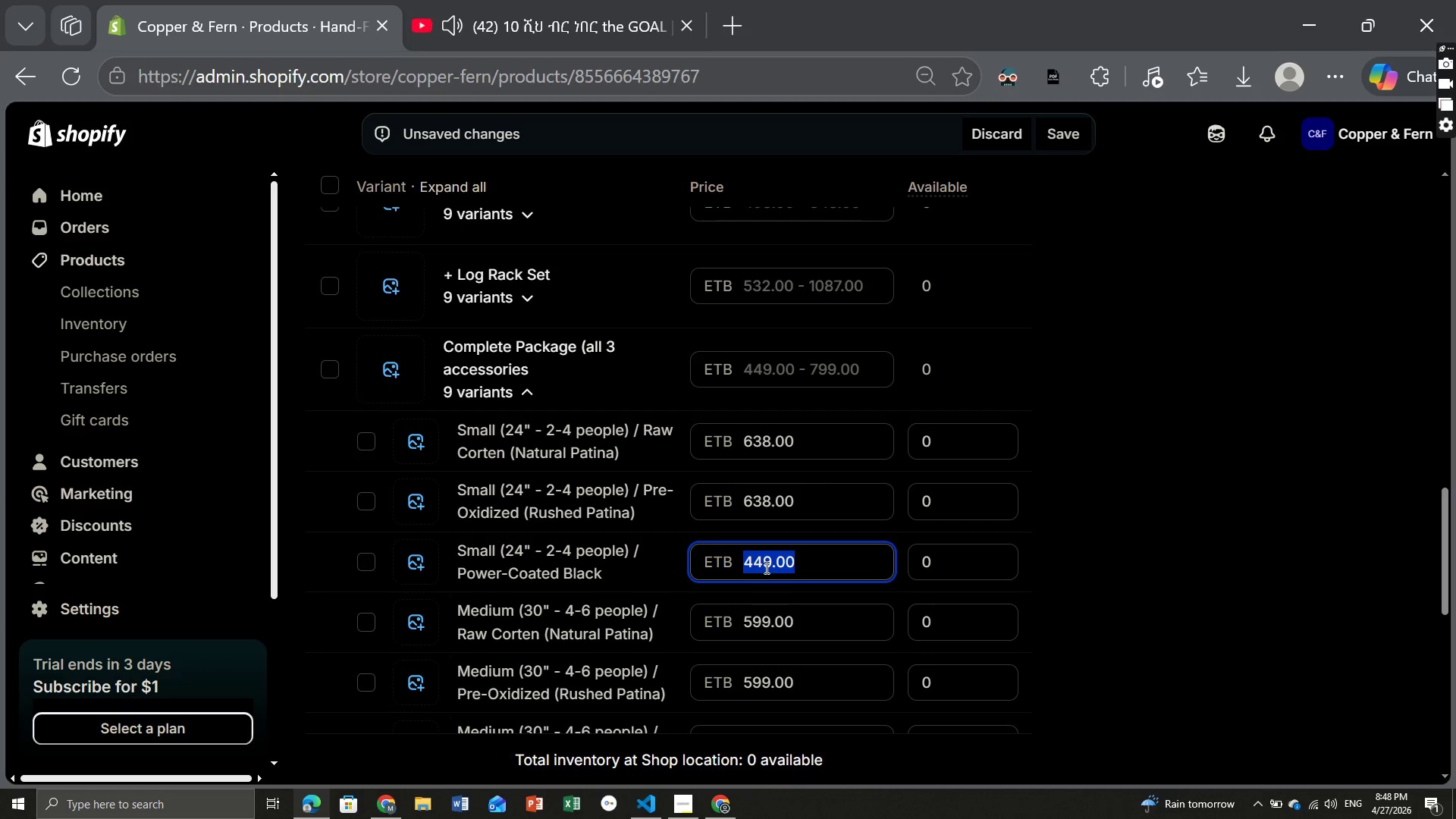 
key(Control+V)
 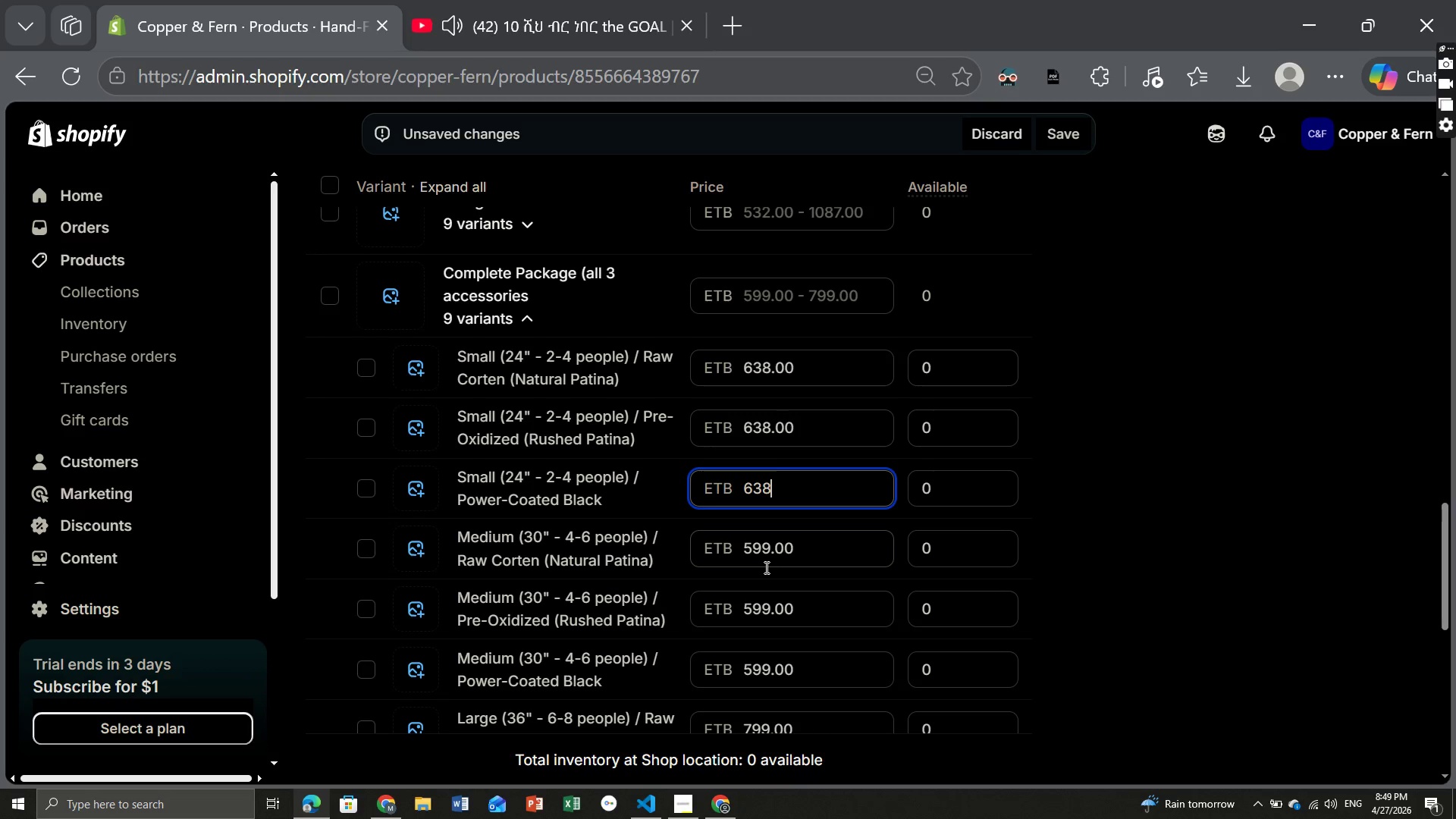 
wait(33.31)
 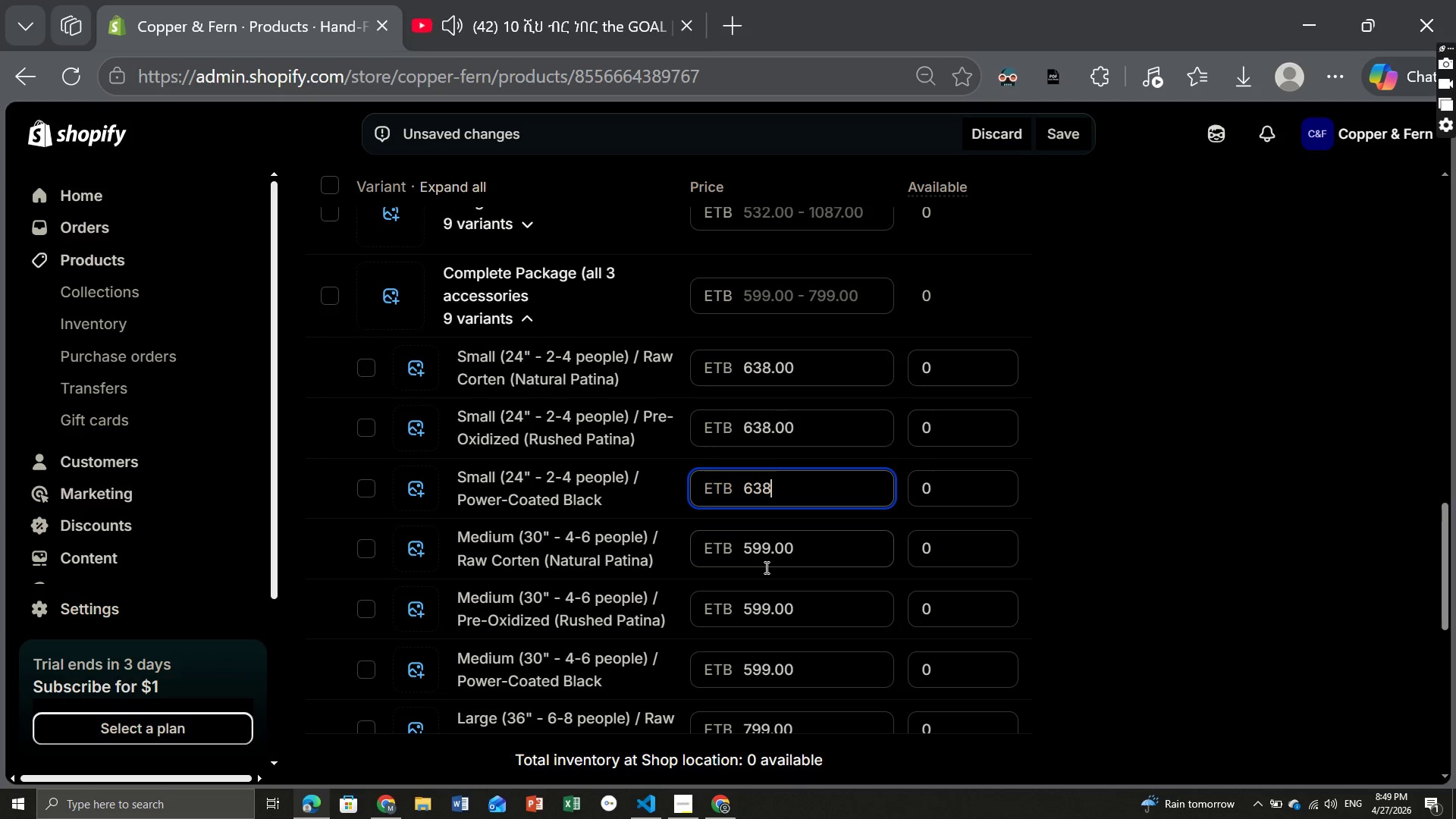 
double_click([767, 488])
 